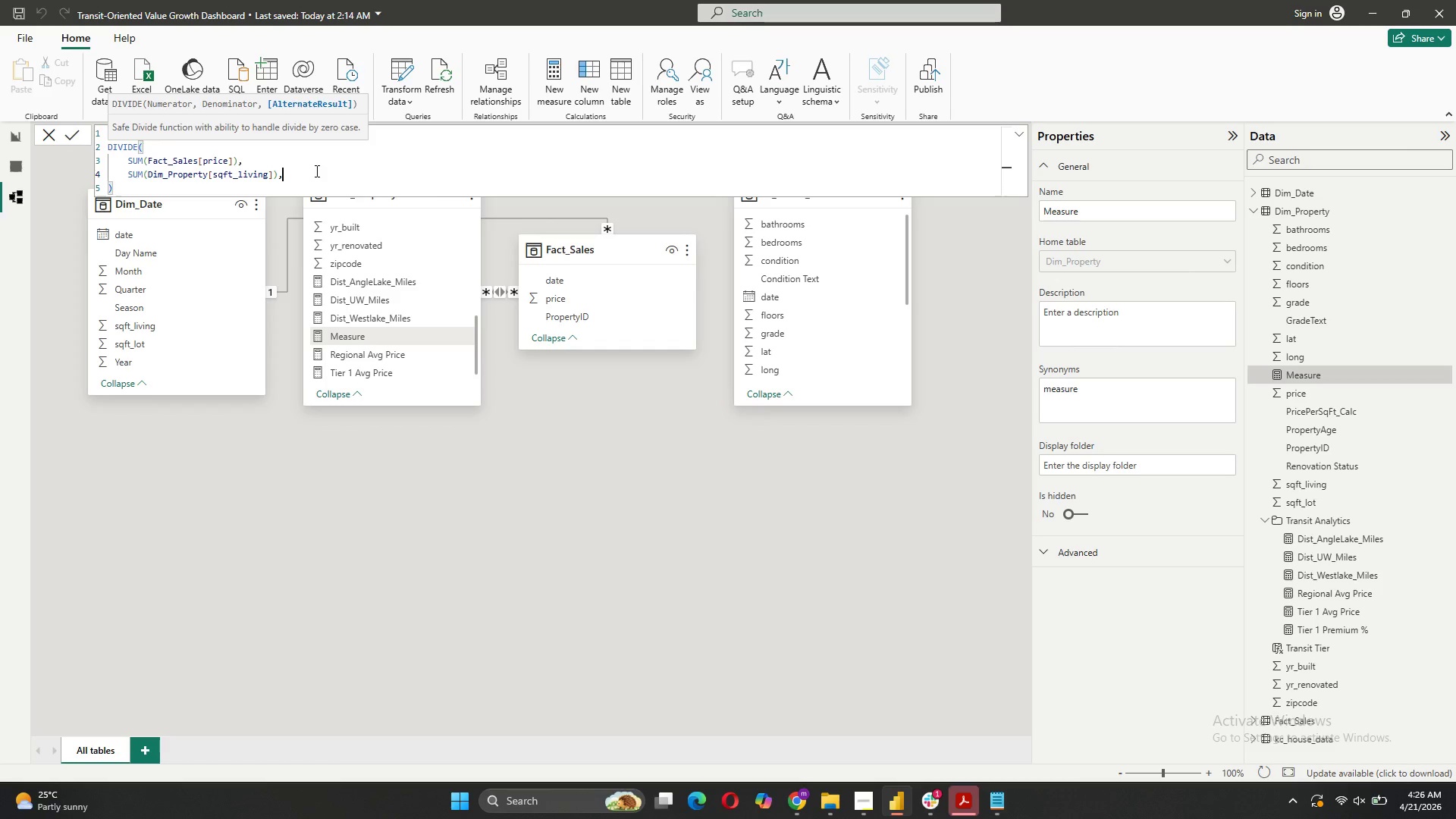 
key(Shift+Enter)
 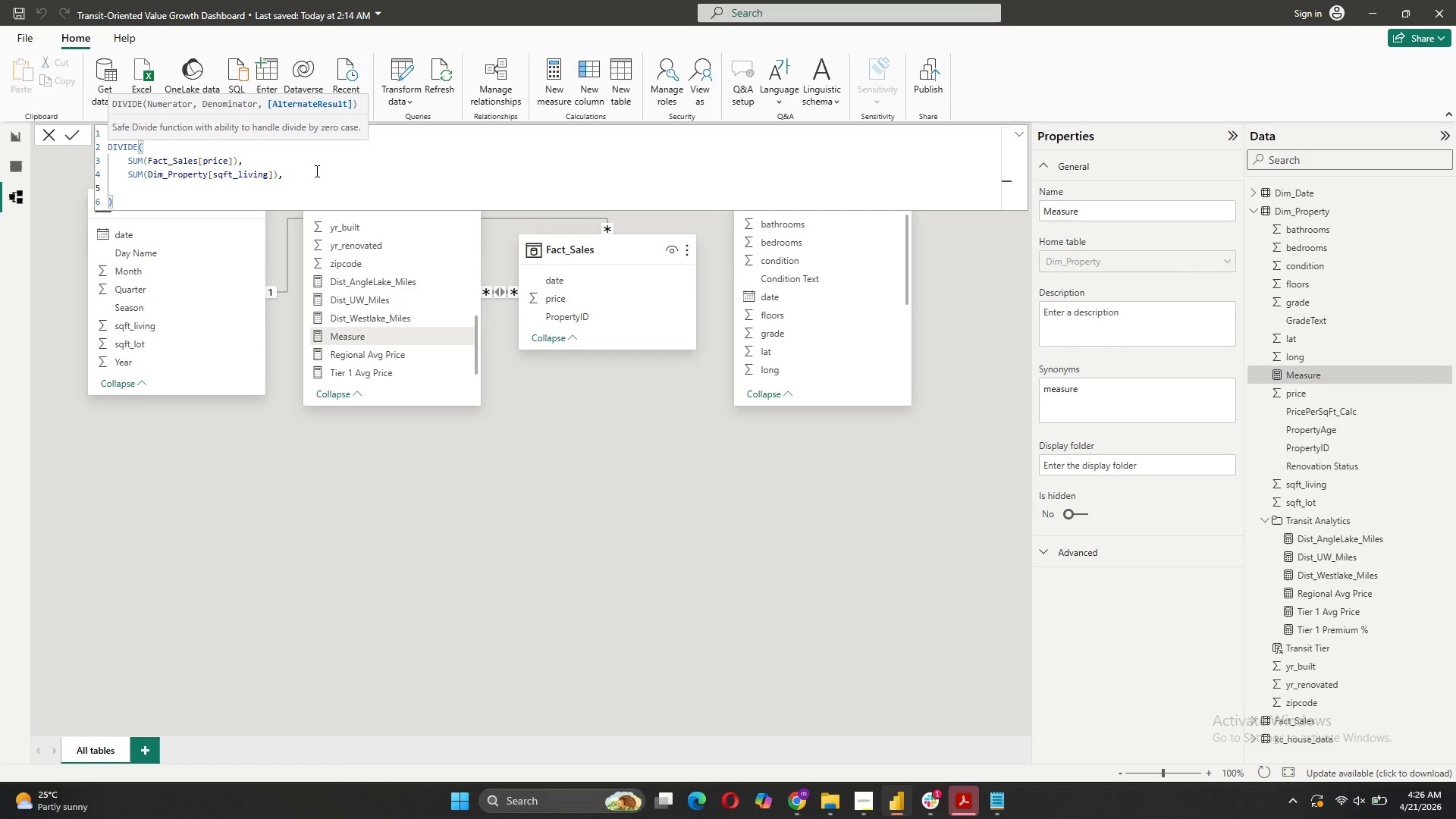 
key(0)
 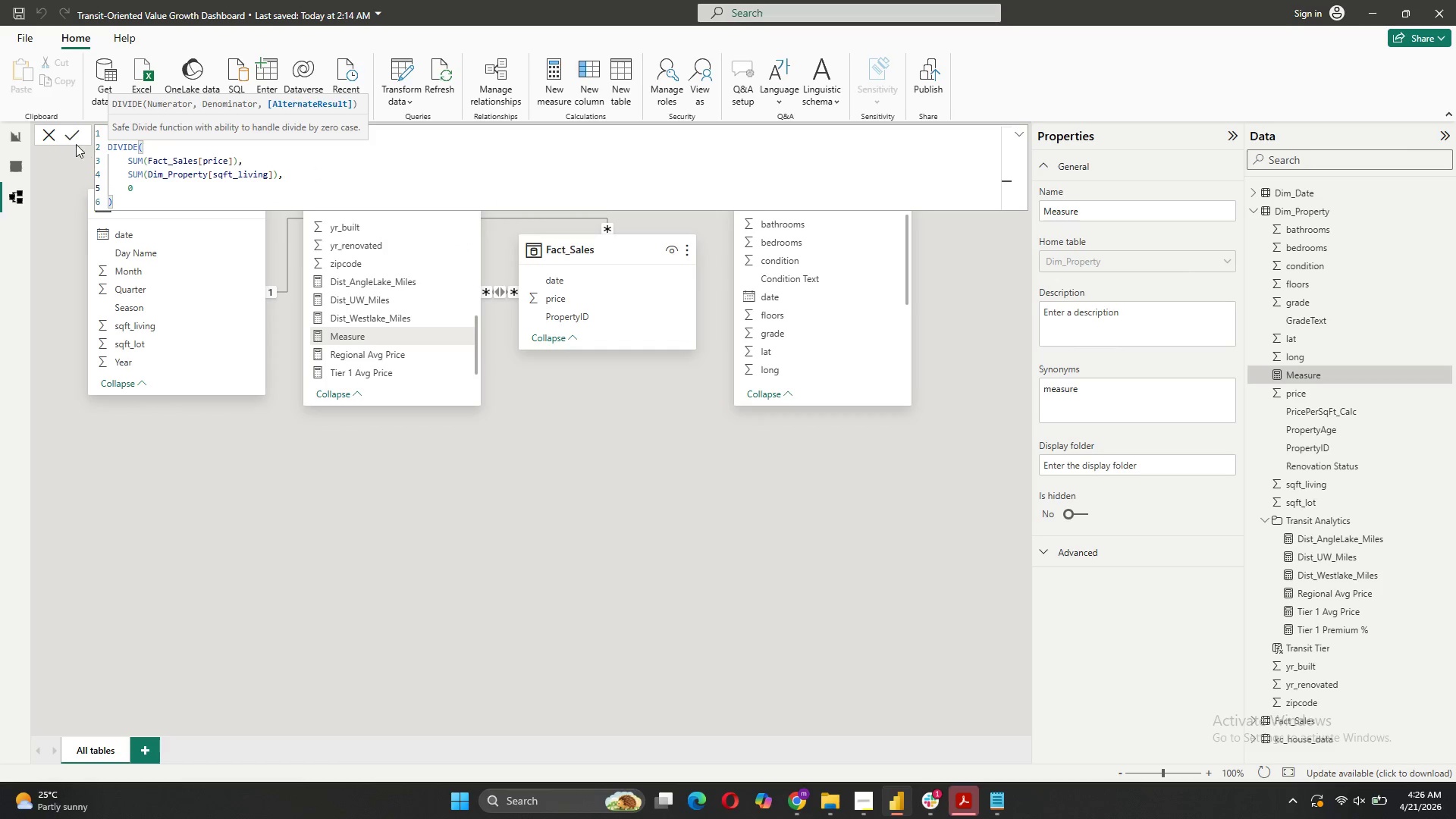 
left_click([72, 127])
 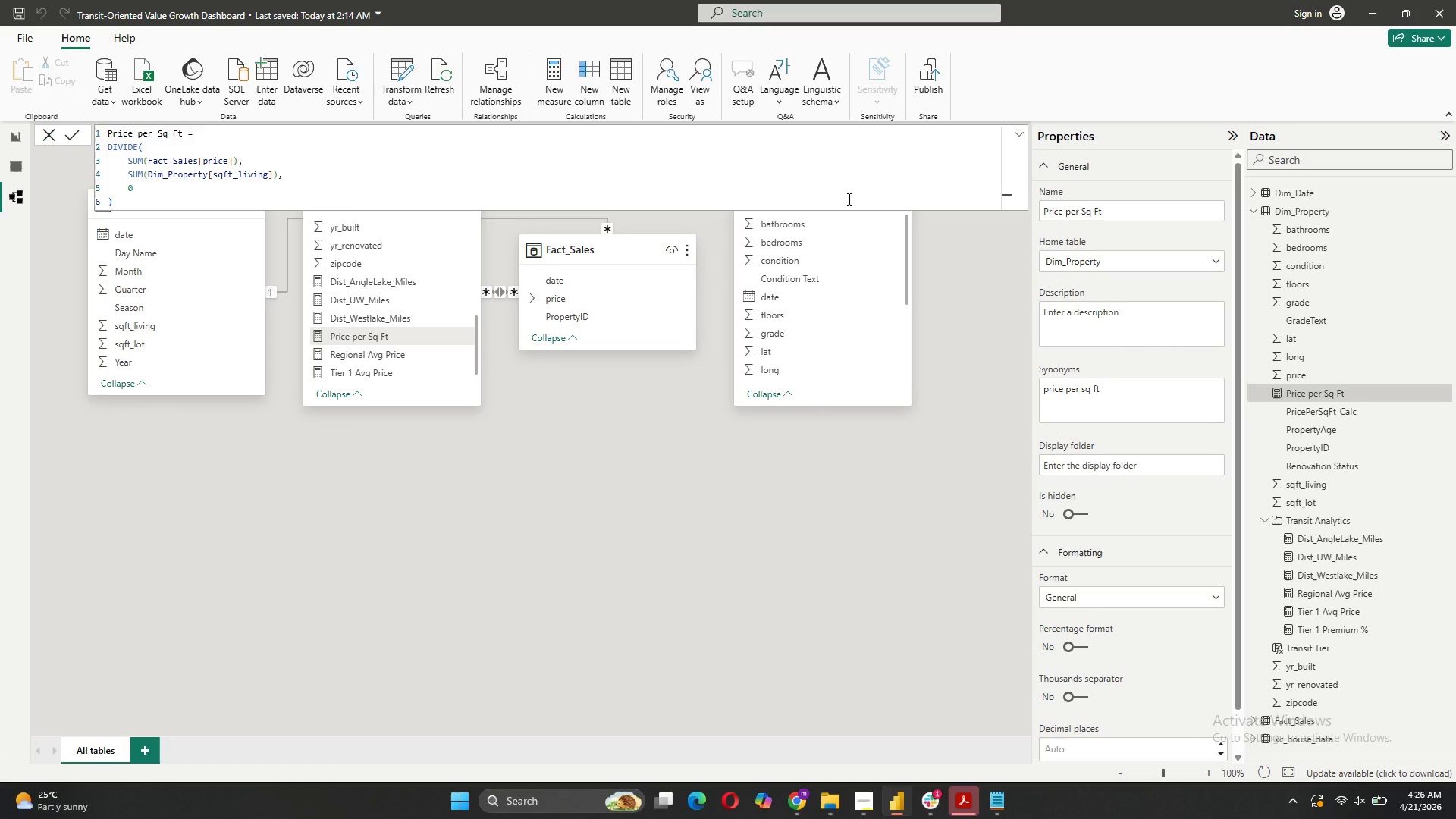 
left_click([11, 138])
 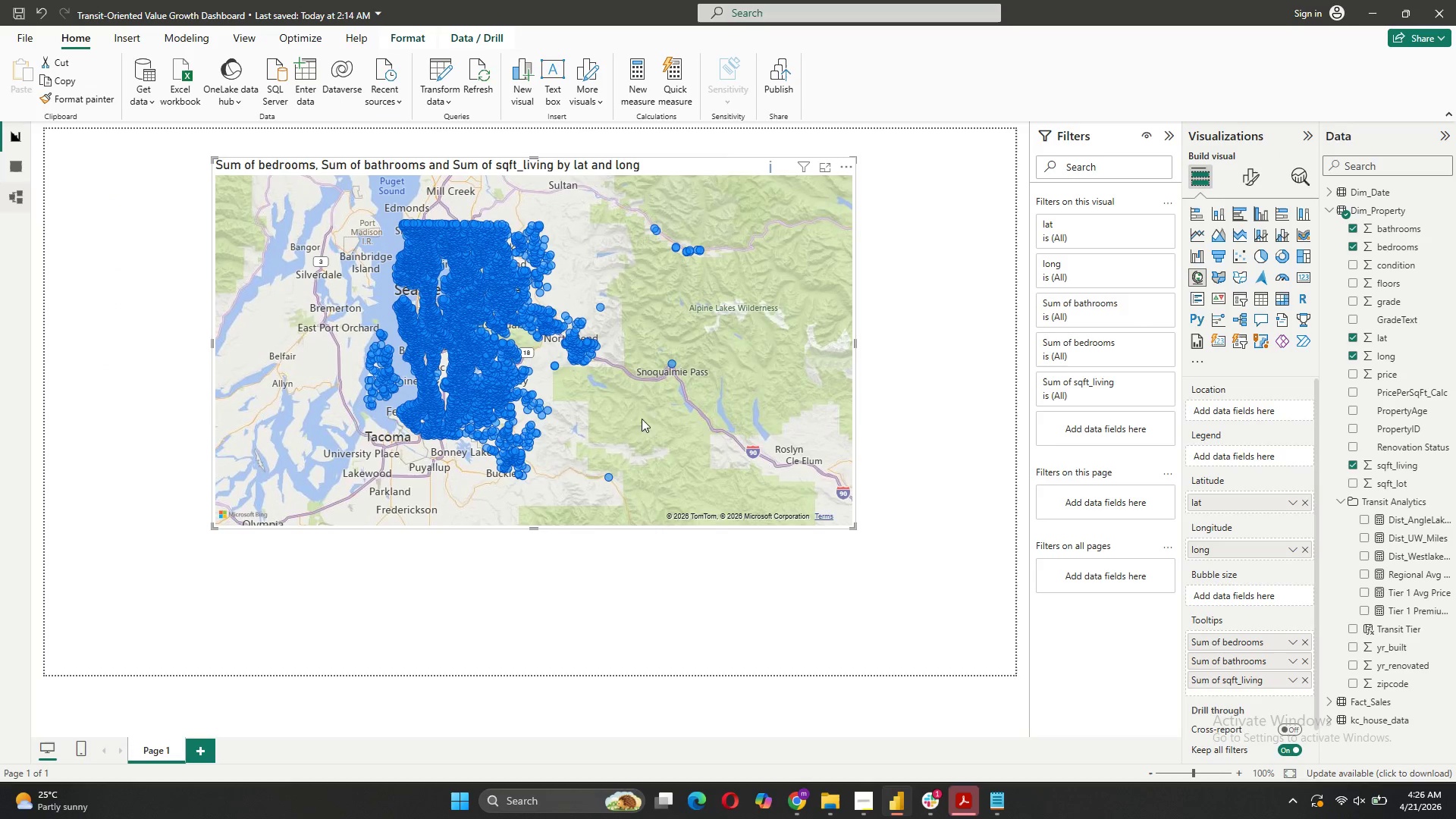 
left_click([729, 437])
 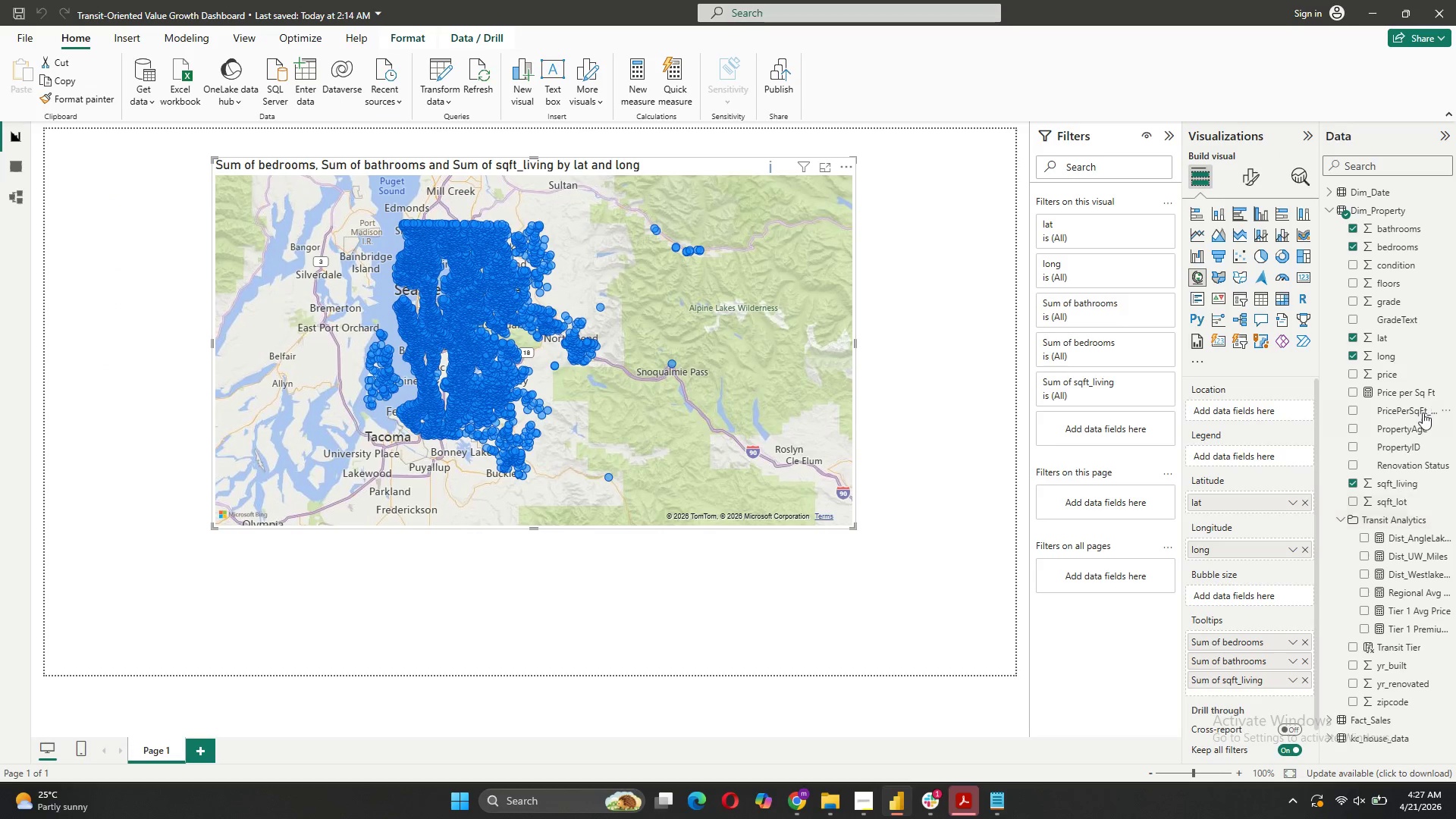 
wait(5.2)
 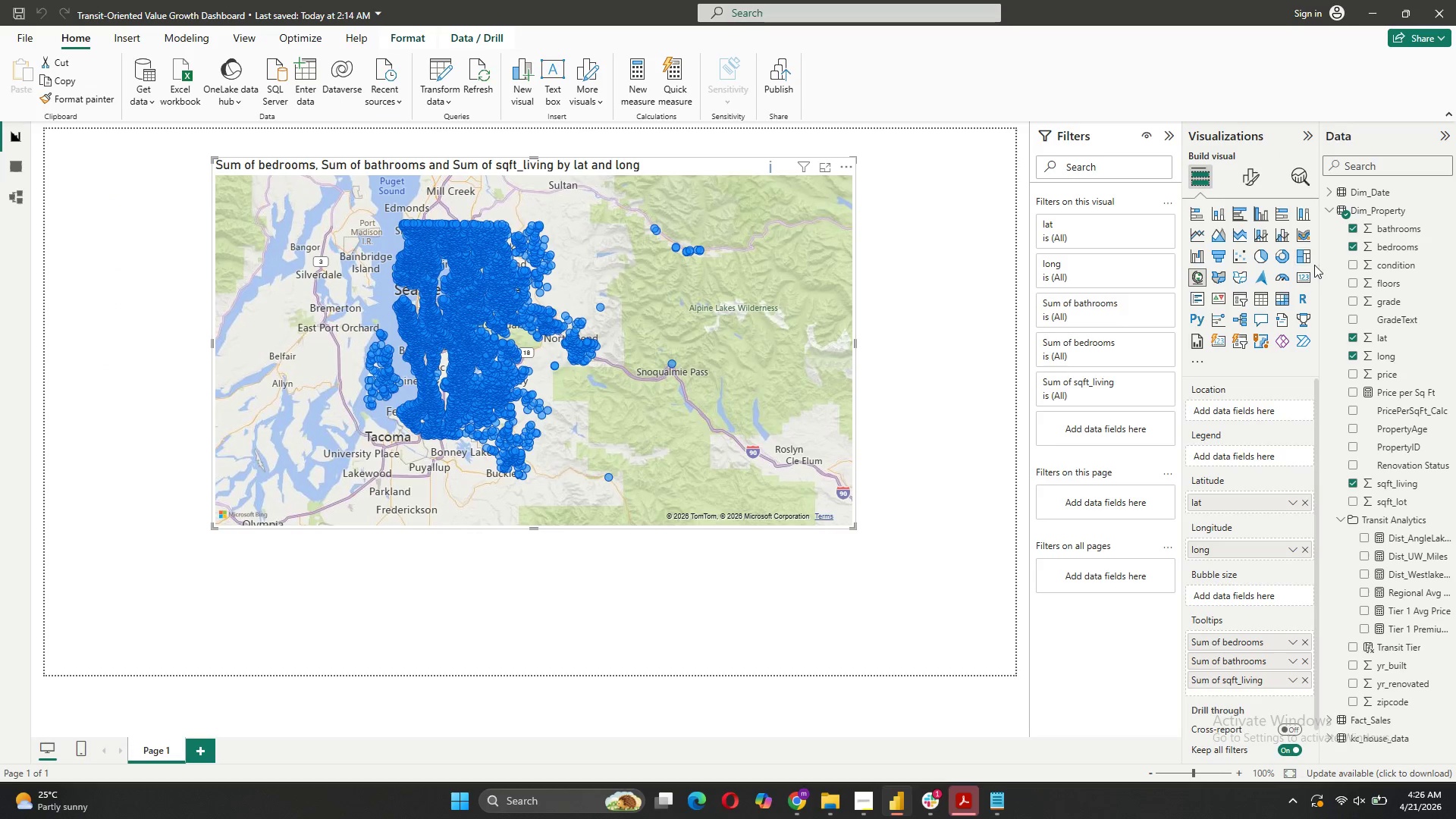 
left_click_drag(start_coordinate=[1417, 396], to_coordinate=[1272, 595])
 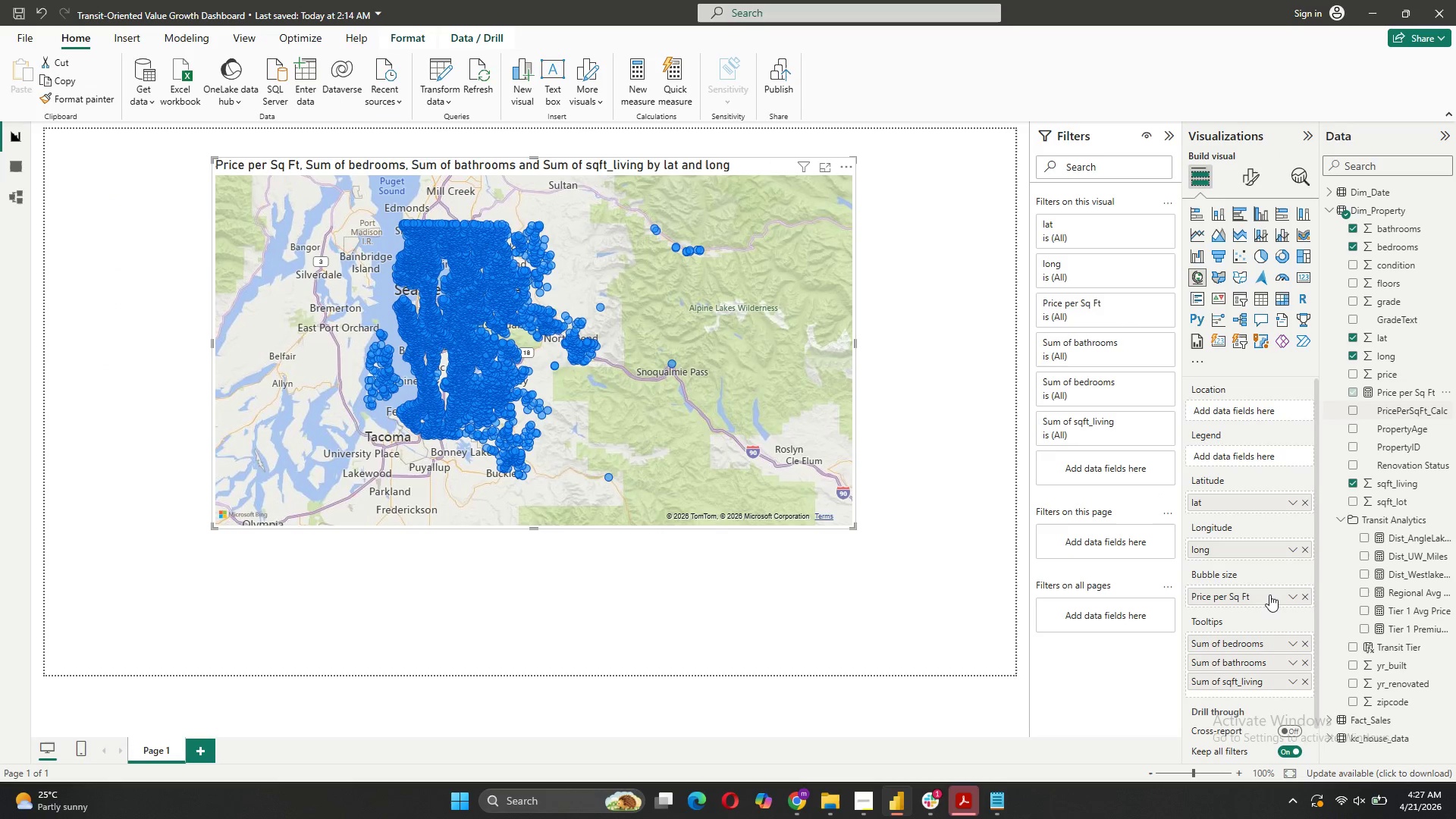 
mouse_move([1266, 579])
 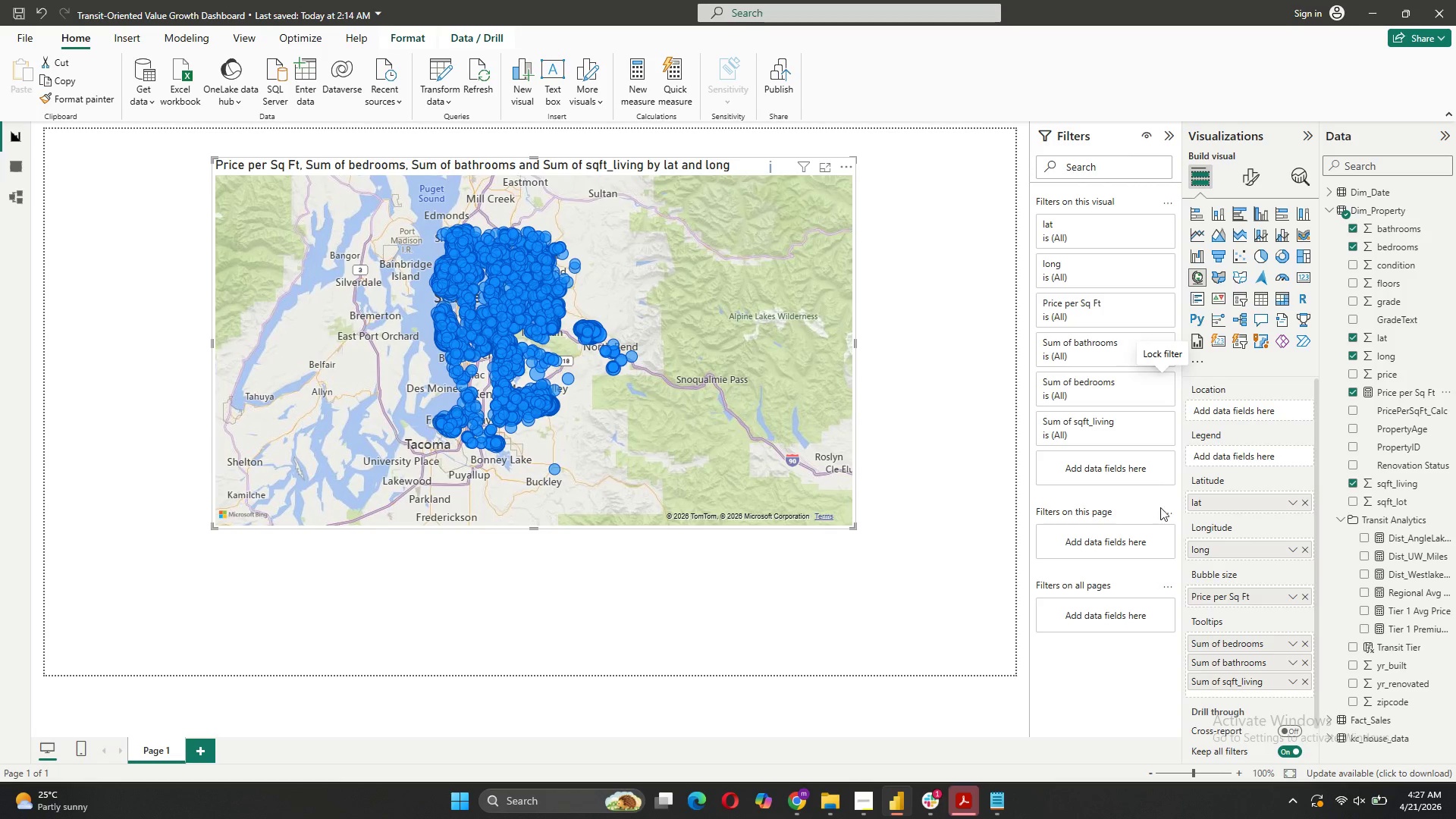 
left_click([1283, 641])
 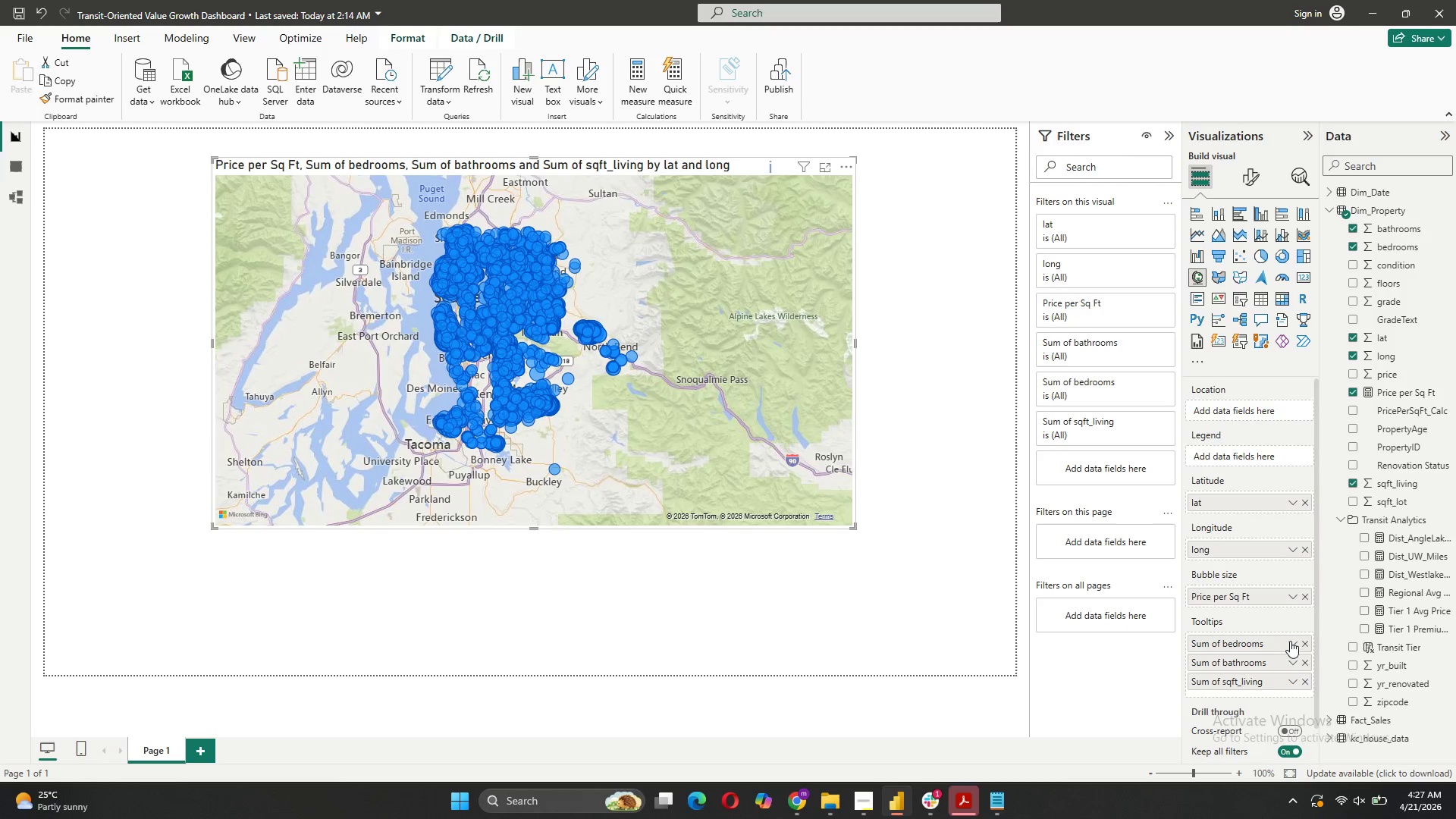 
left_click([1291, 647])
 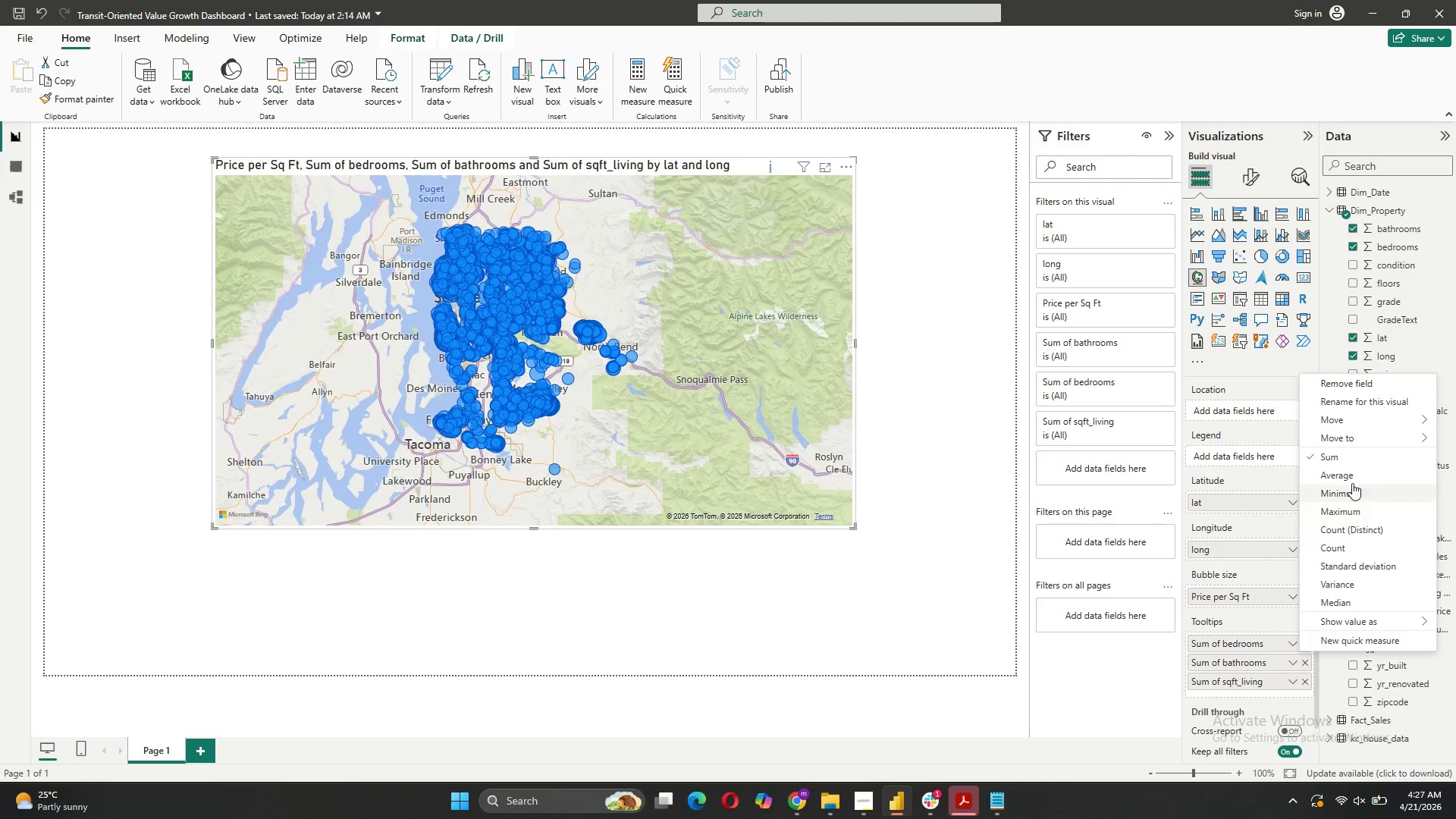 
left_click([1354, 475])
 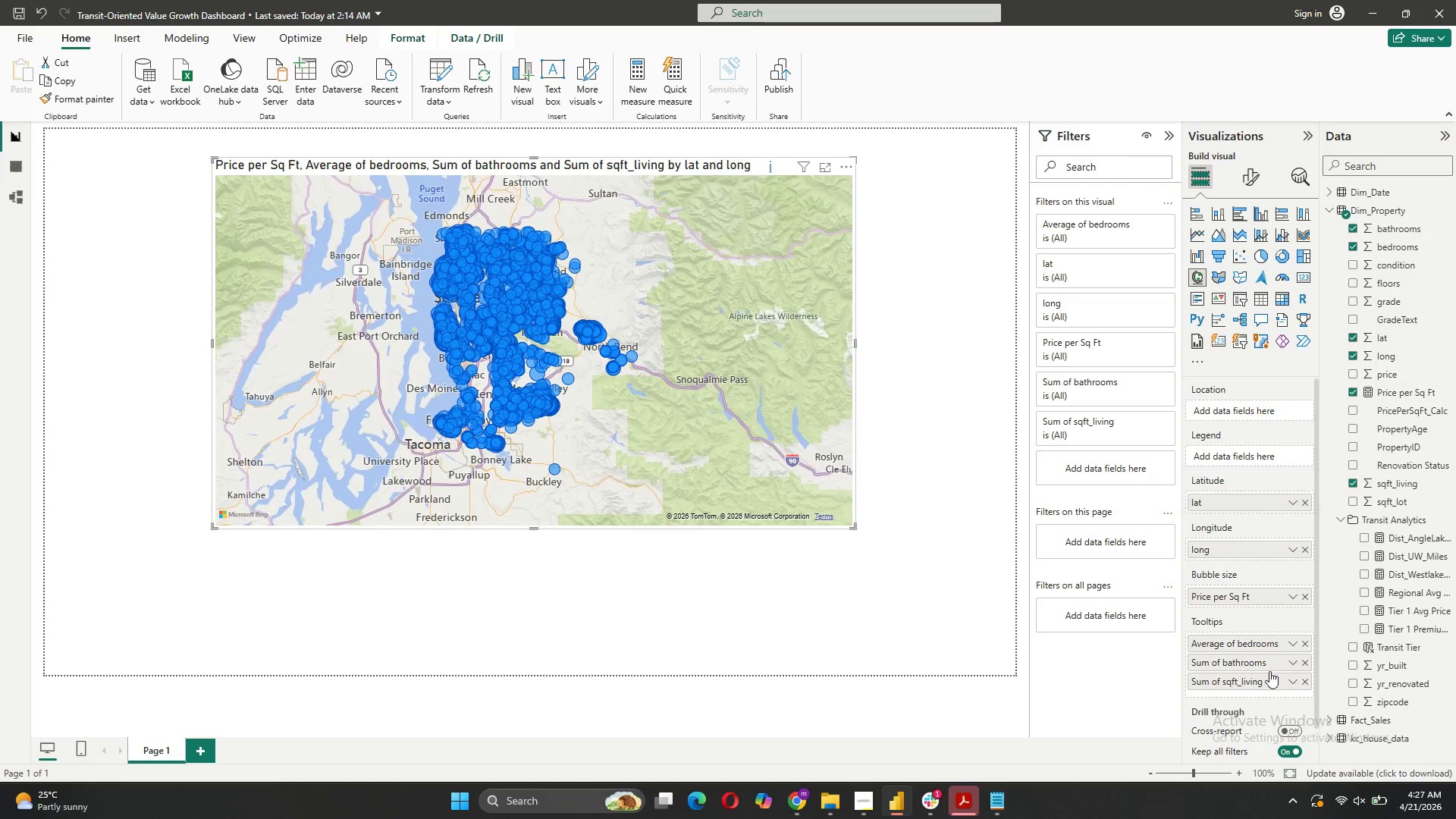 
left_click([1273, 660])
 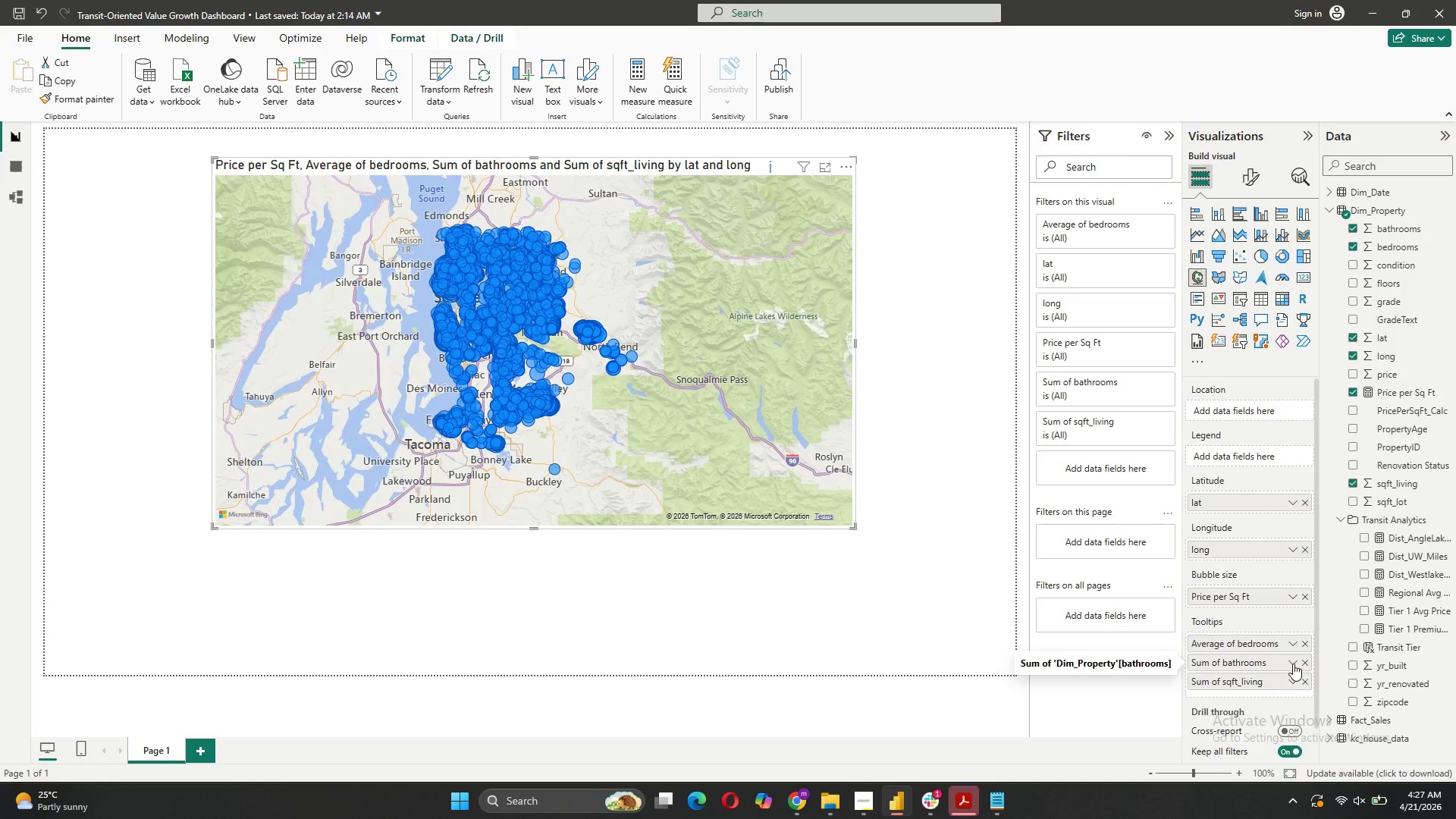 
left_click([1293, 664])
 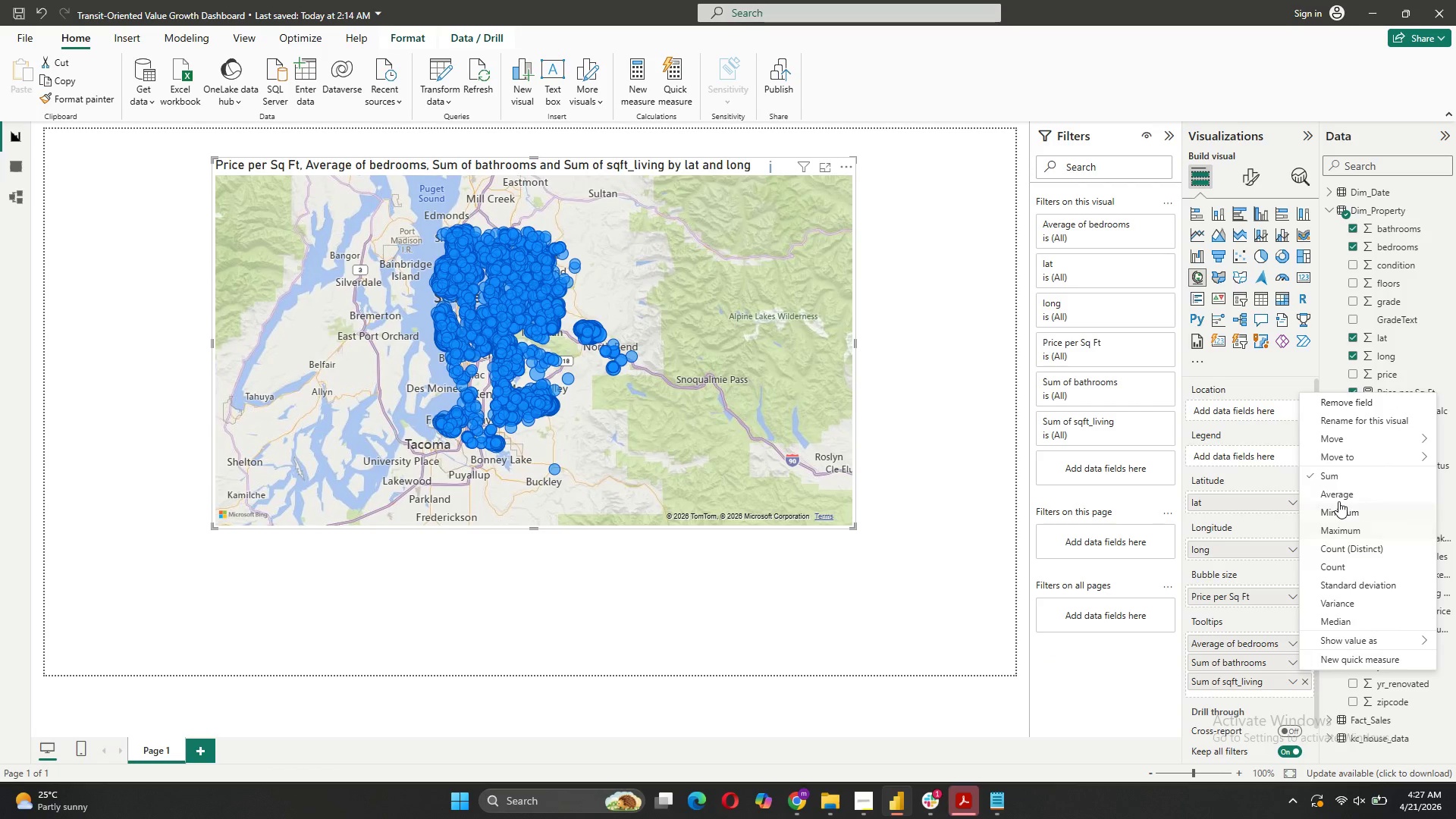 
left_click([1339, 494])
 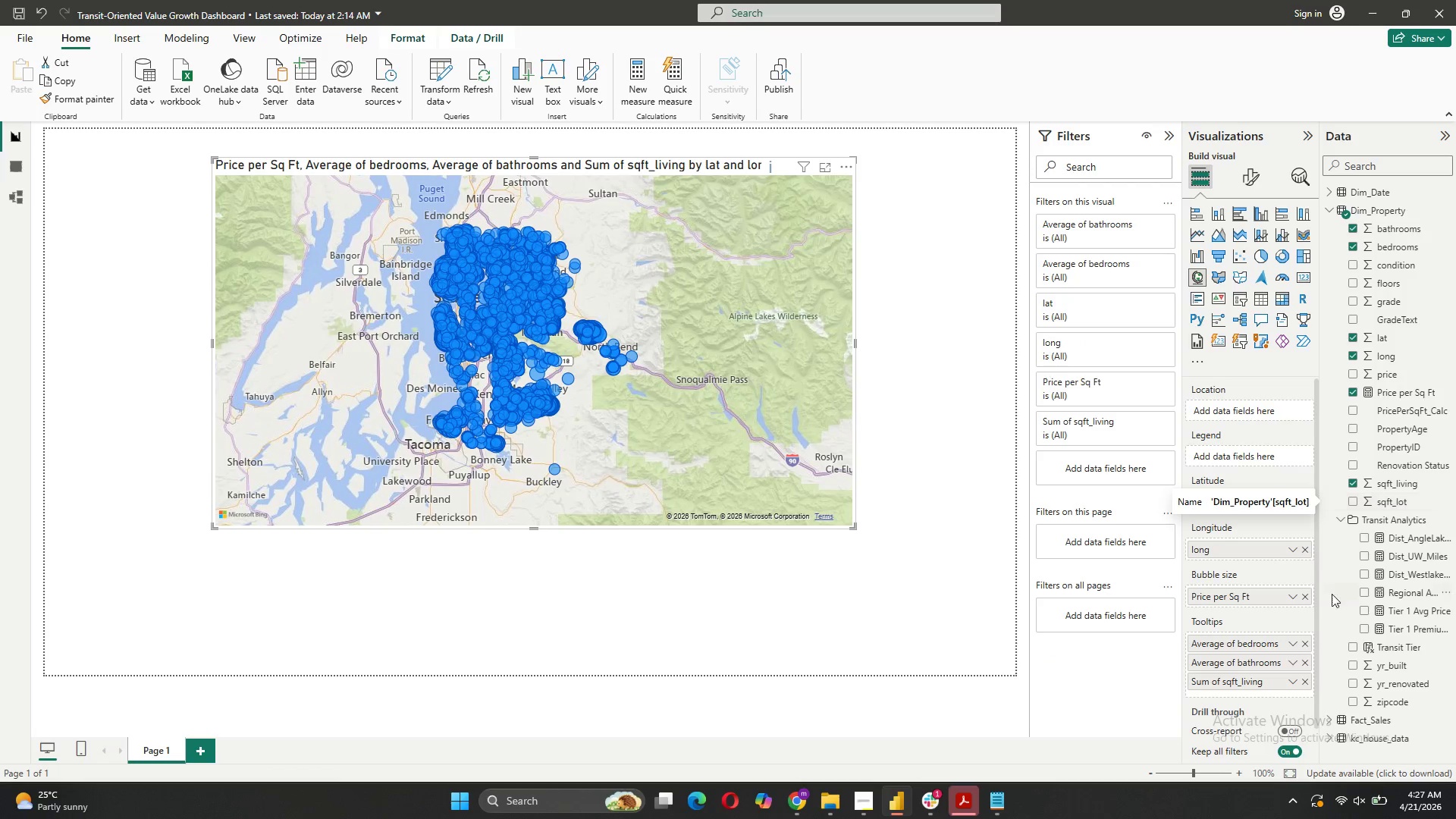 
left_click([1284, 682])
 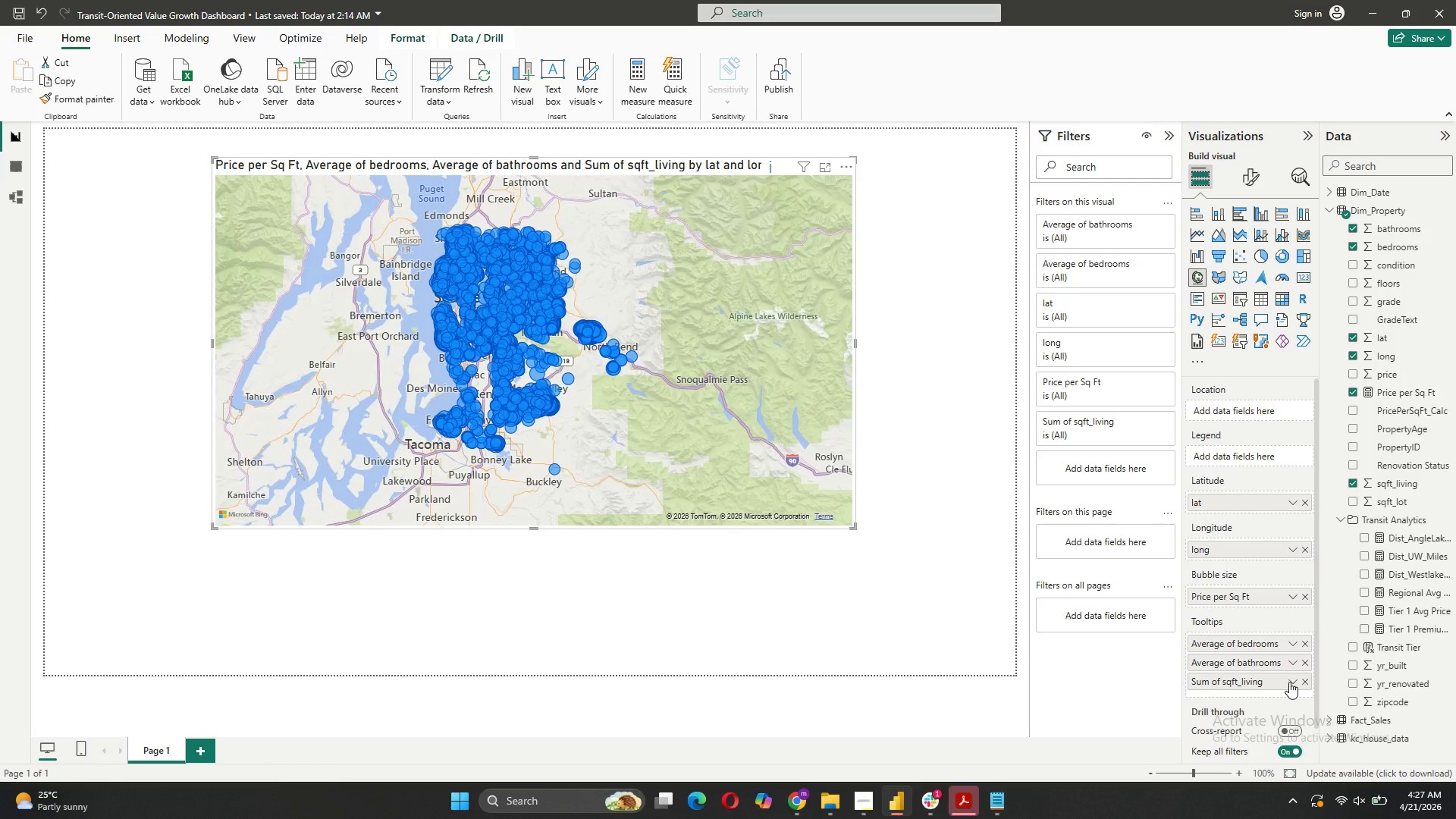 
left_click([1289, 682])
 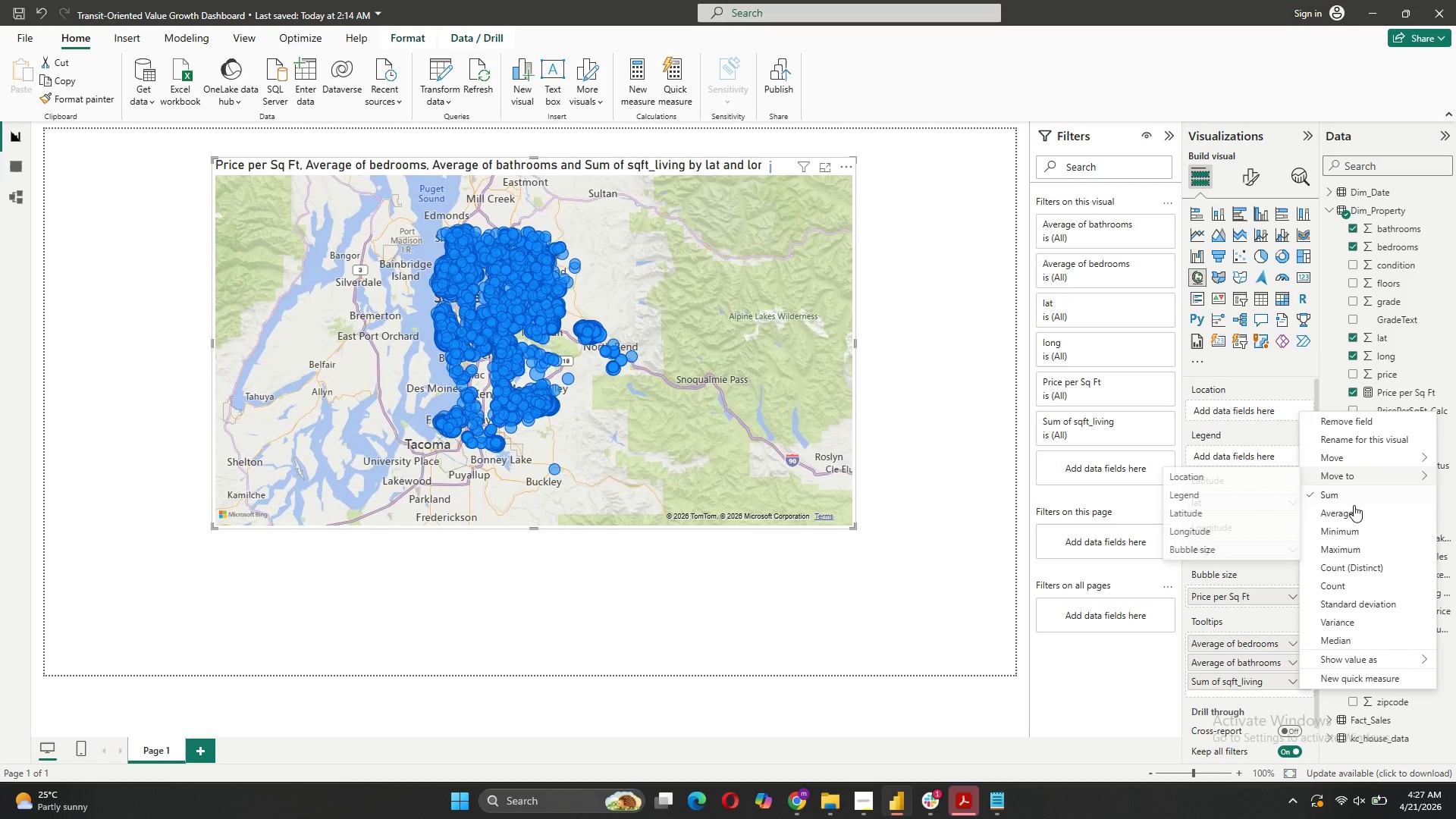 
left_click([1351, 511])
 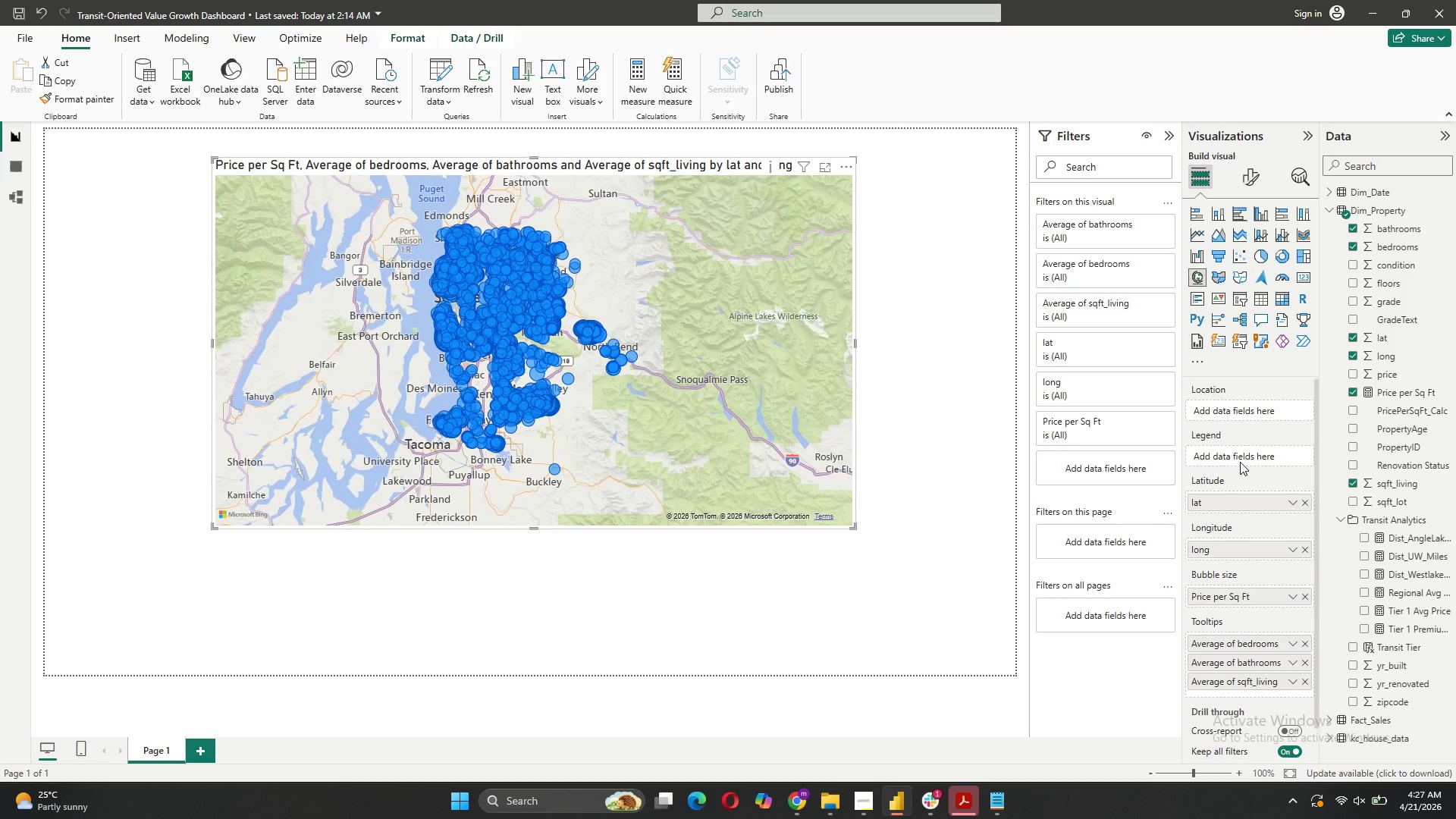 
wait(8.42)
 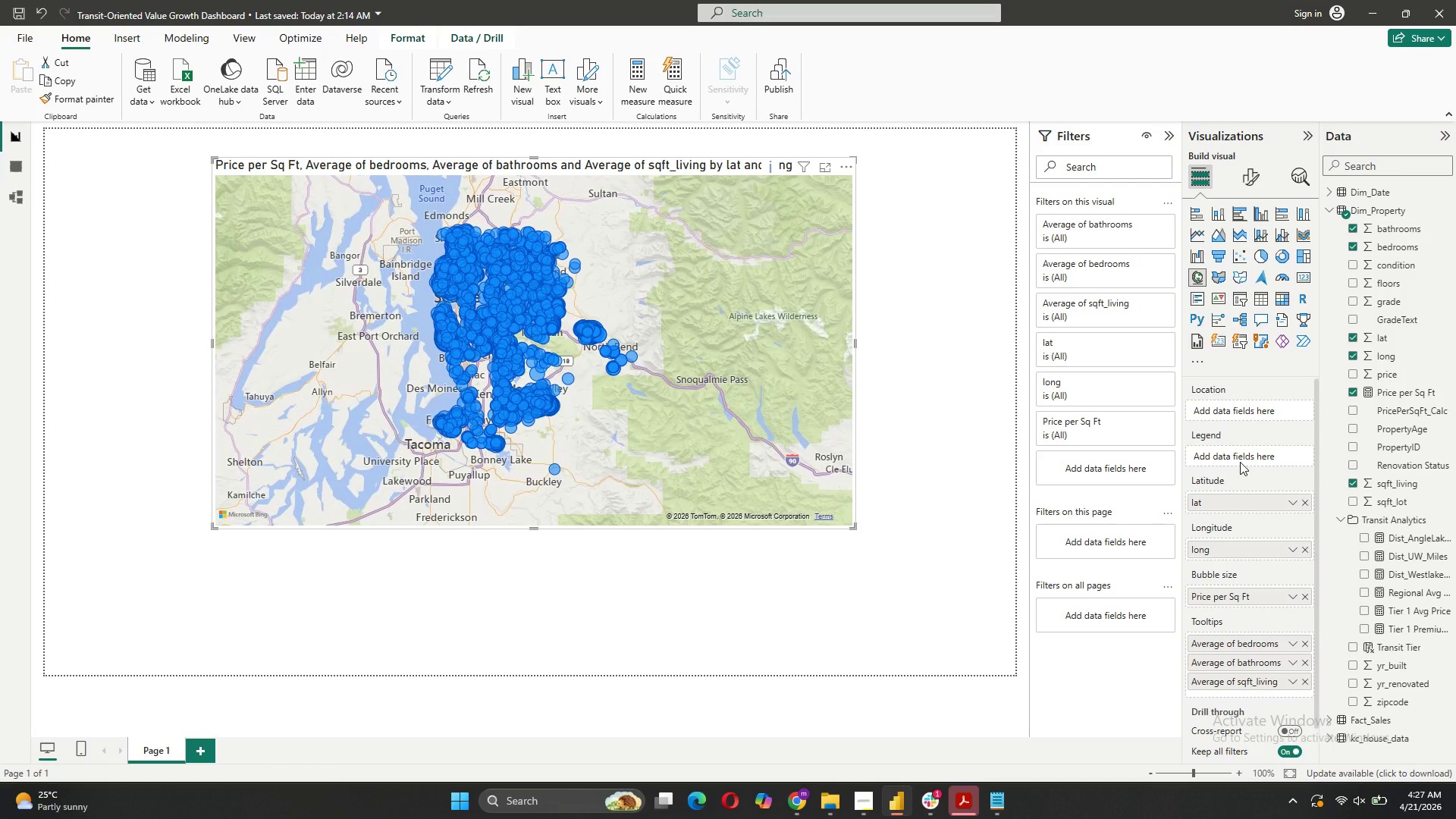 
left_click([1255, 187])
 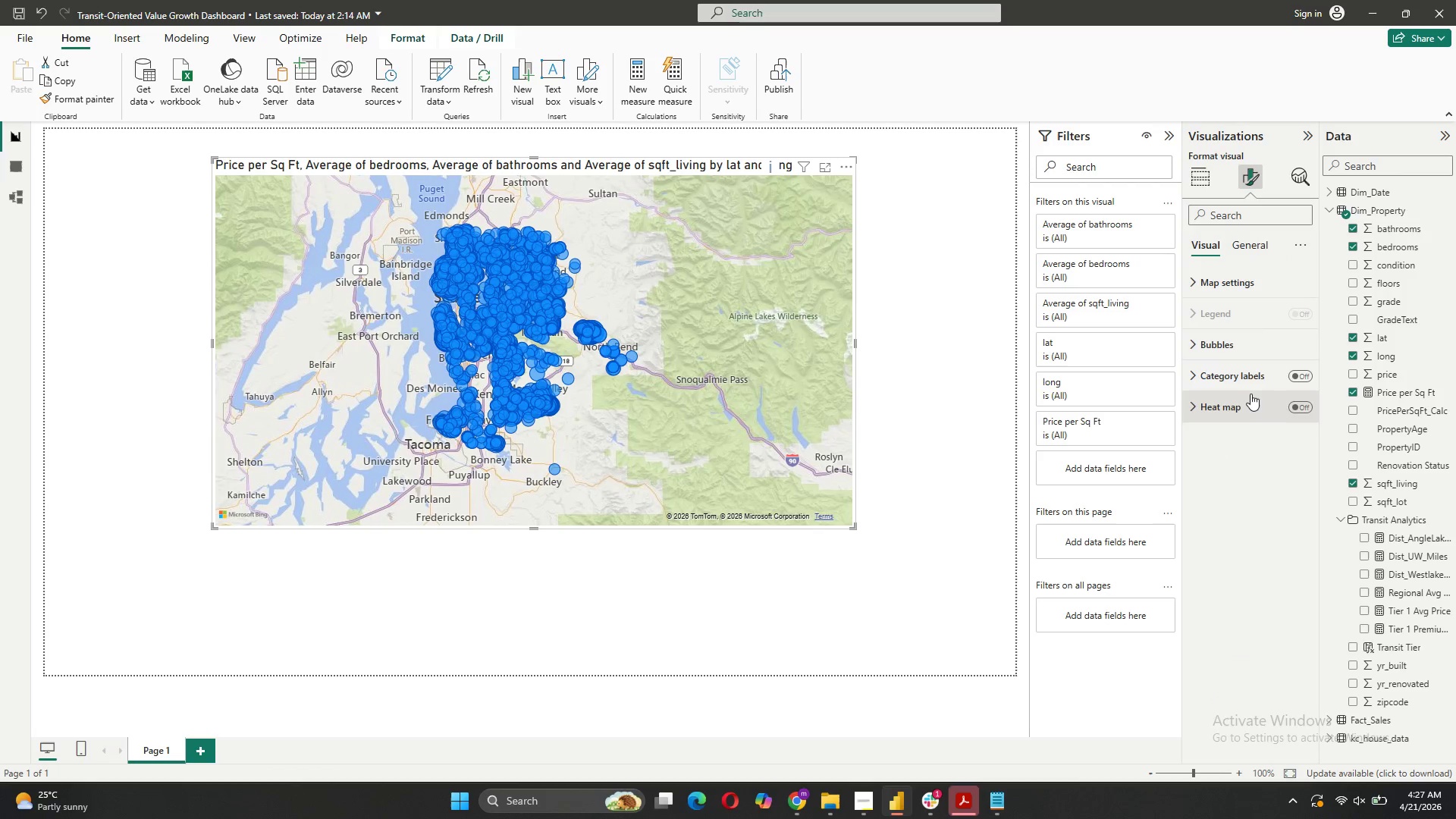 
left_click([1252, 384])
 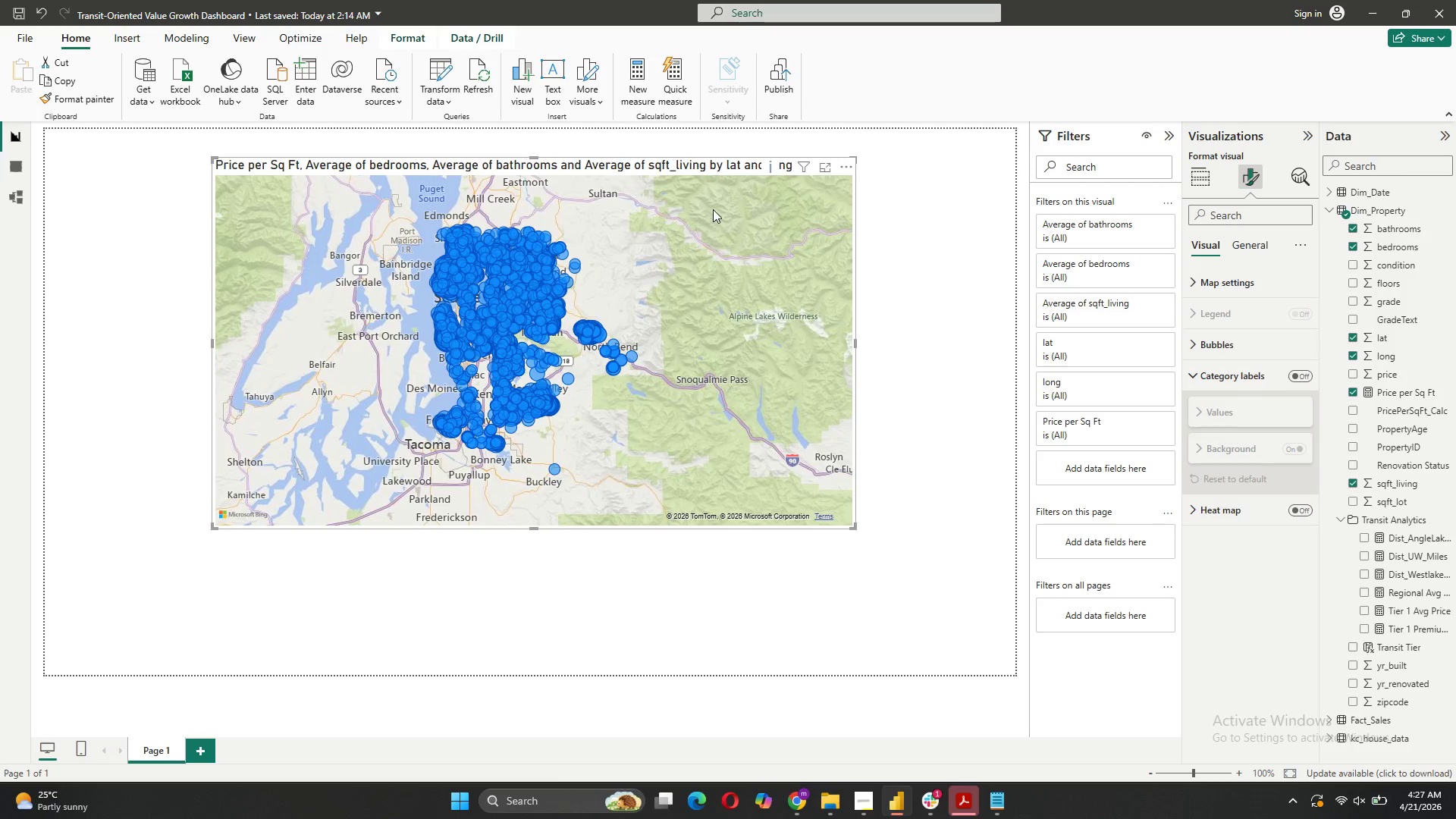 
wait(5.17)
 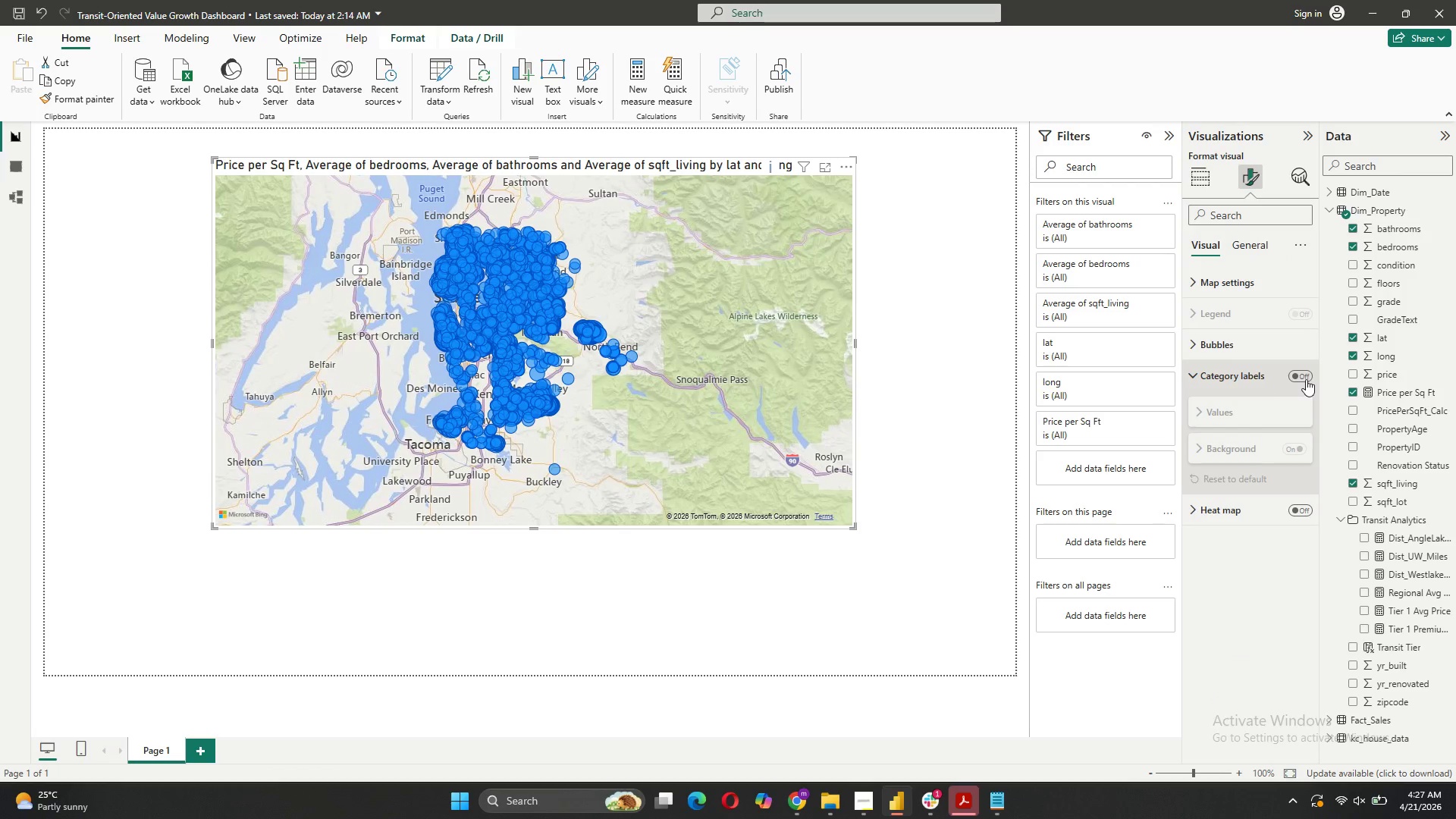 
left_click([842, 162])
 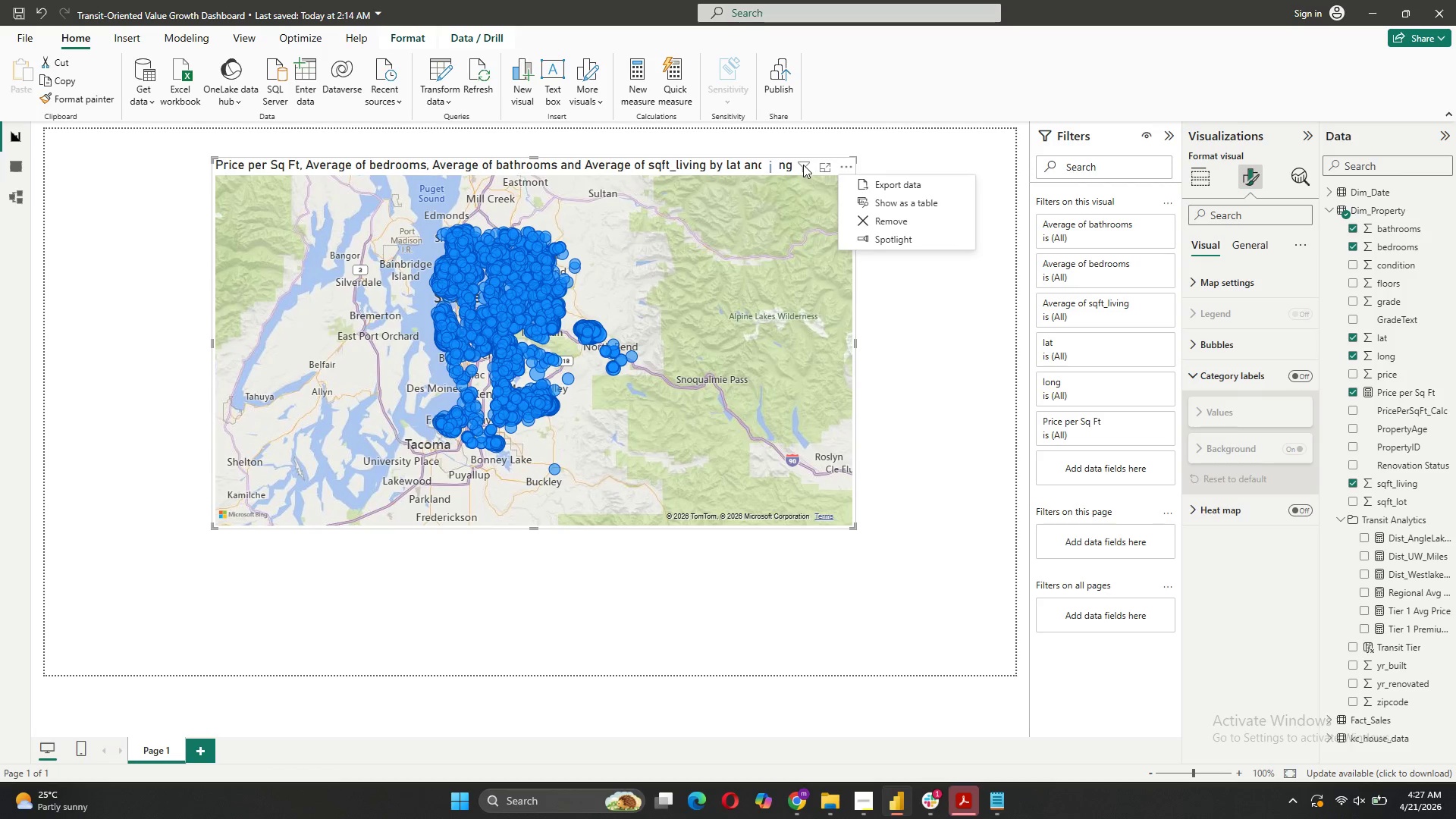 
left_click([800, 165])
 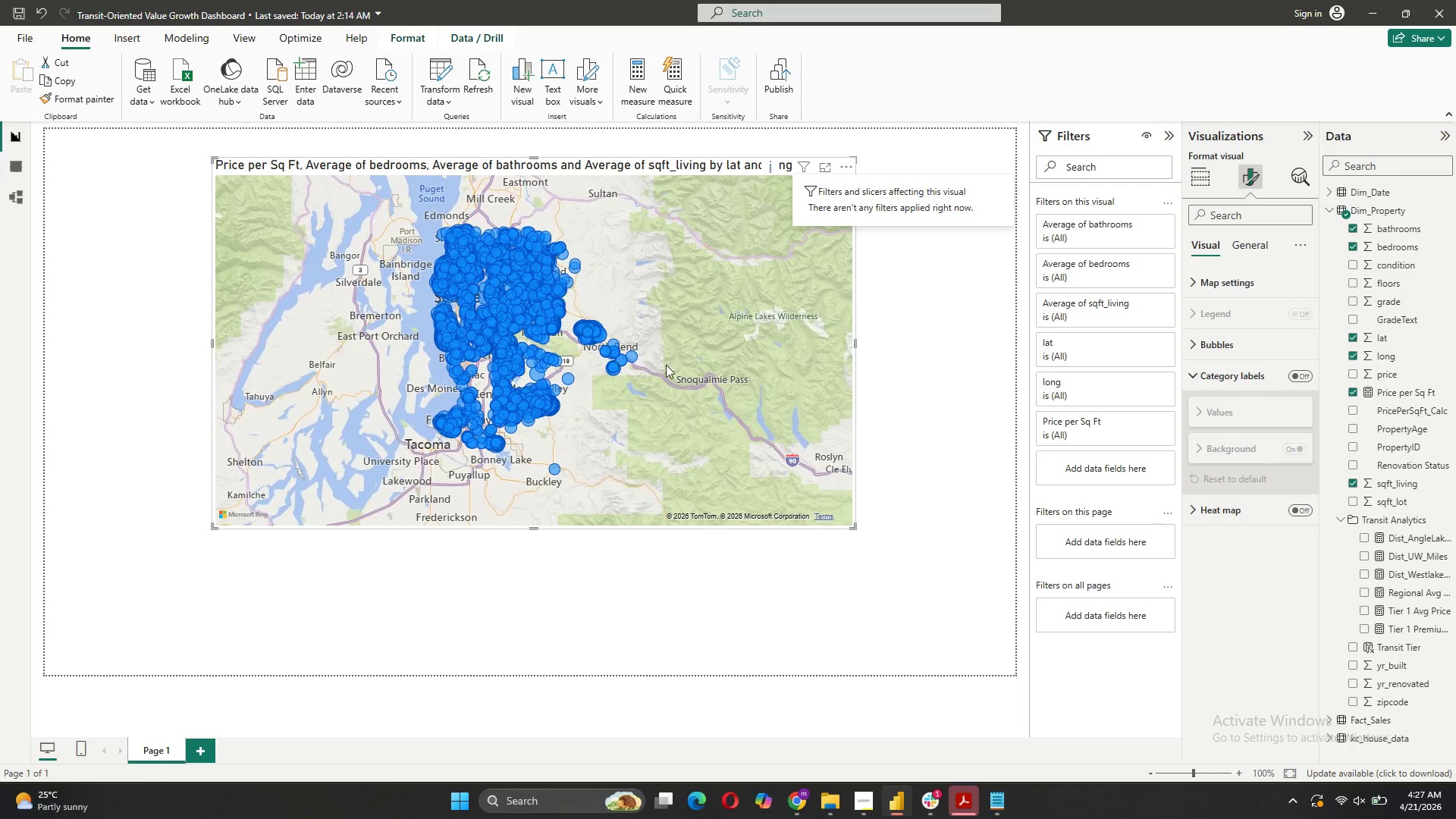 
left_click([857, 343])
 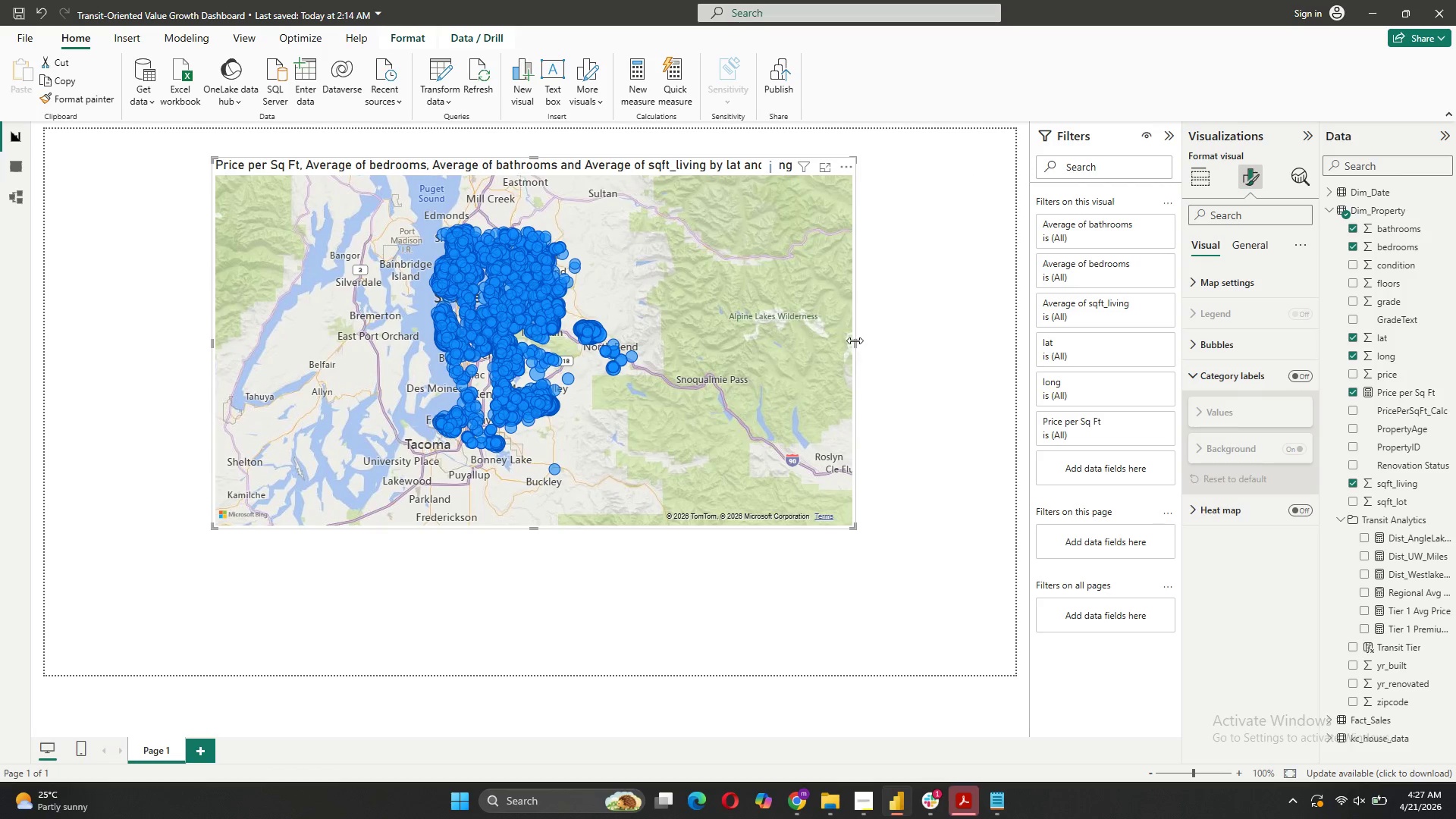 
left_click_drag(start_coordinate=[855, 340], to_coordinate=[964, 366])
 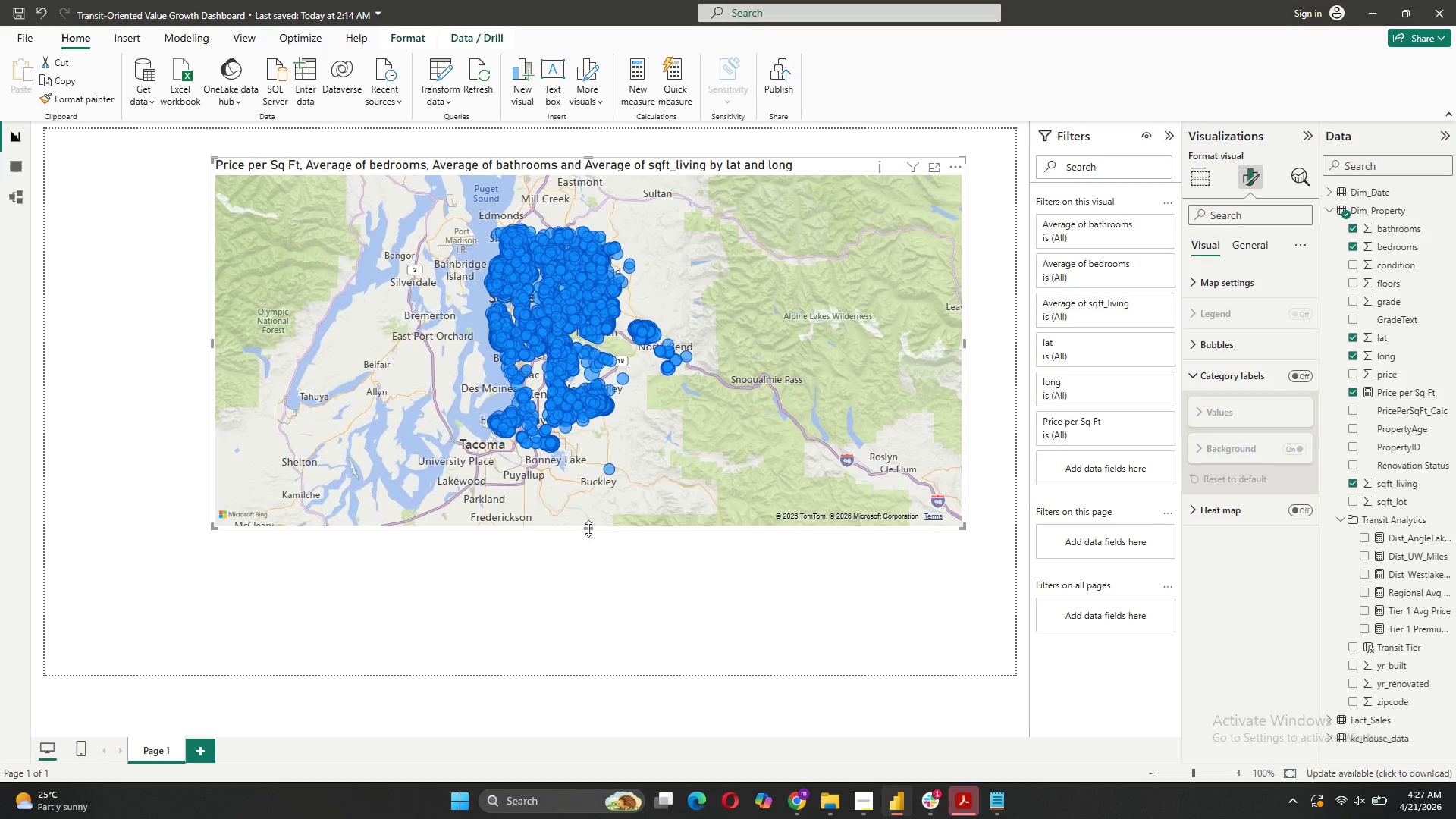 
left_click_drag(start_coordinate=[589, 527], to_coordinate=[590, 615])
 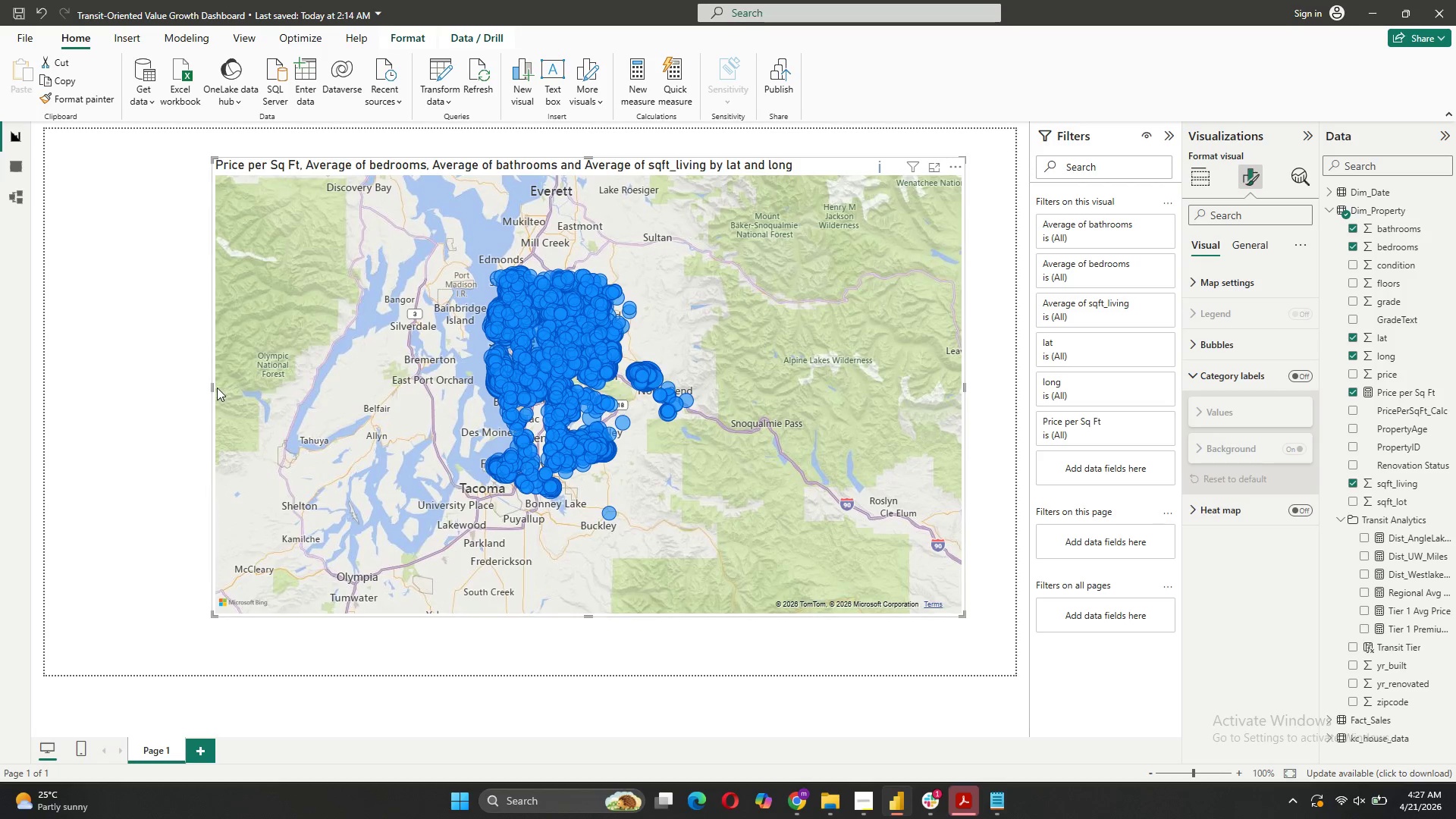 
left_click_drag(start_coordinate=[212, 389], to_coordinate=[90, 397])
 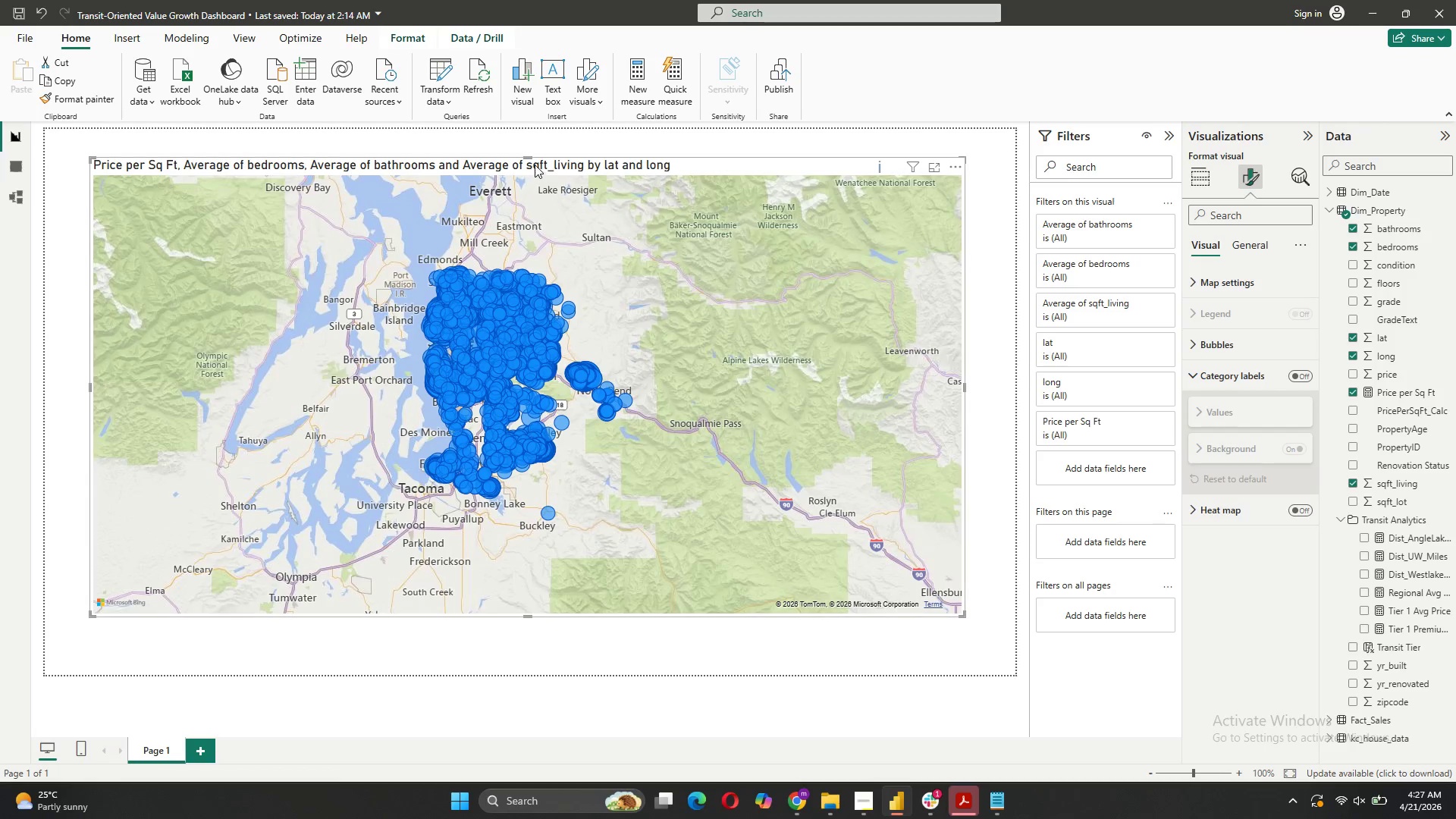 
wait(5.84)
 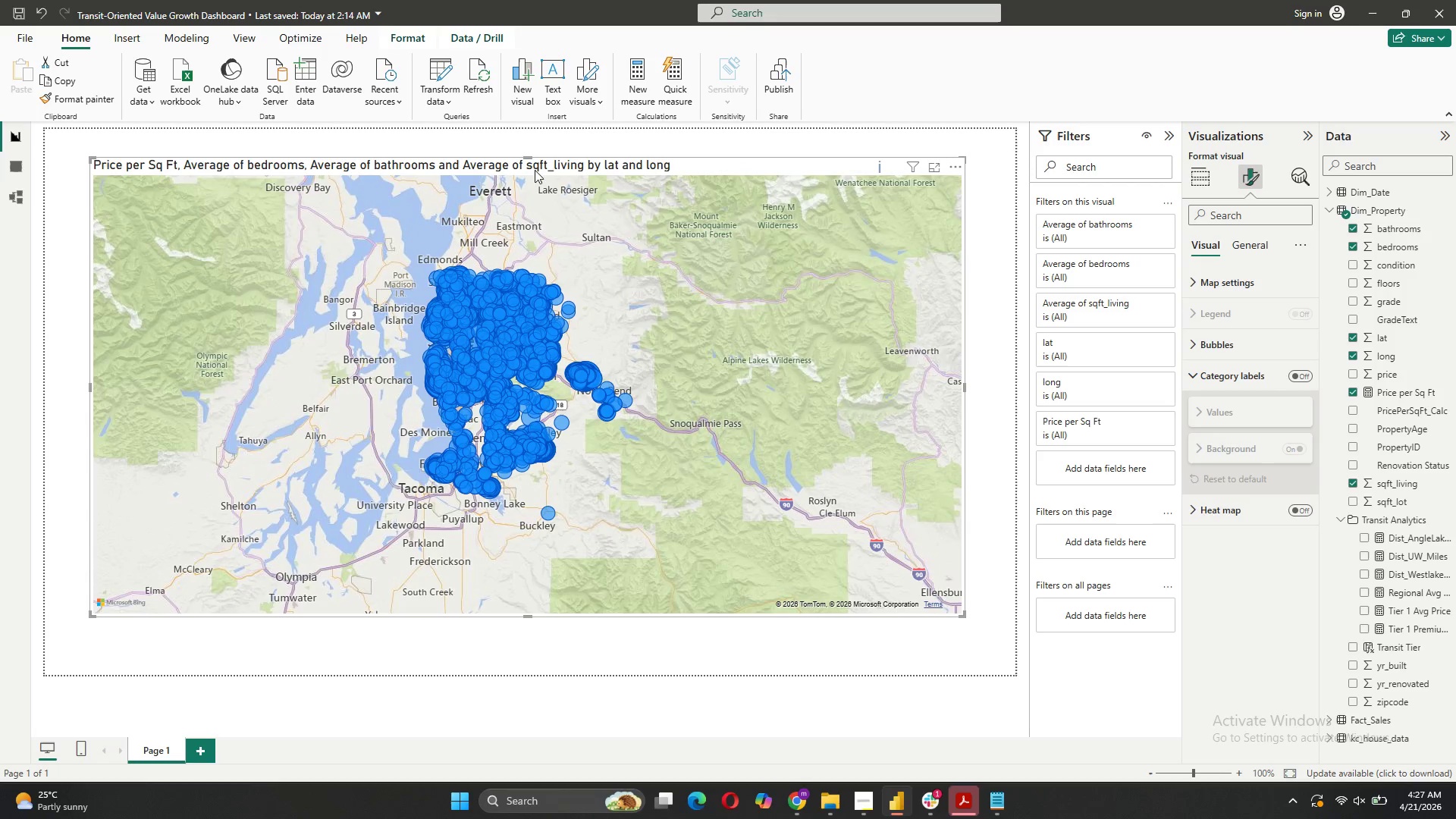 
left_click_drag(start_coordinate=[530, 157], to_coordinate=[526, 131])
 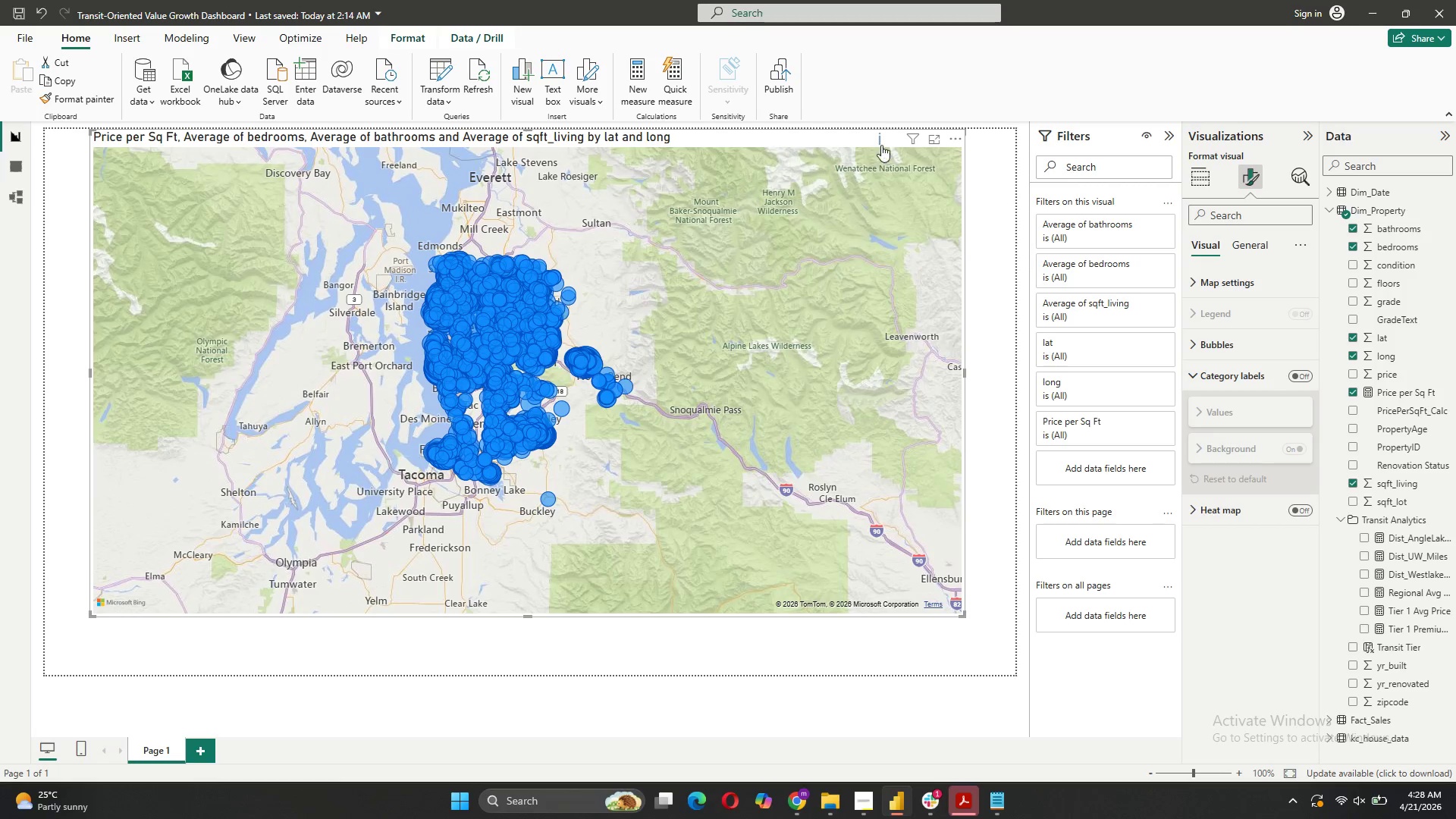 
mouse_move([859, 149])
 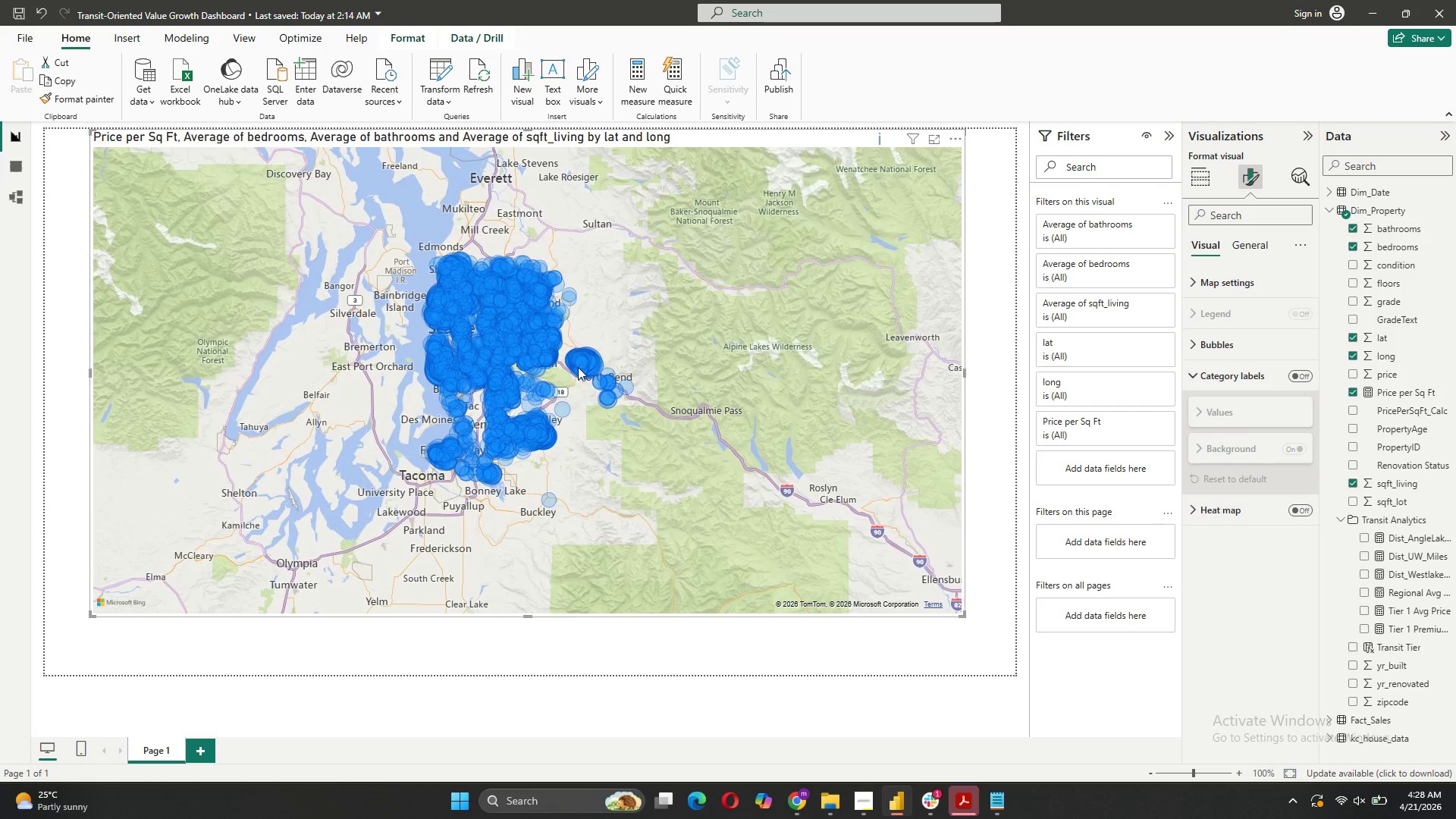 
mouse_move([514, 390])
 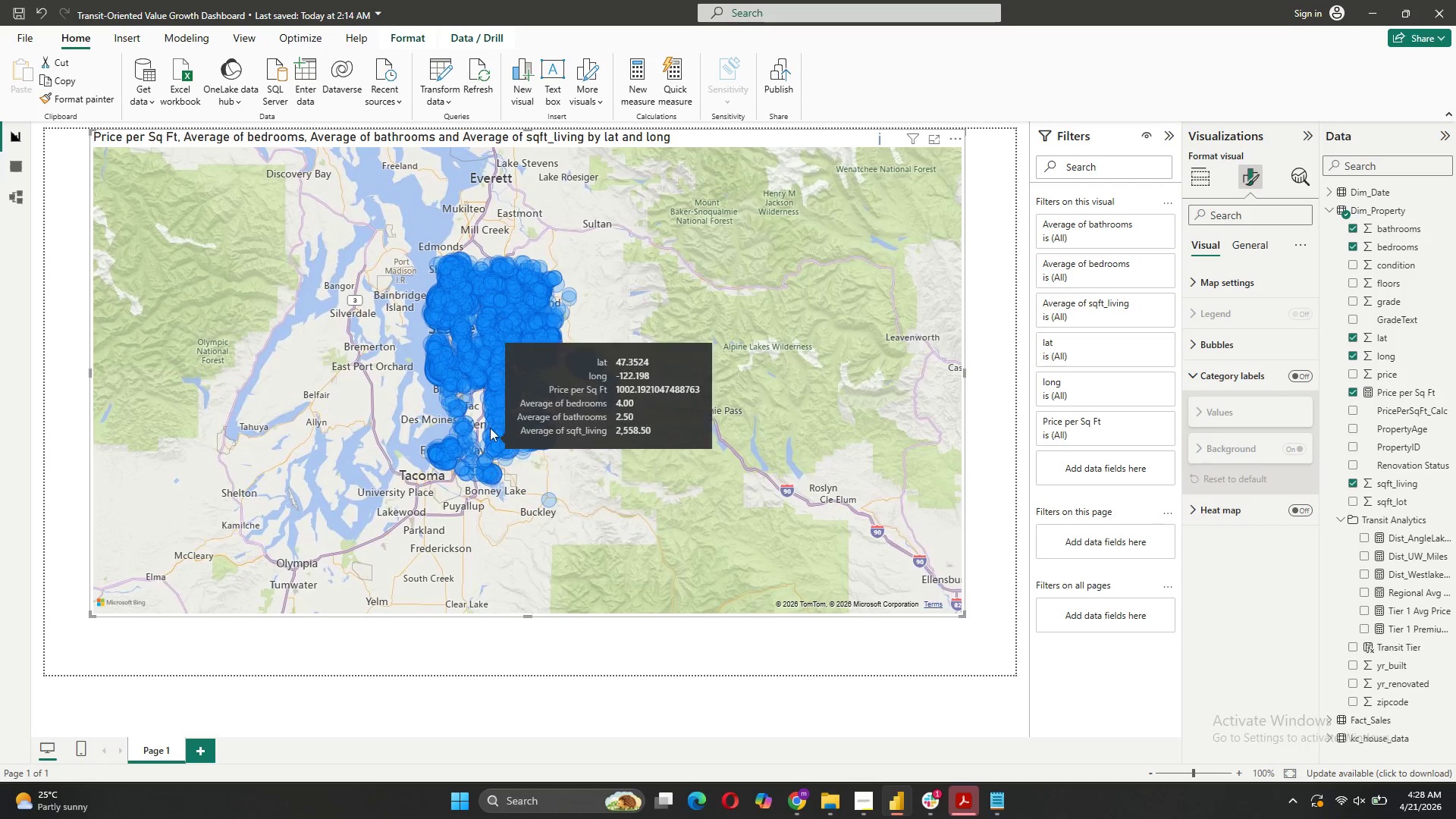 
left_click([499, 353])
 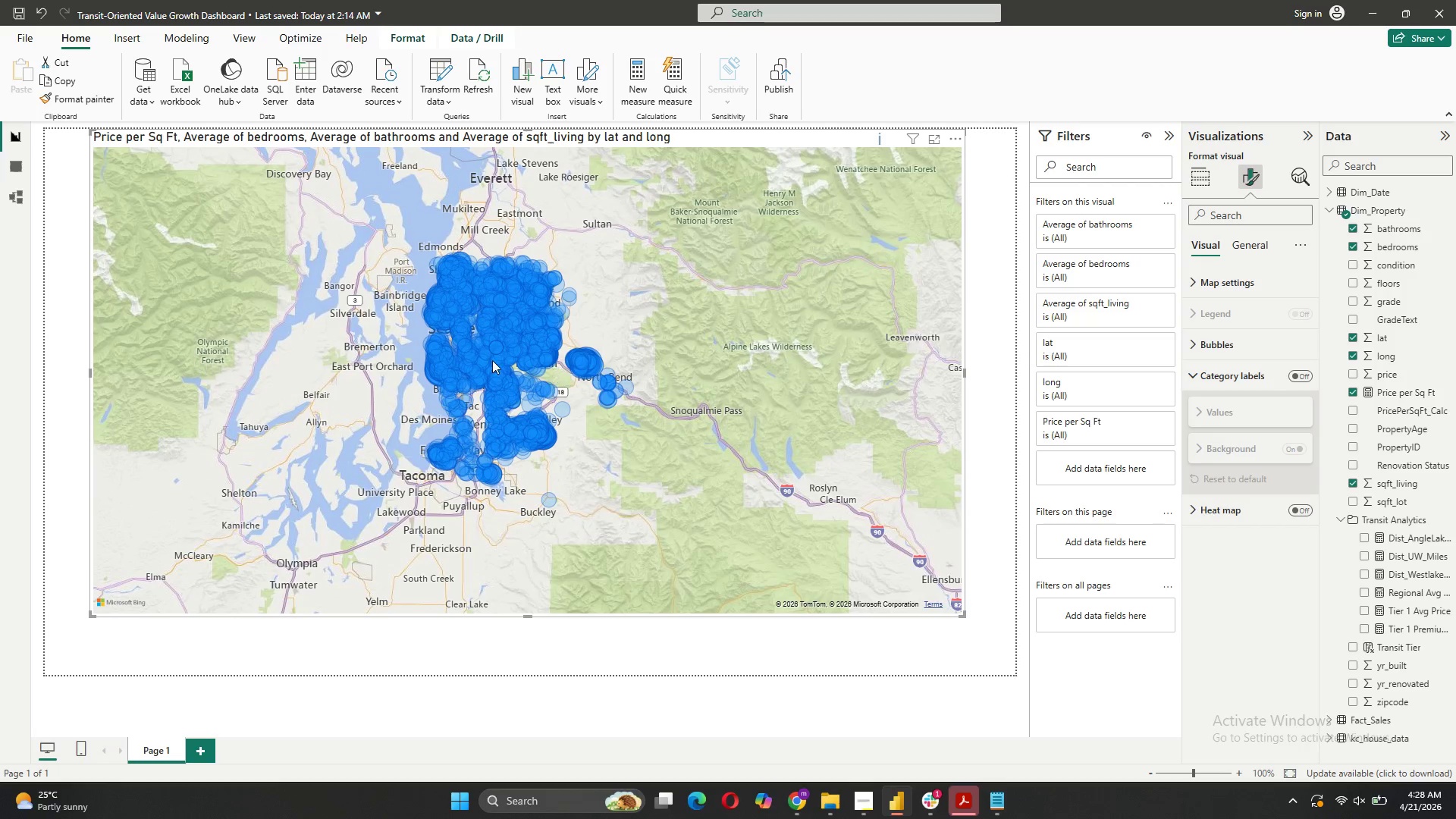 
left_click([493, 349])
 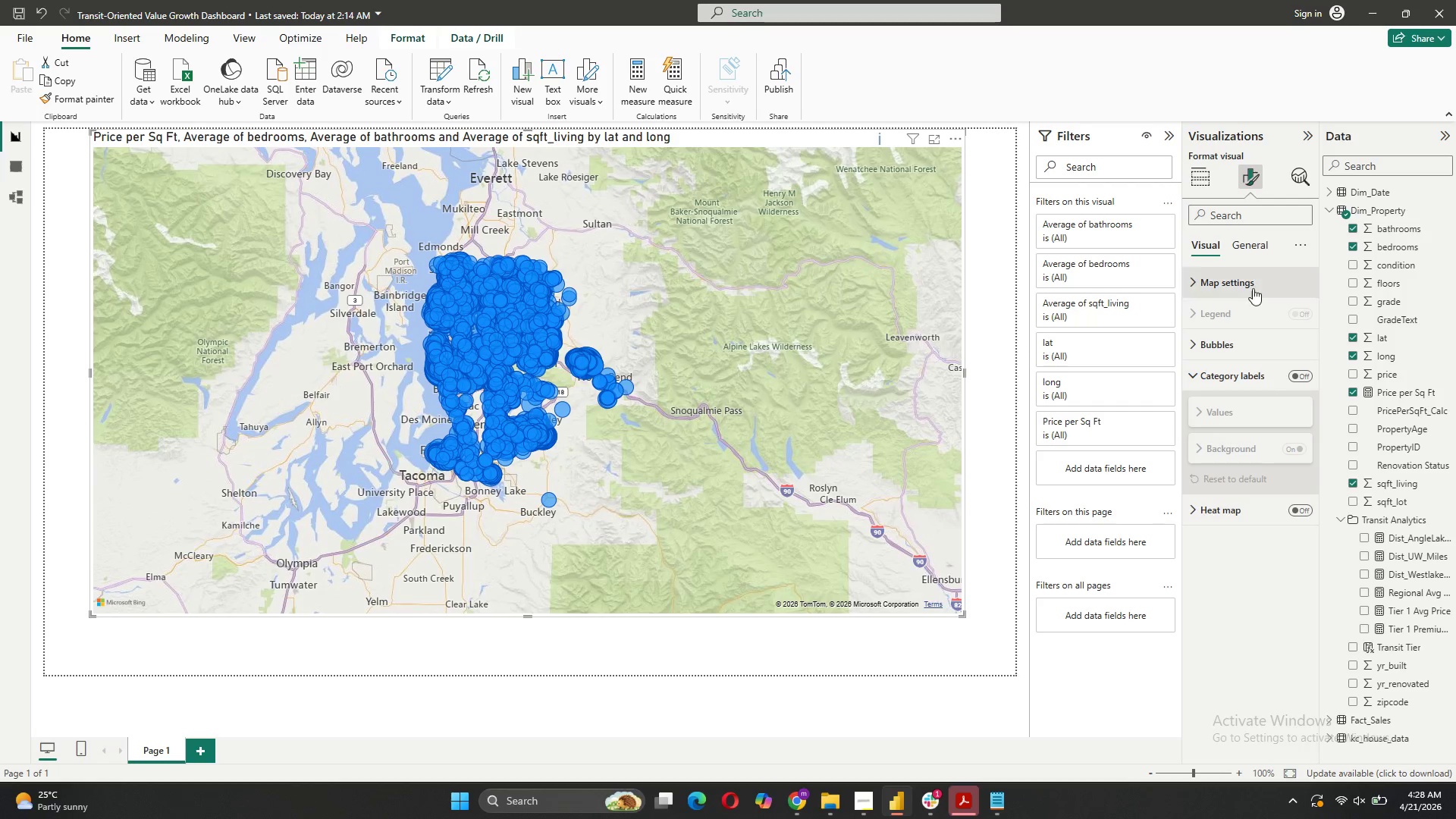 
left_click([1240, 283])
 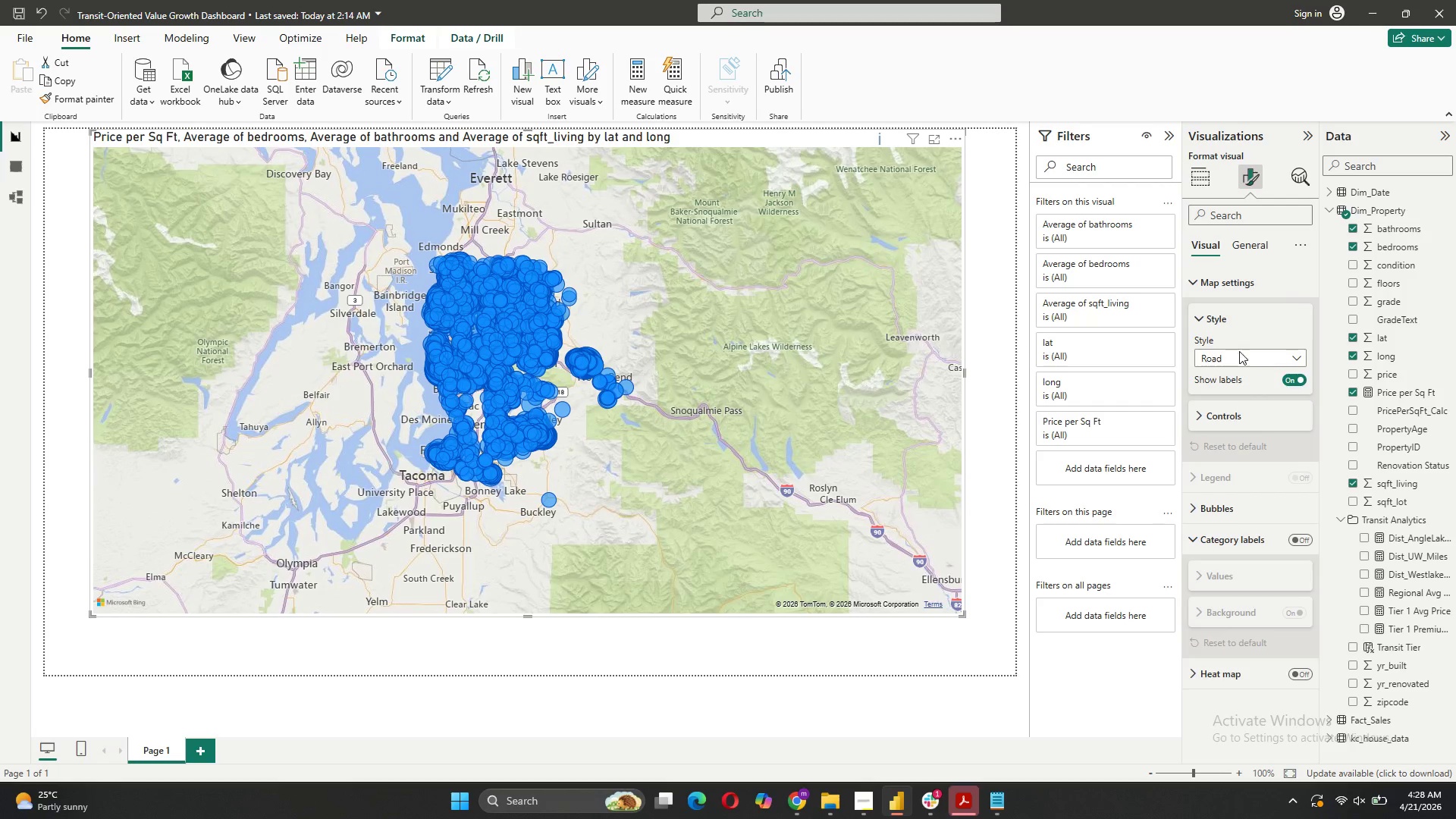 
left_click([1241, 355])
 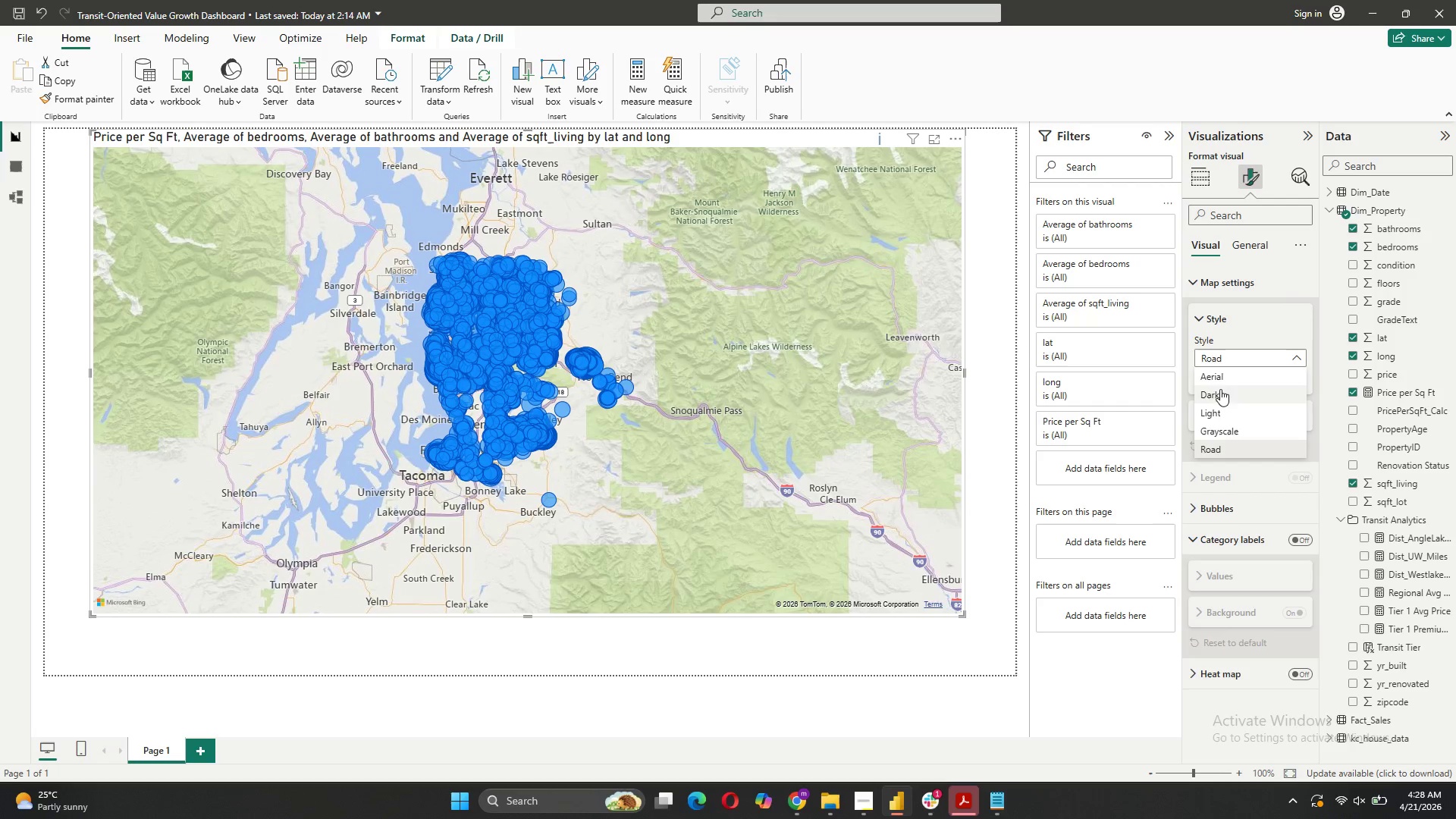 
left_click([1219, 382])
 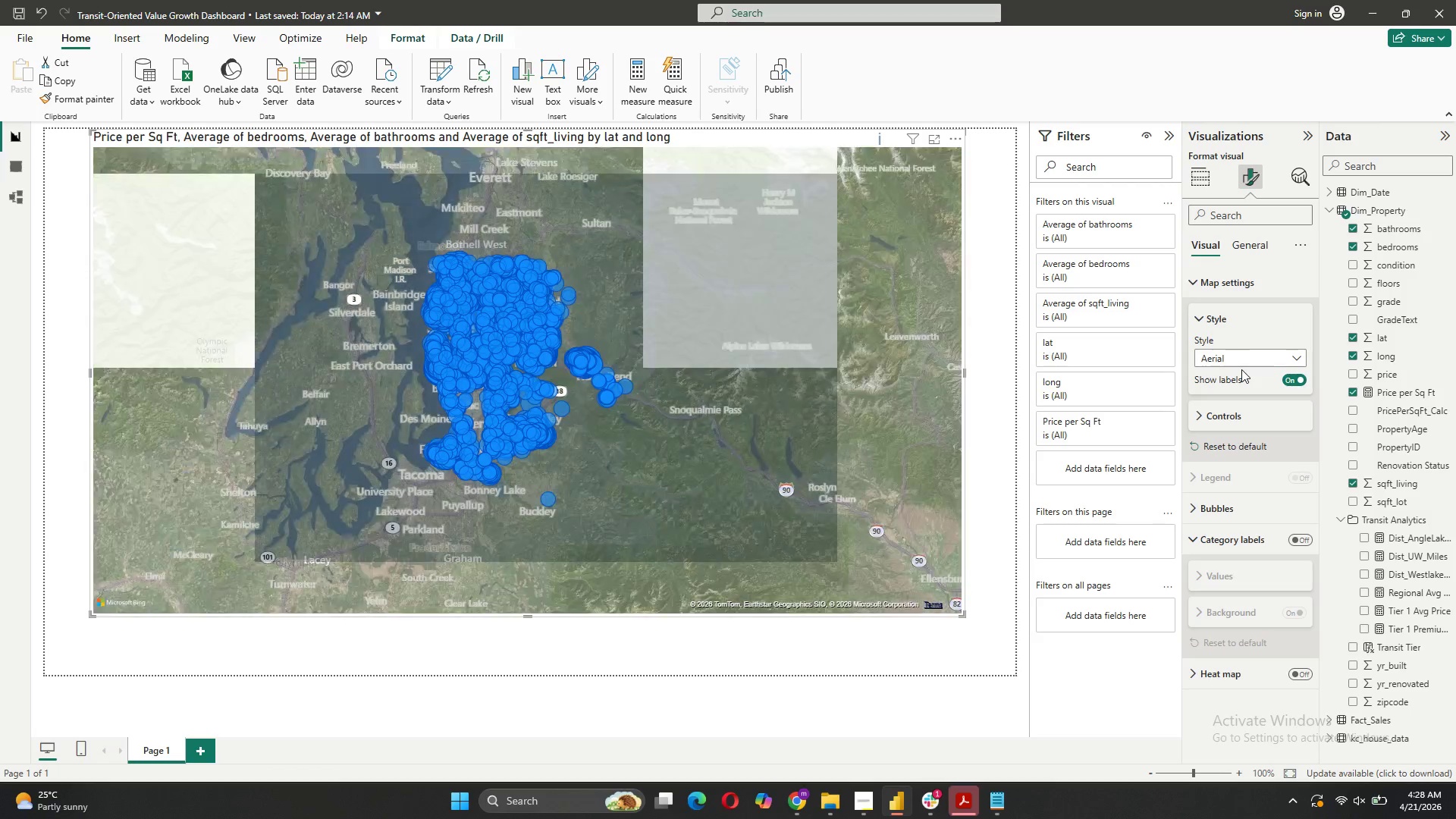 
wait(6.38)
 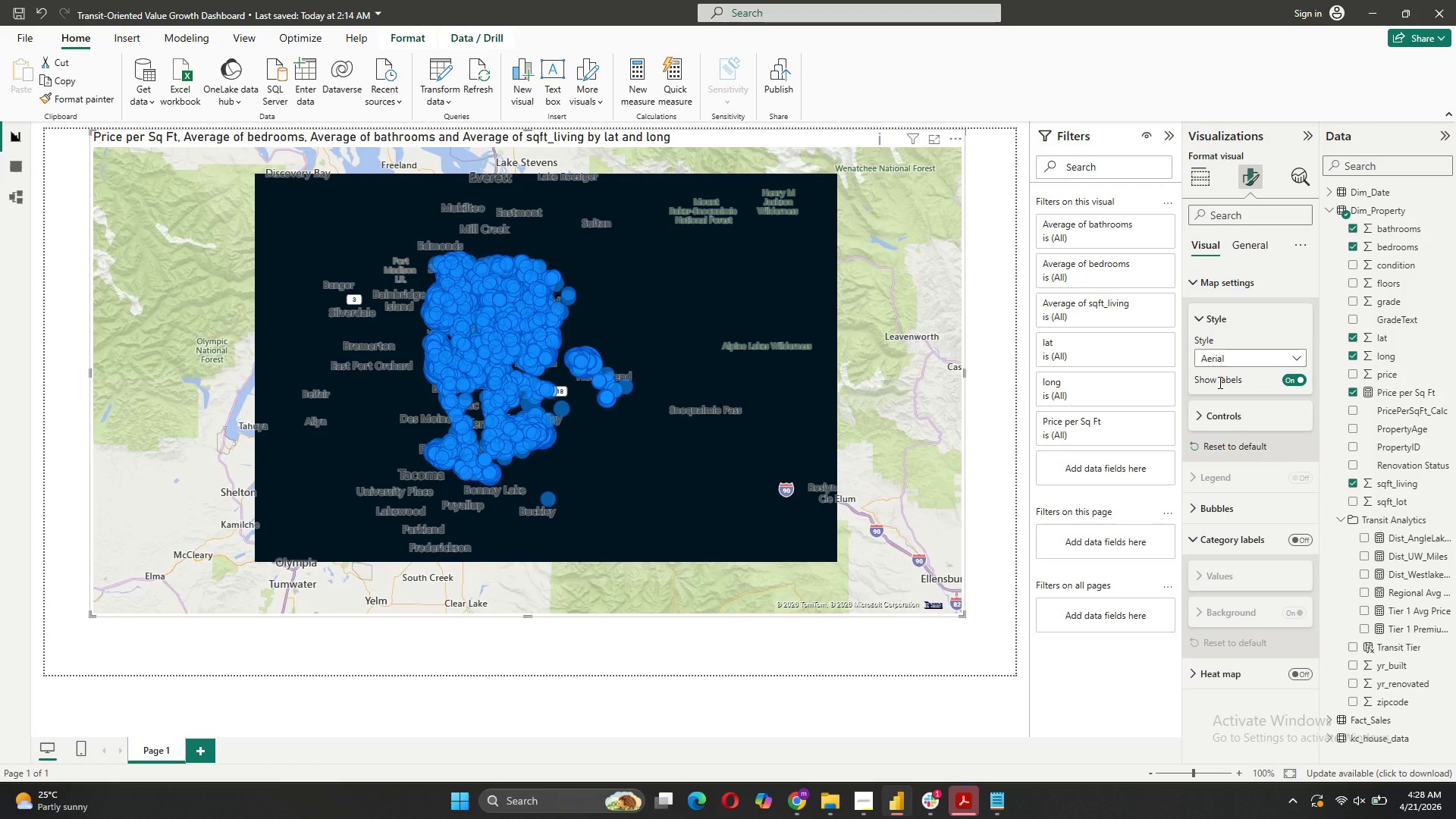 
left_click([1247, 362])
 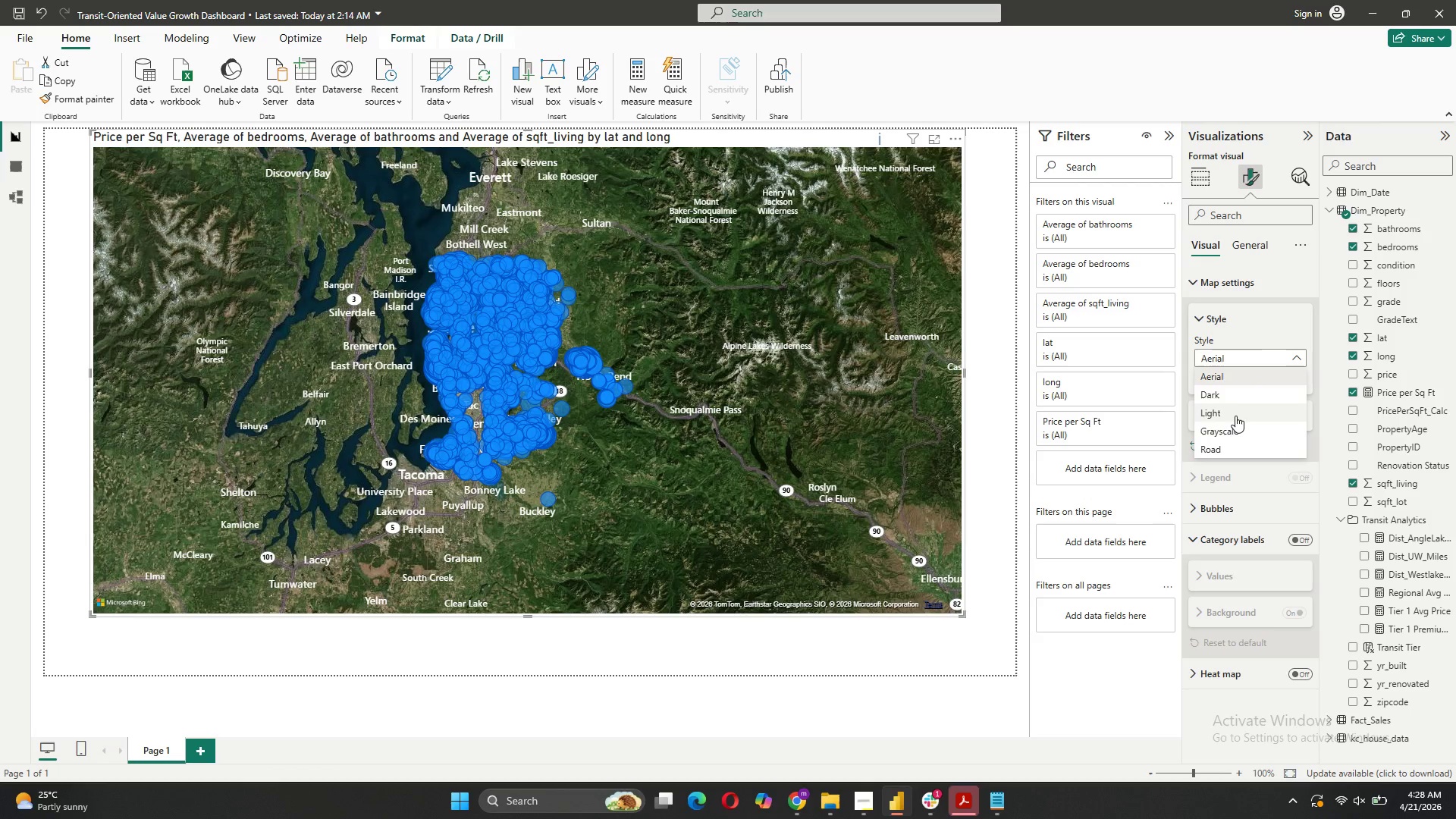 
left_click([1224, 391])
 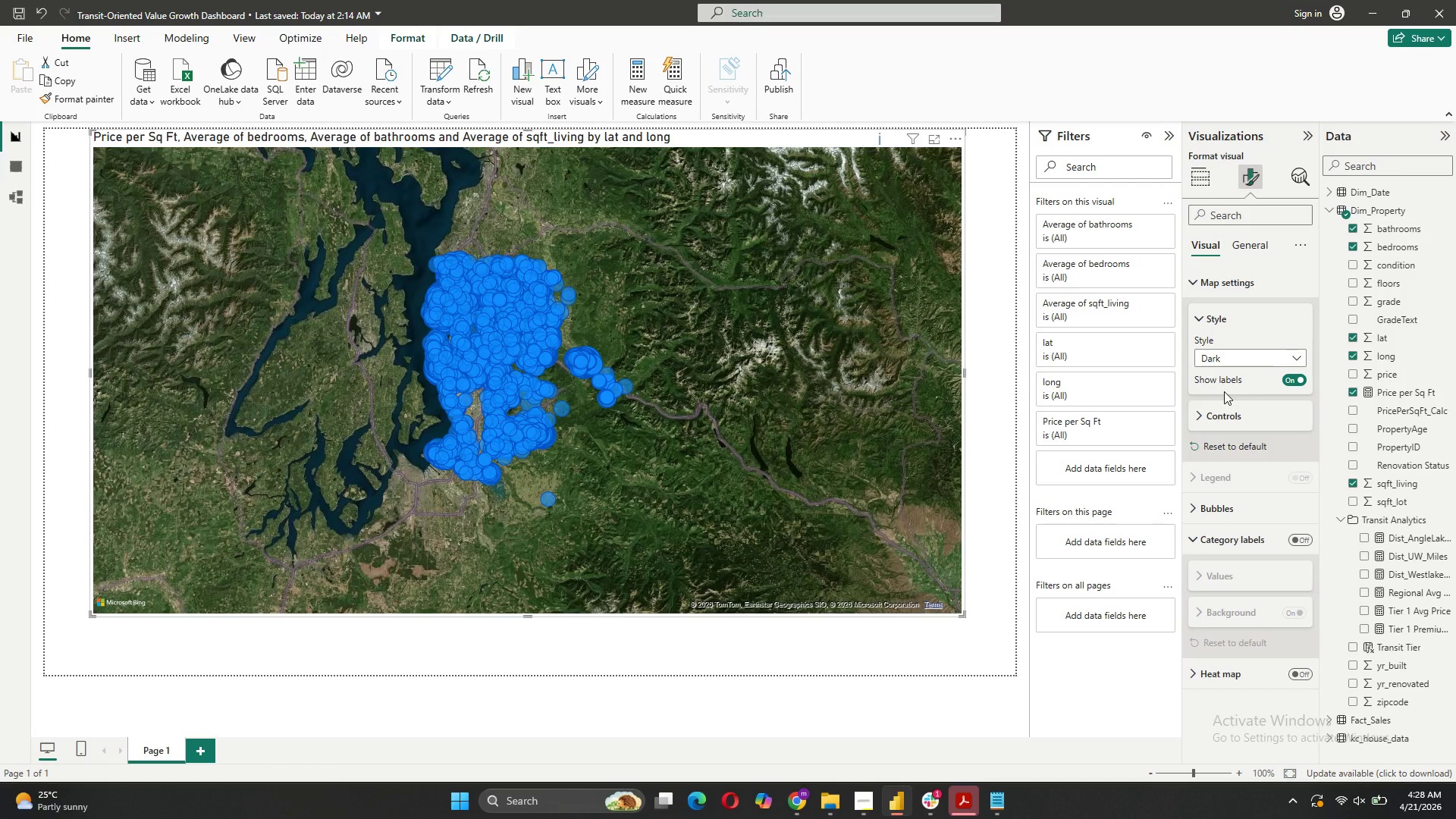 
wait(14.56)
 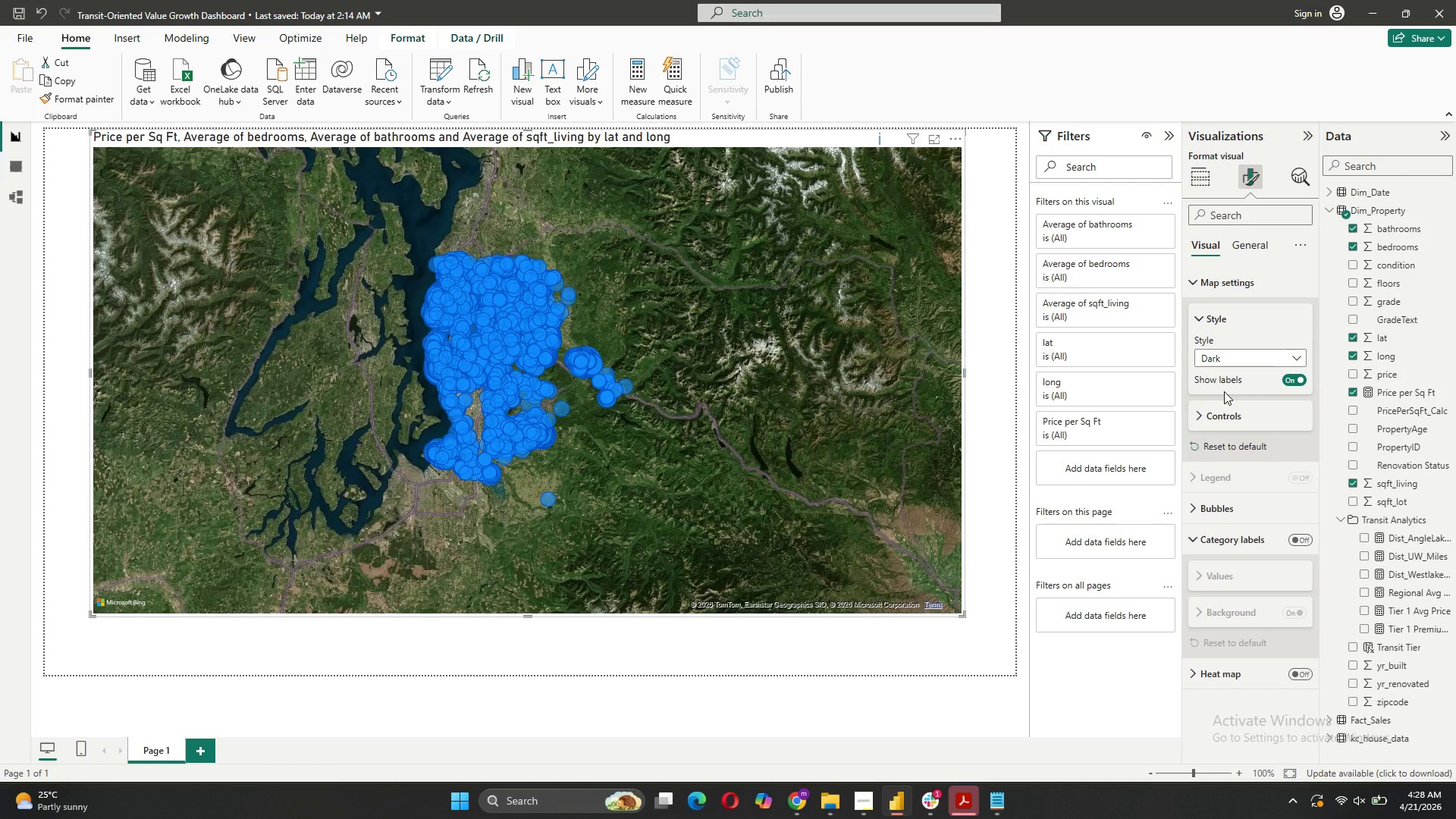 
left_click([1235, 350])
 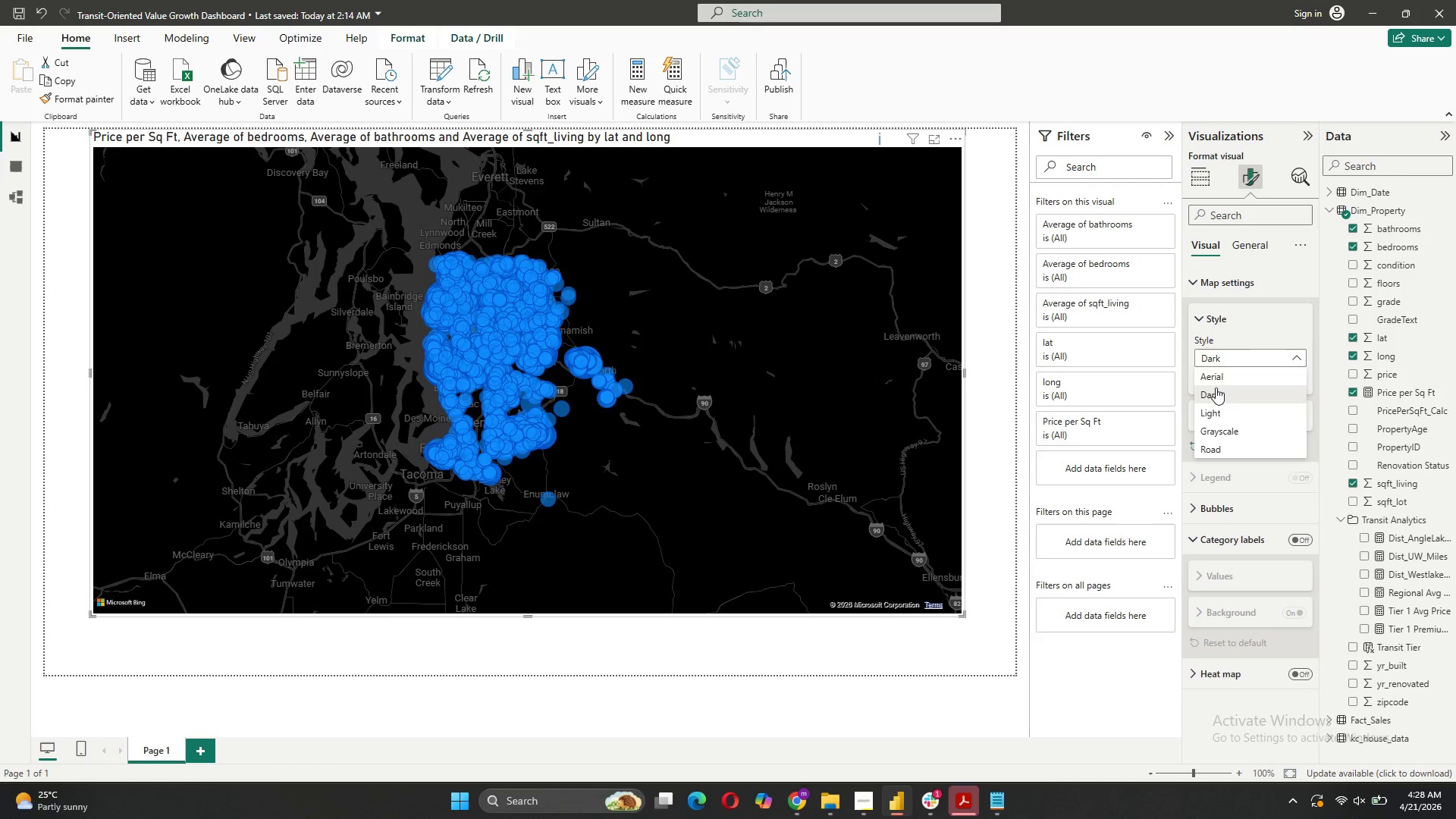 
left_click([1224, 408])
 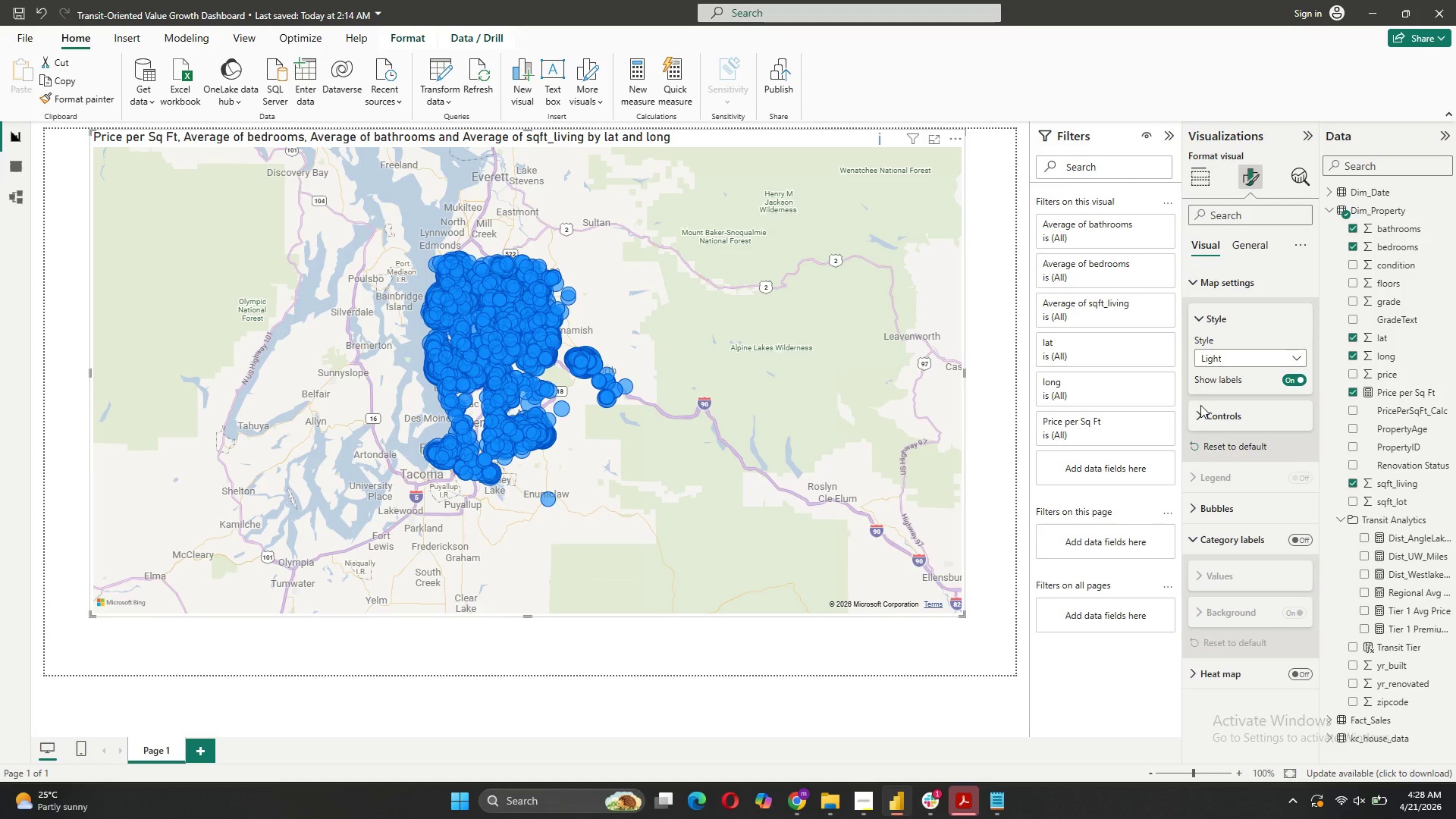 
wait(7.95)
 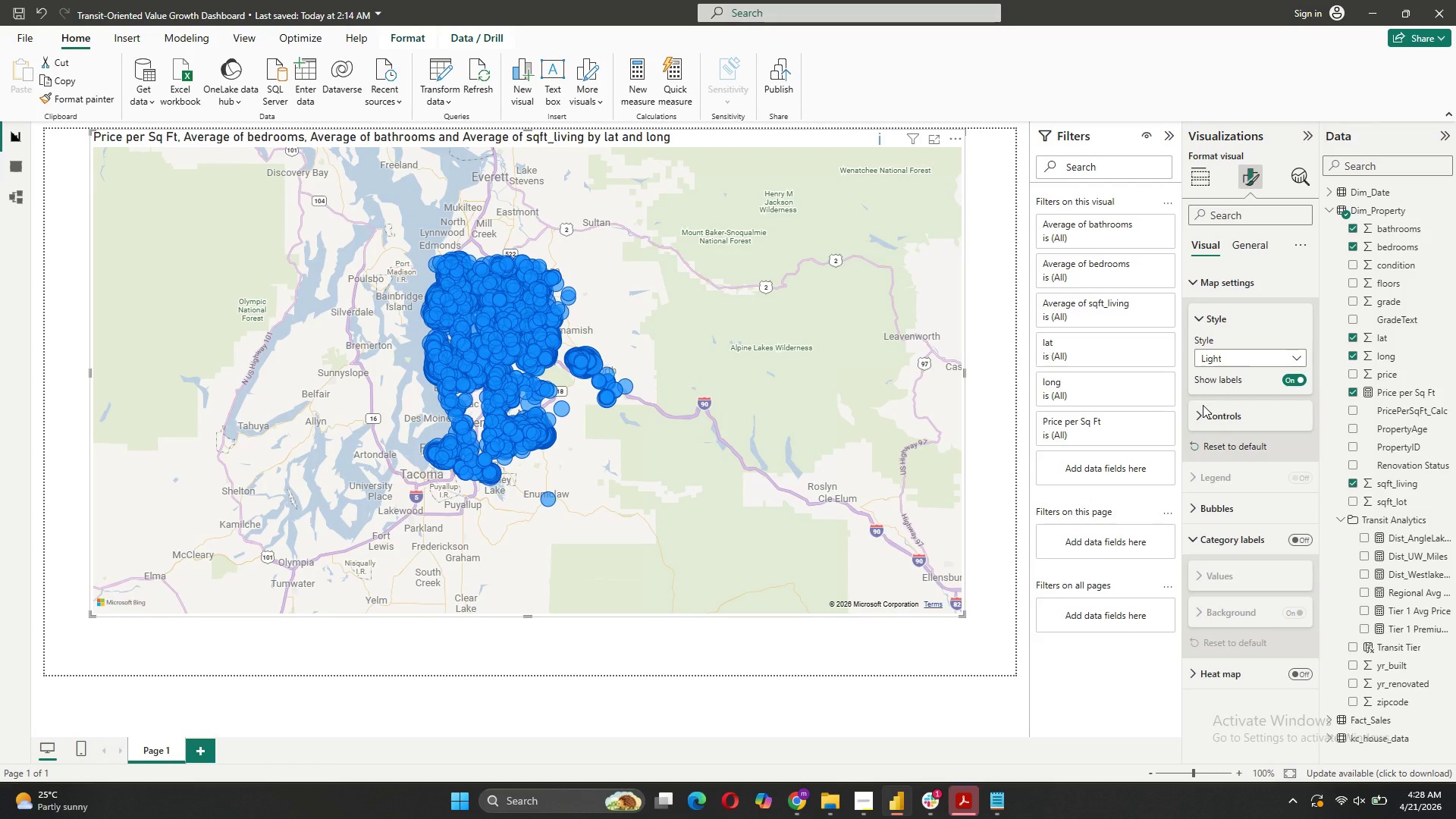 
mouse_move([487, 381])
 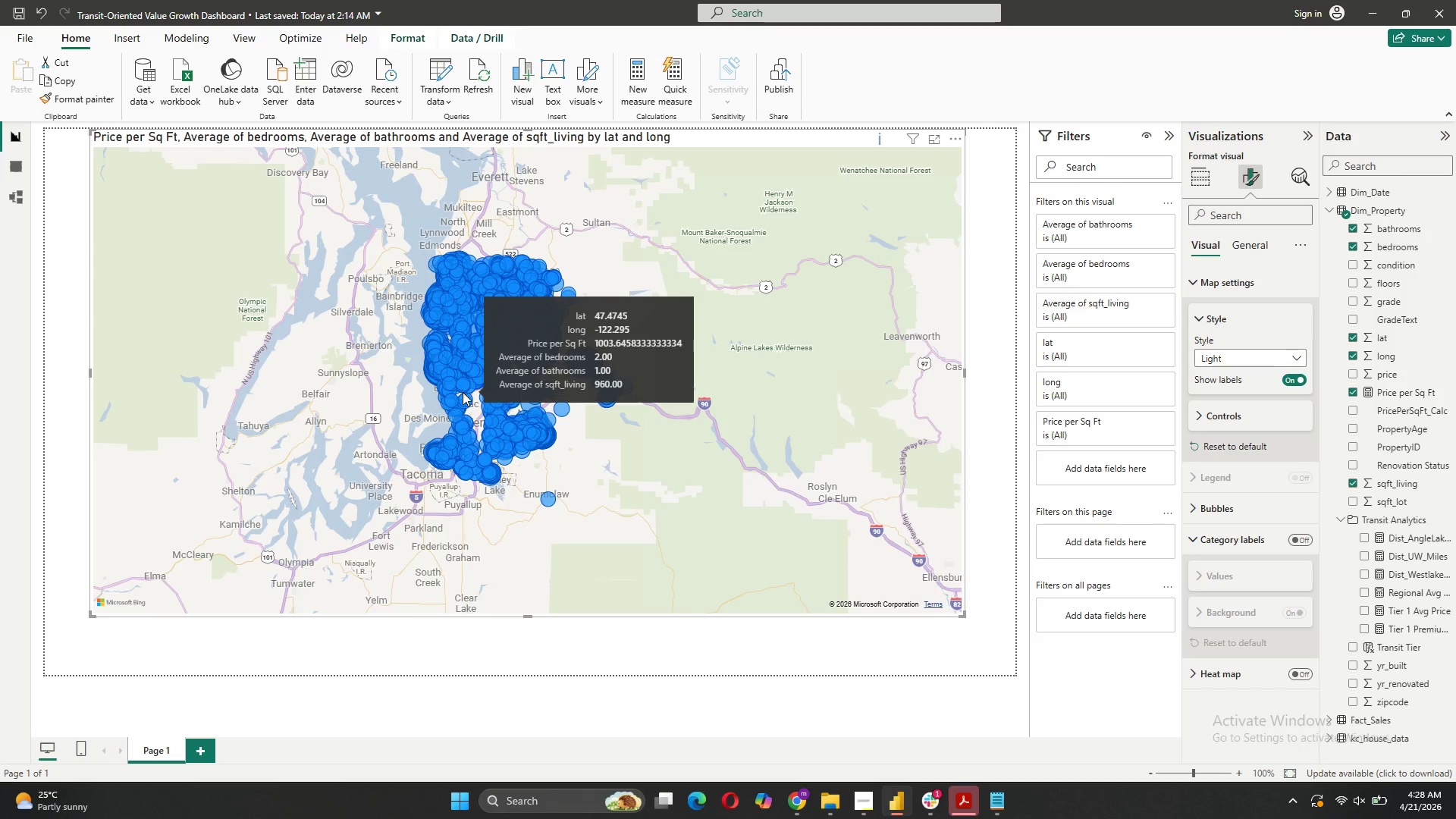 
key(Control+Equal)
 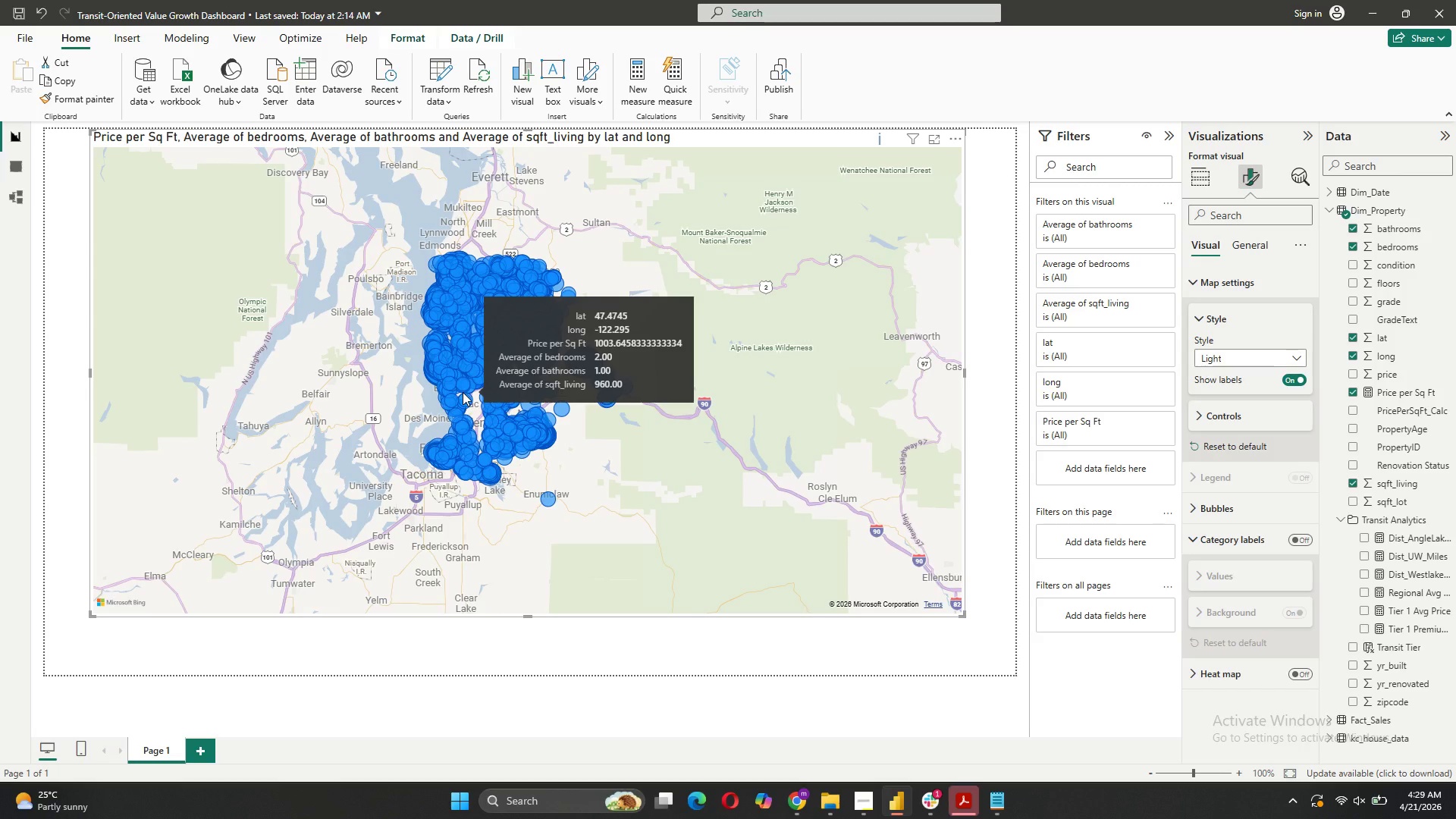 
key(Control+Equal)
 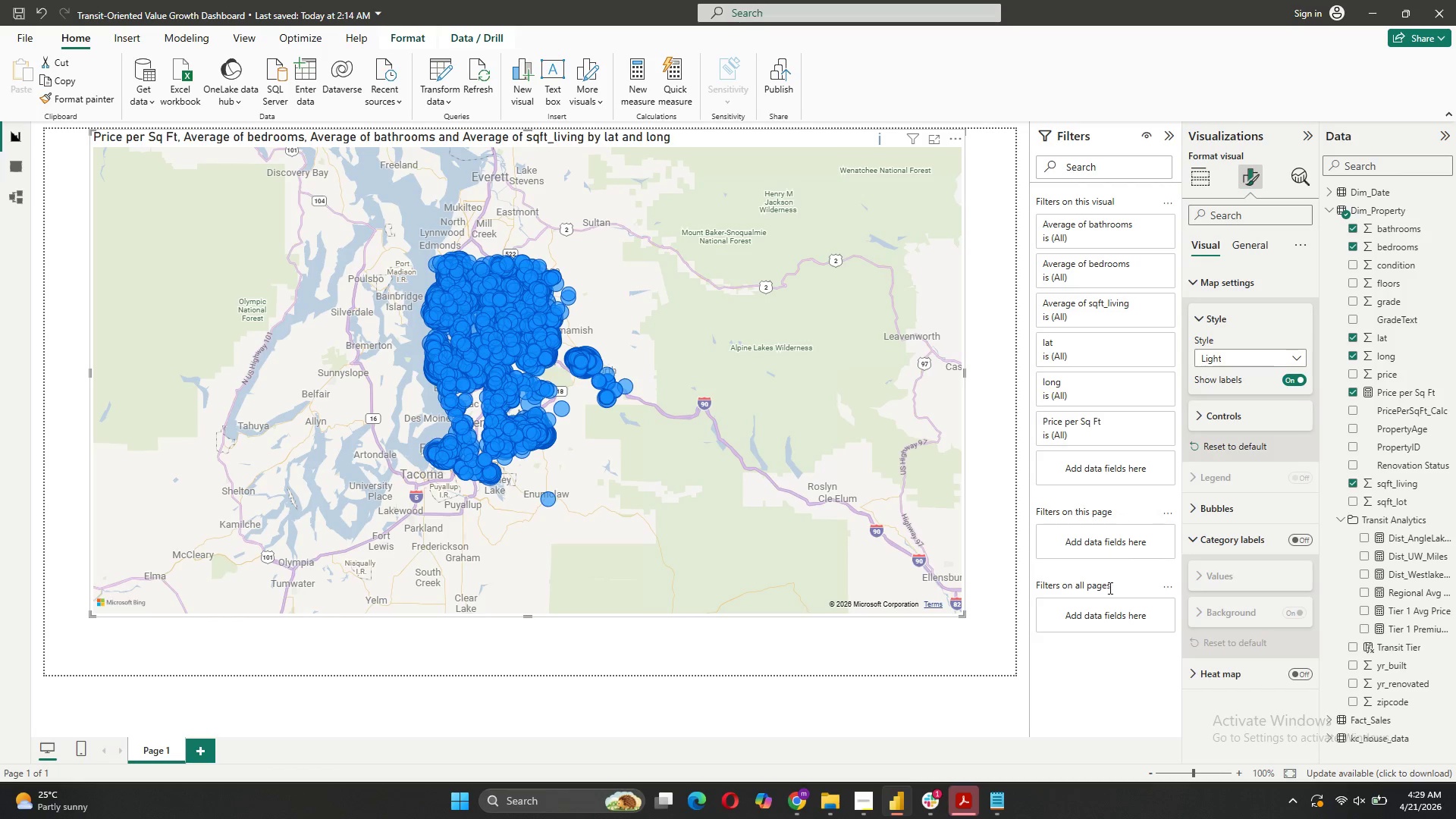 
wait(9.08)
 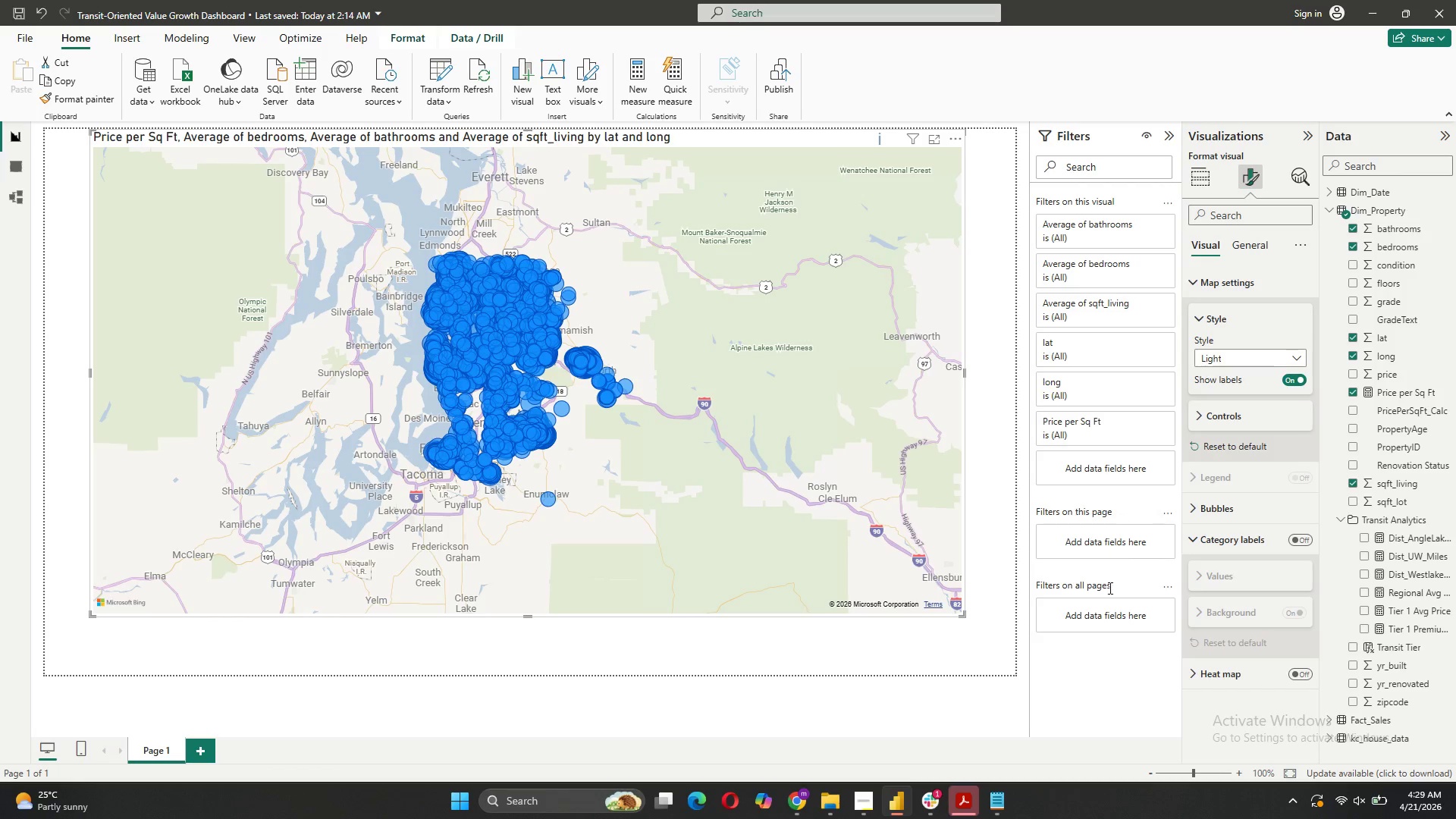 
left_click([1200, 177])
 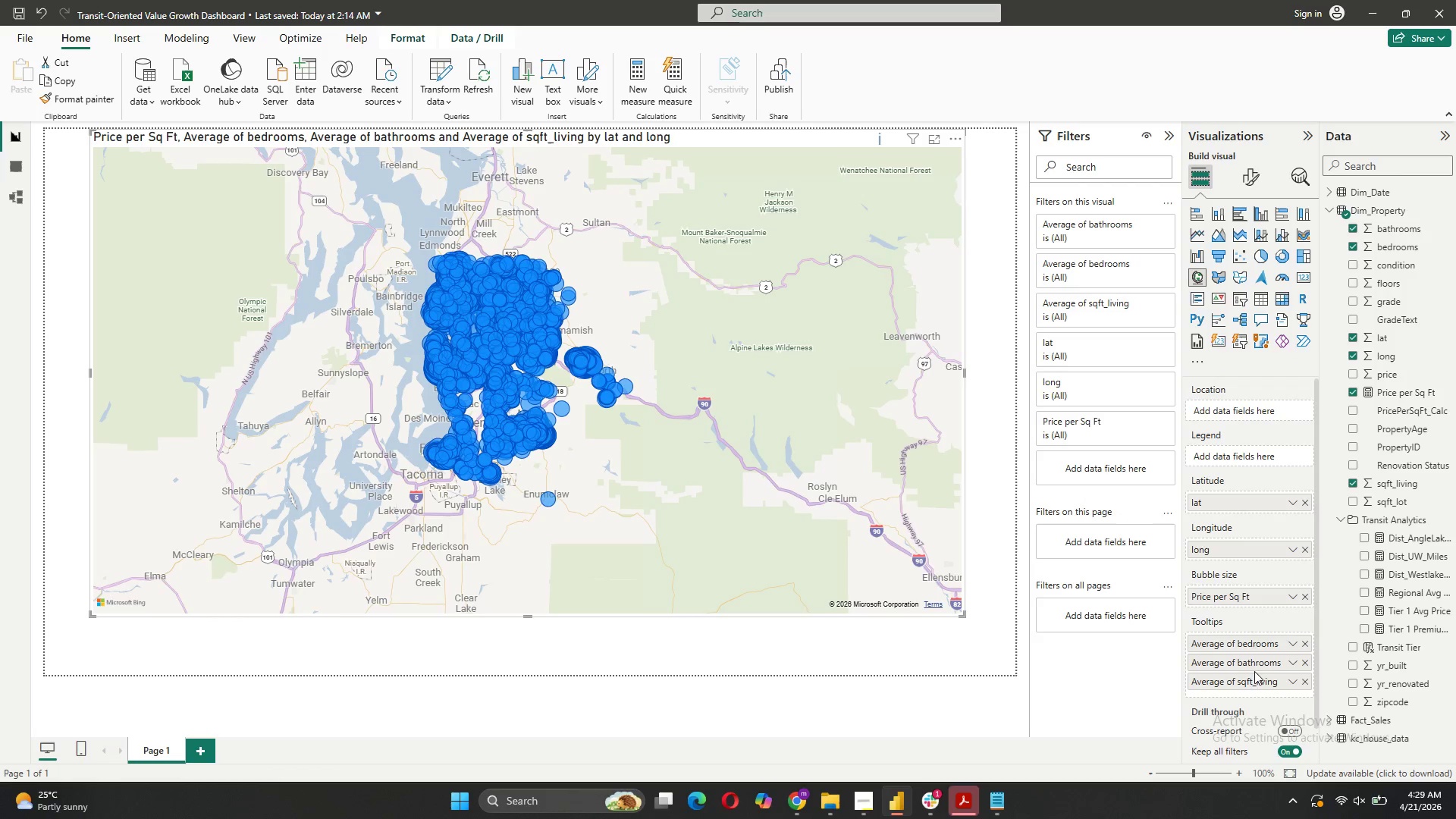 
scroll: coordinate [1257, 625], scroll_direction: down, amount: 5.0
 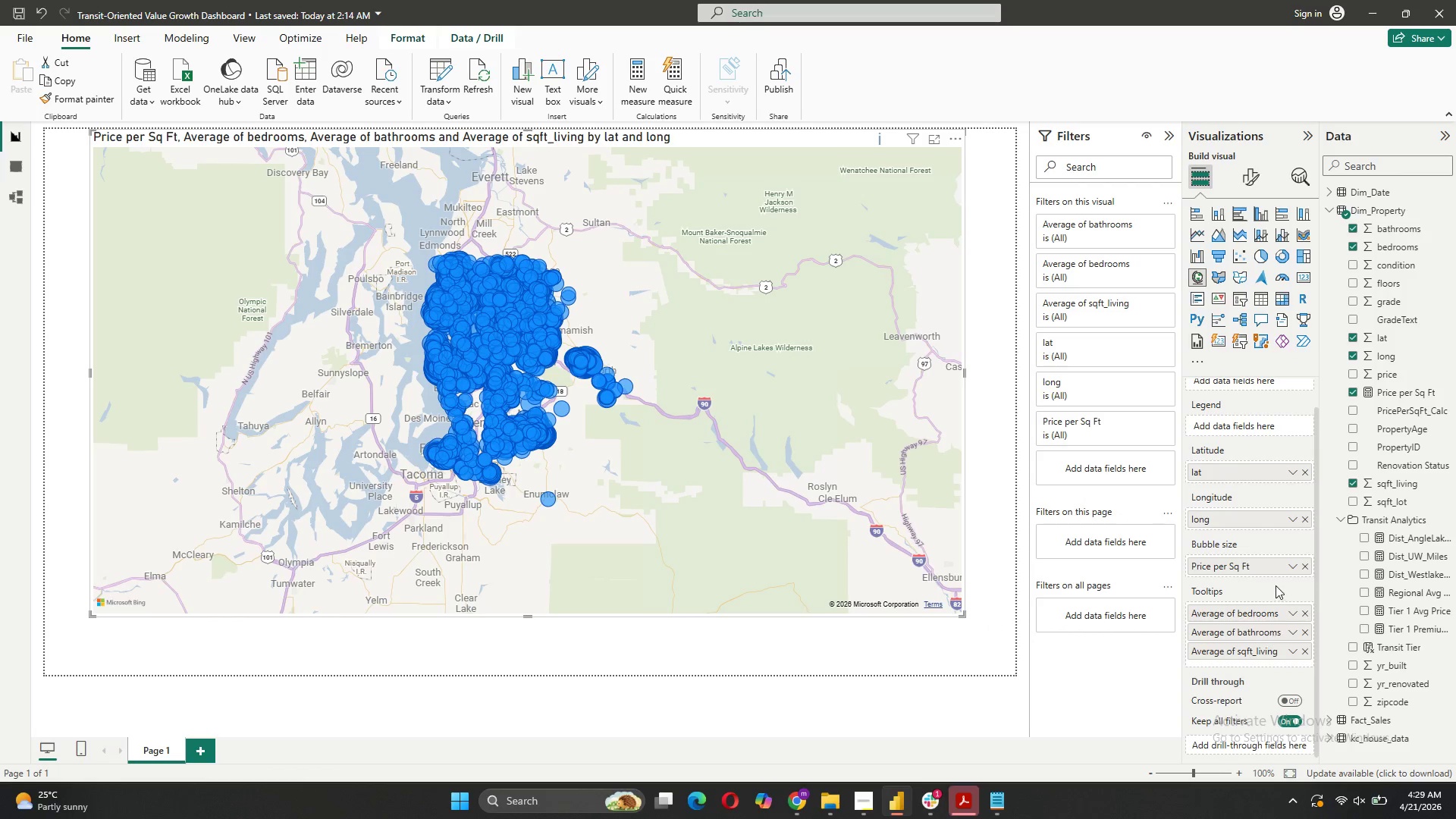 
scroll: coordinate [1276, 584], scroll_direction: up, amount: 3.0
 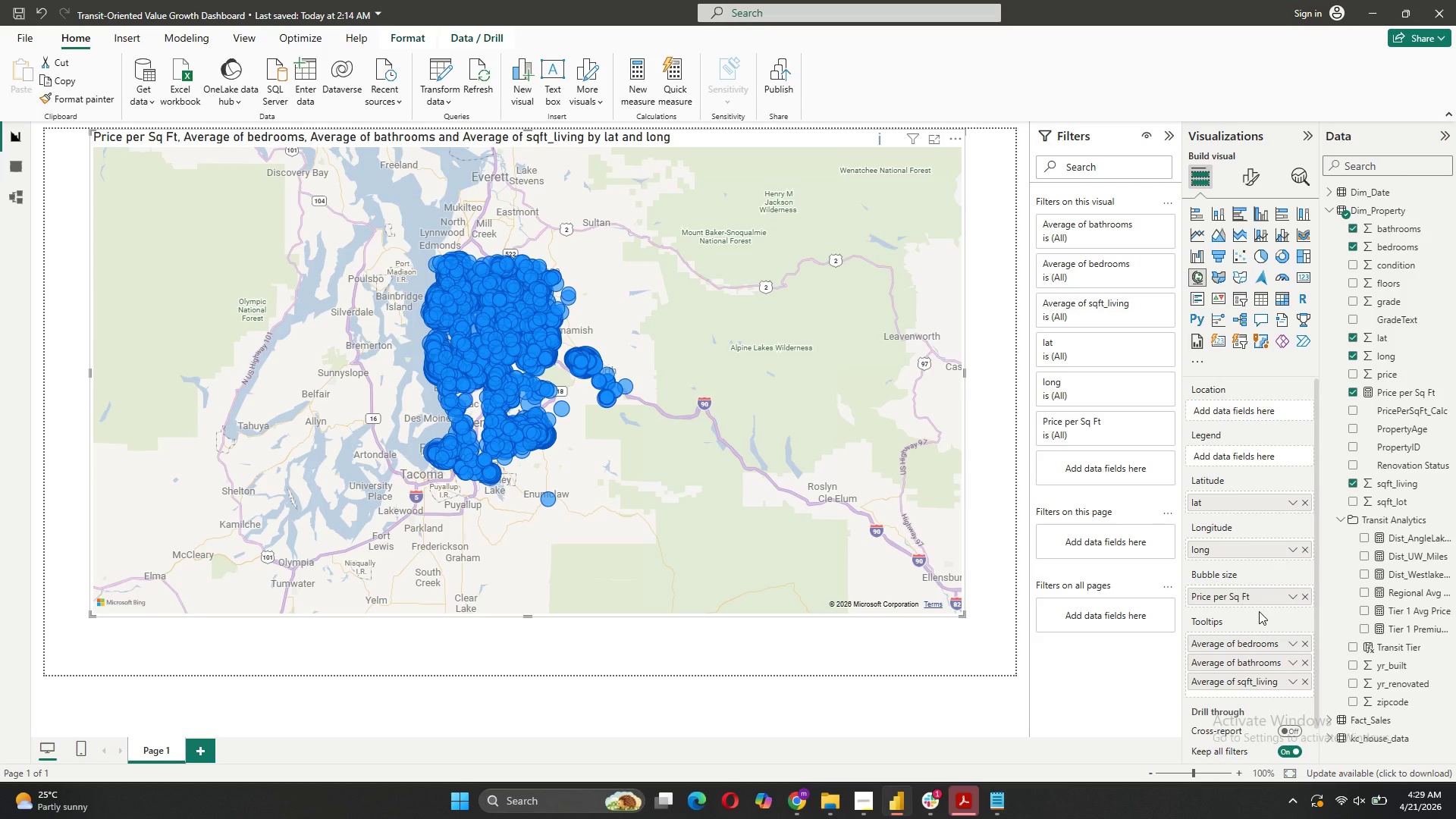 
left_click_drag(start_coordinate=[1261, 597], to_coordinate=[1257, 453])
 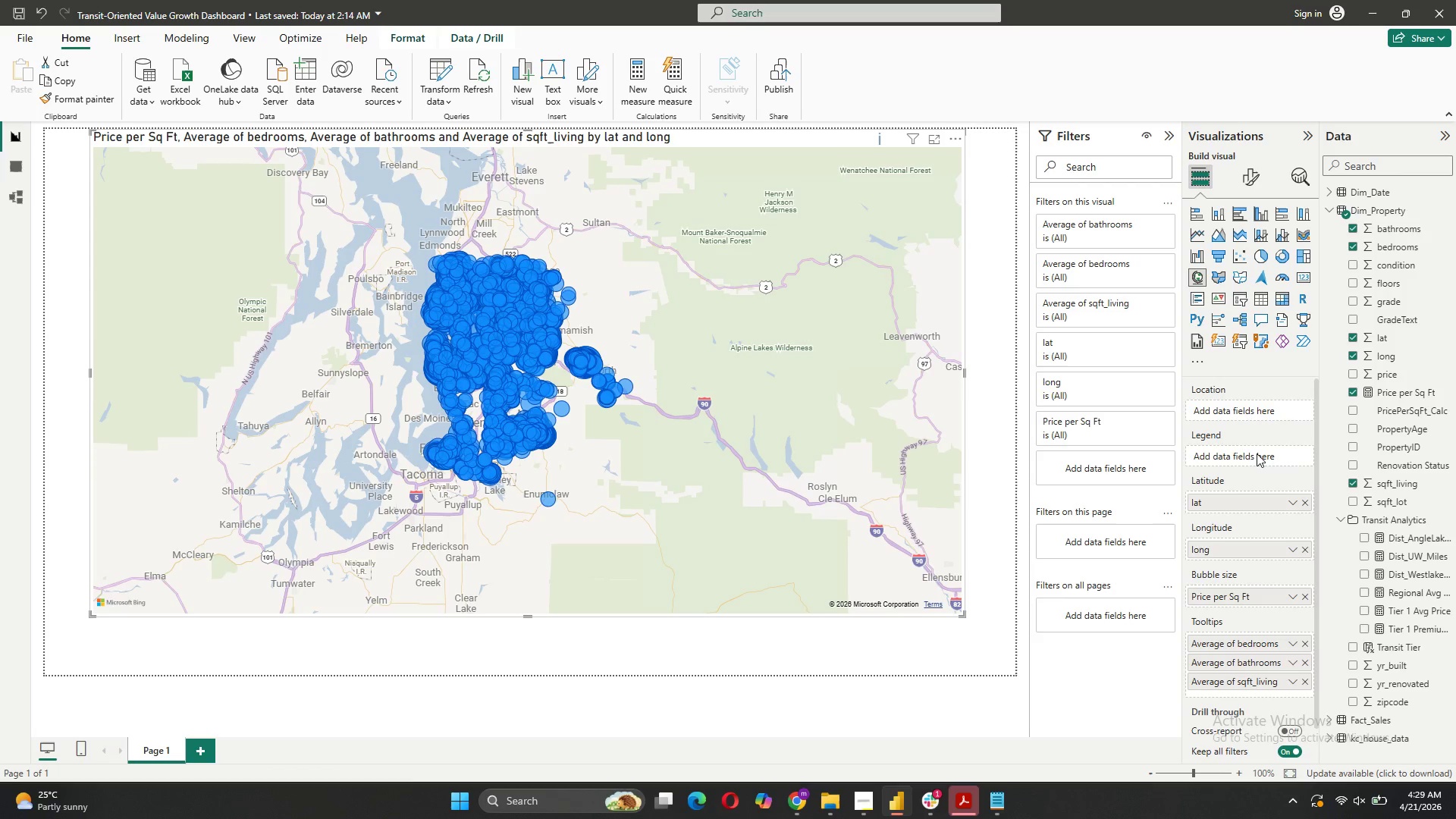 
wait(9.11)
 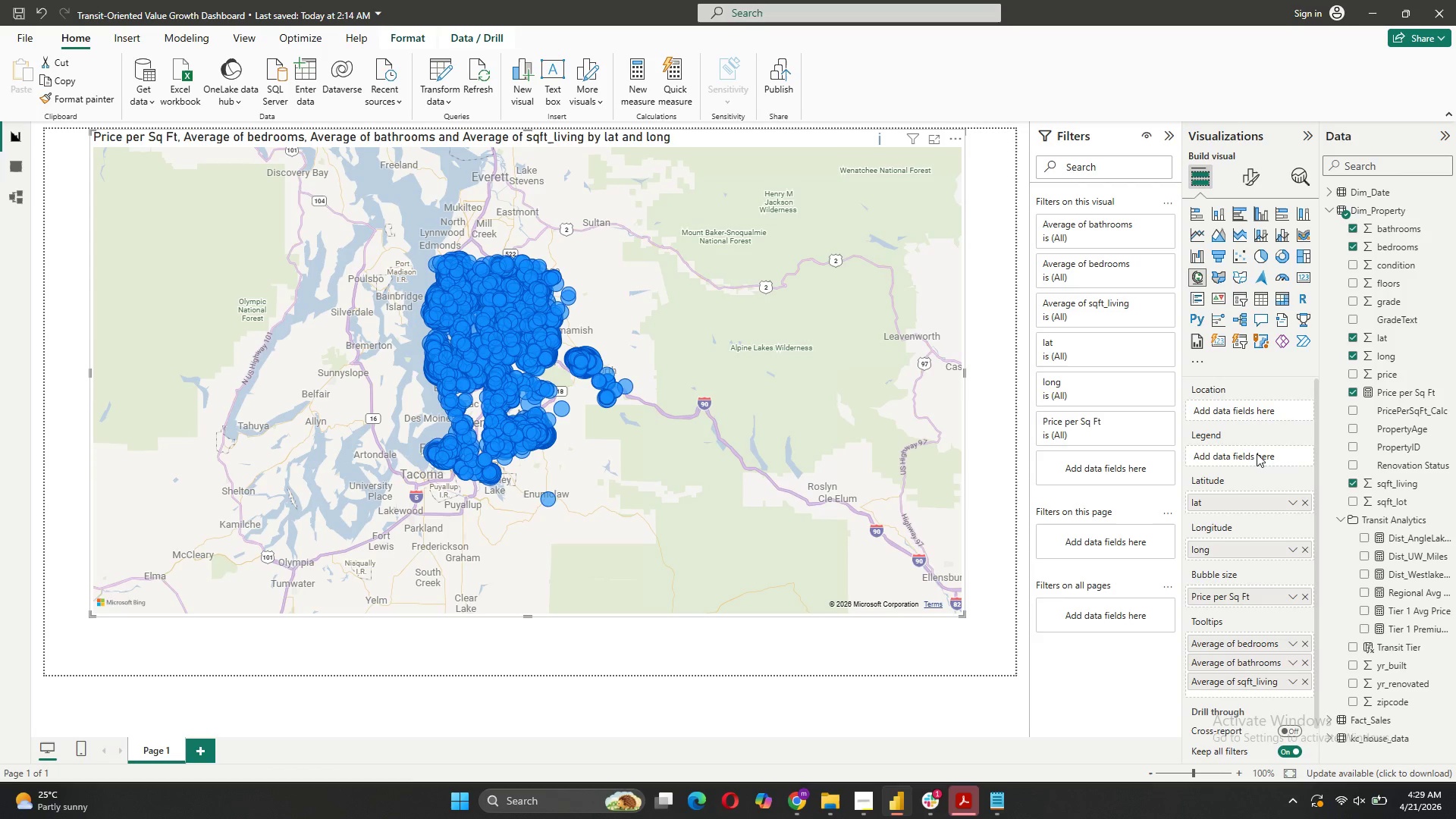 
left_click_drag(start_coordinate=[1219, 594], to_coordinate=[1216, 454])
 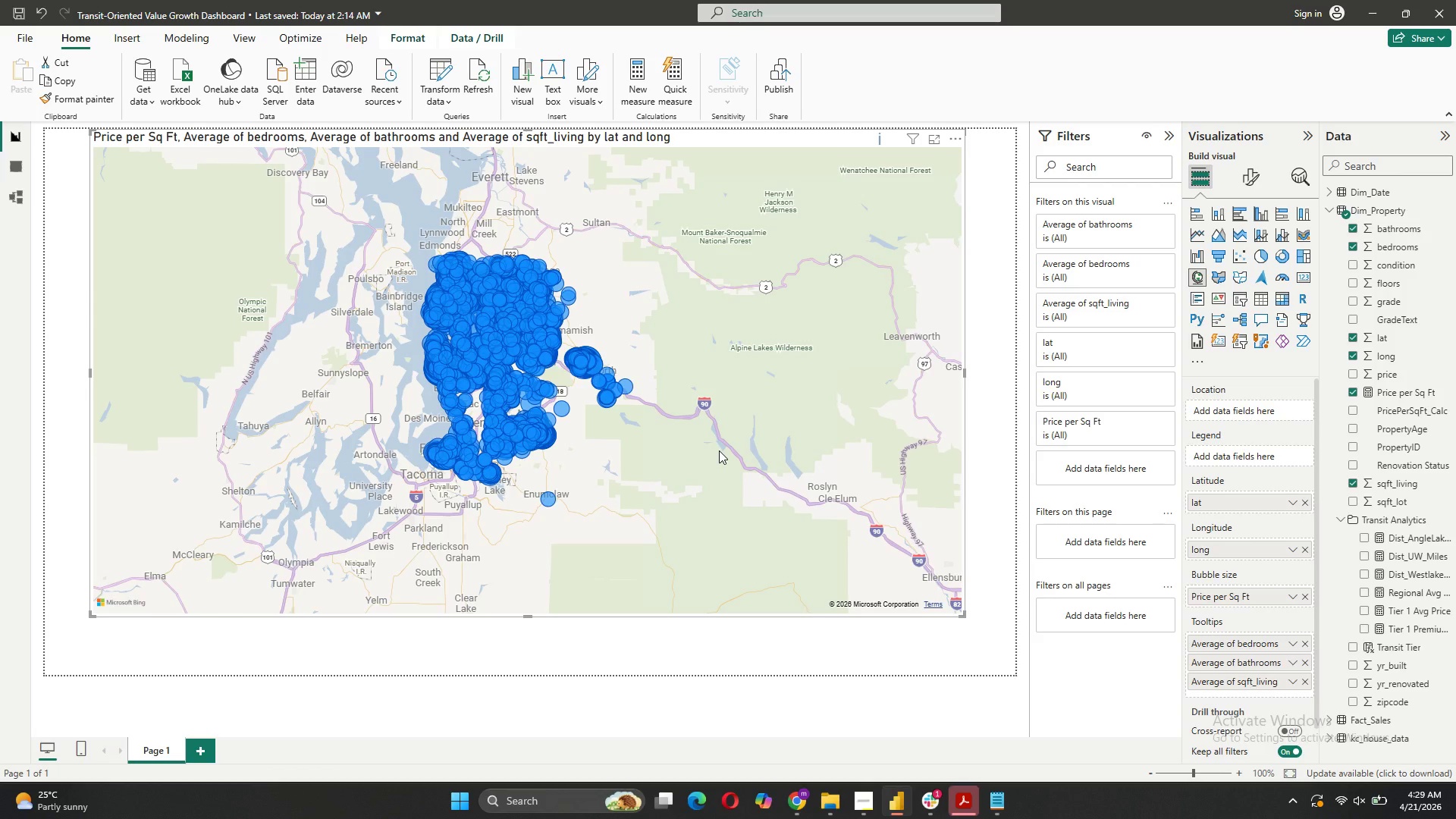 
wait(7.23)
 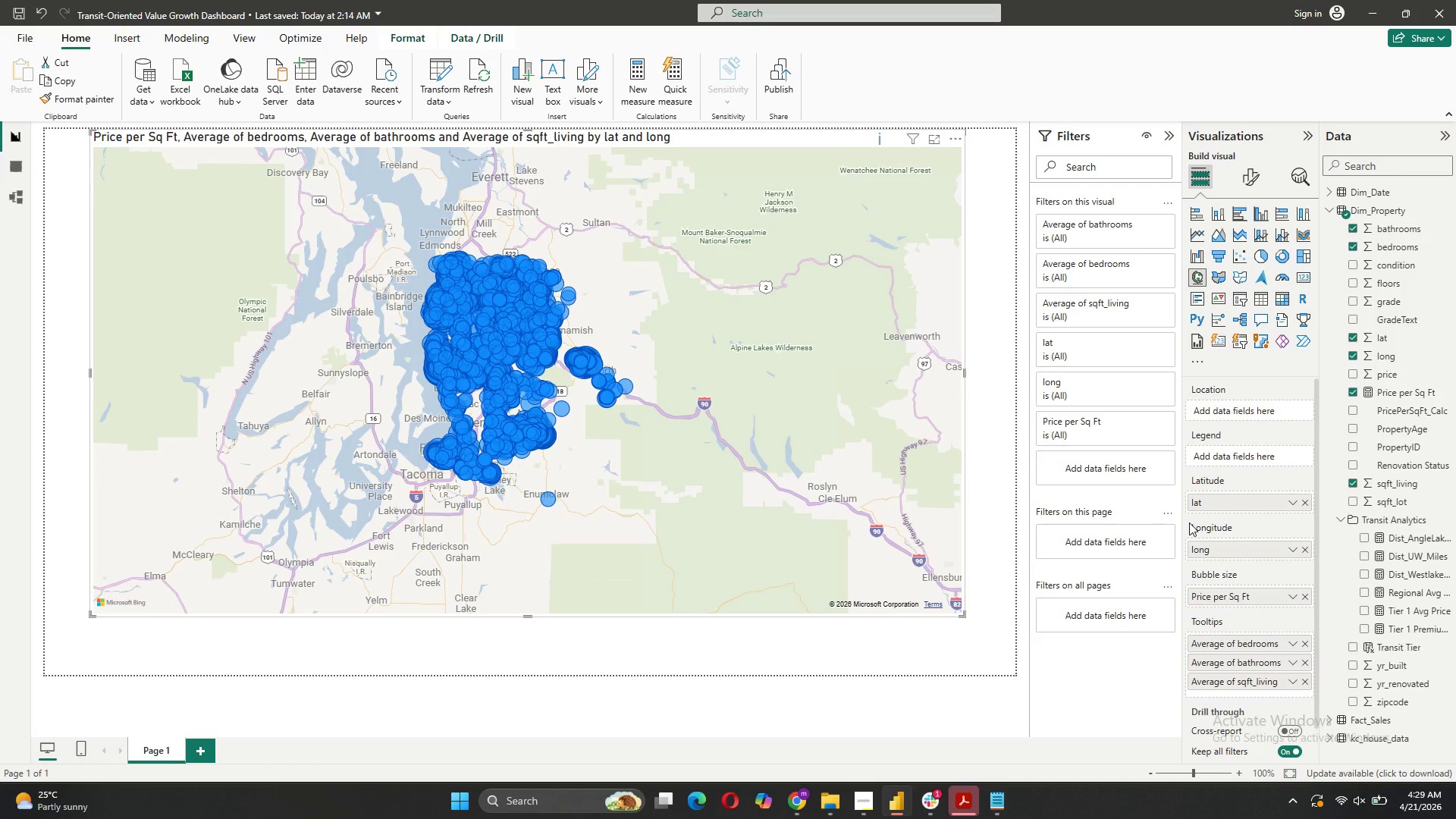 
left_click_drag(start_coordinate=[528, 616], to_coordinate=[524, 461])
 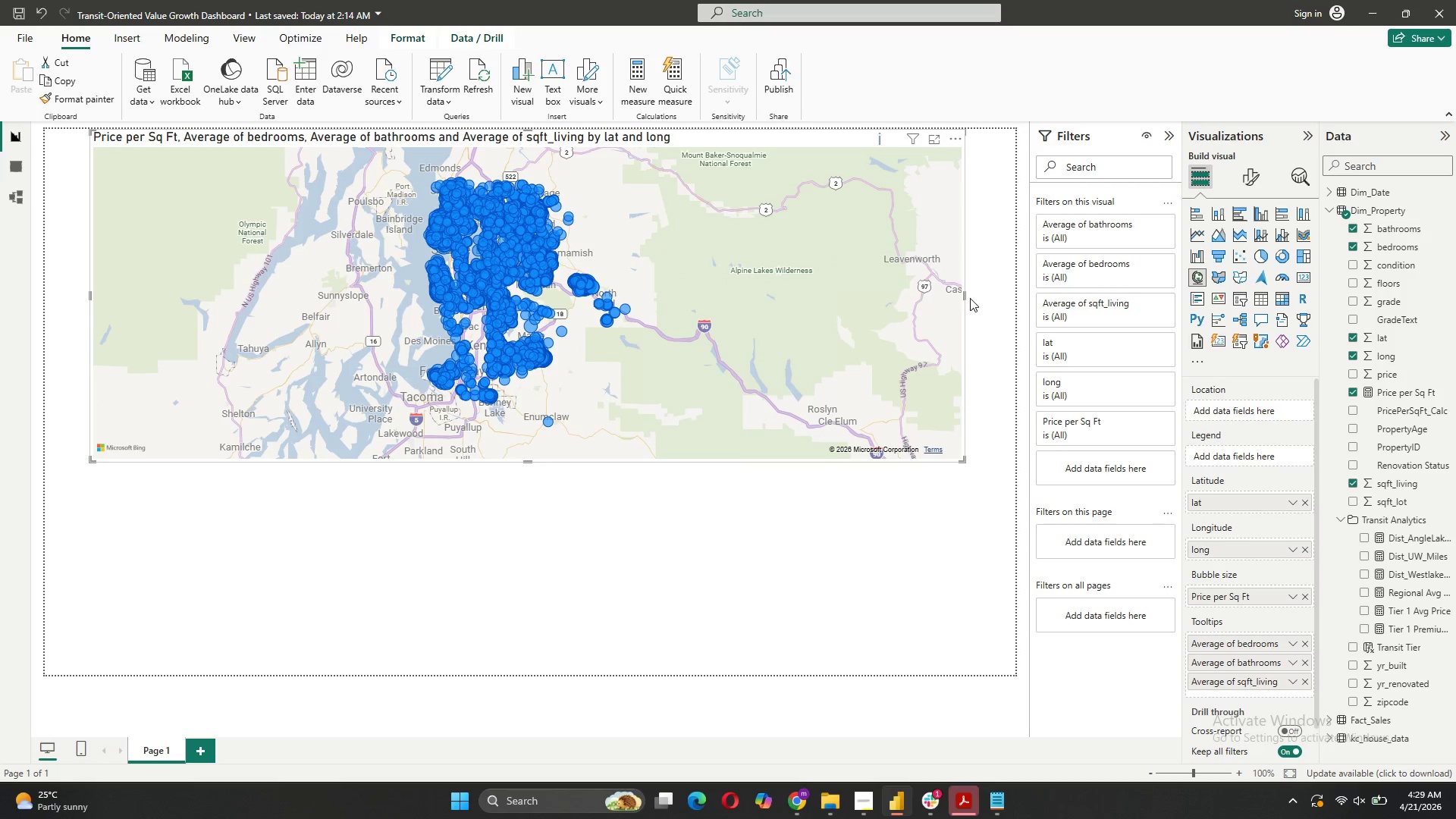 
left_click_drag(start_coordinate=[963, 295], to_coordinate=[688, 325])
 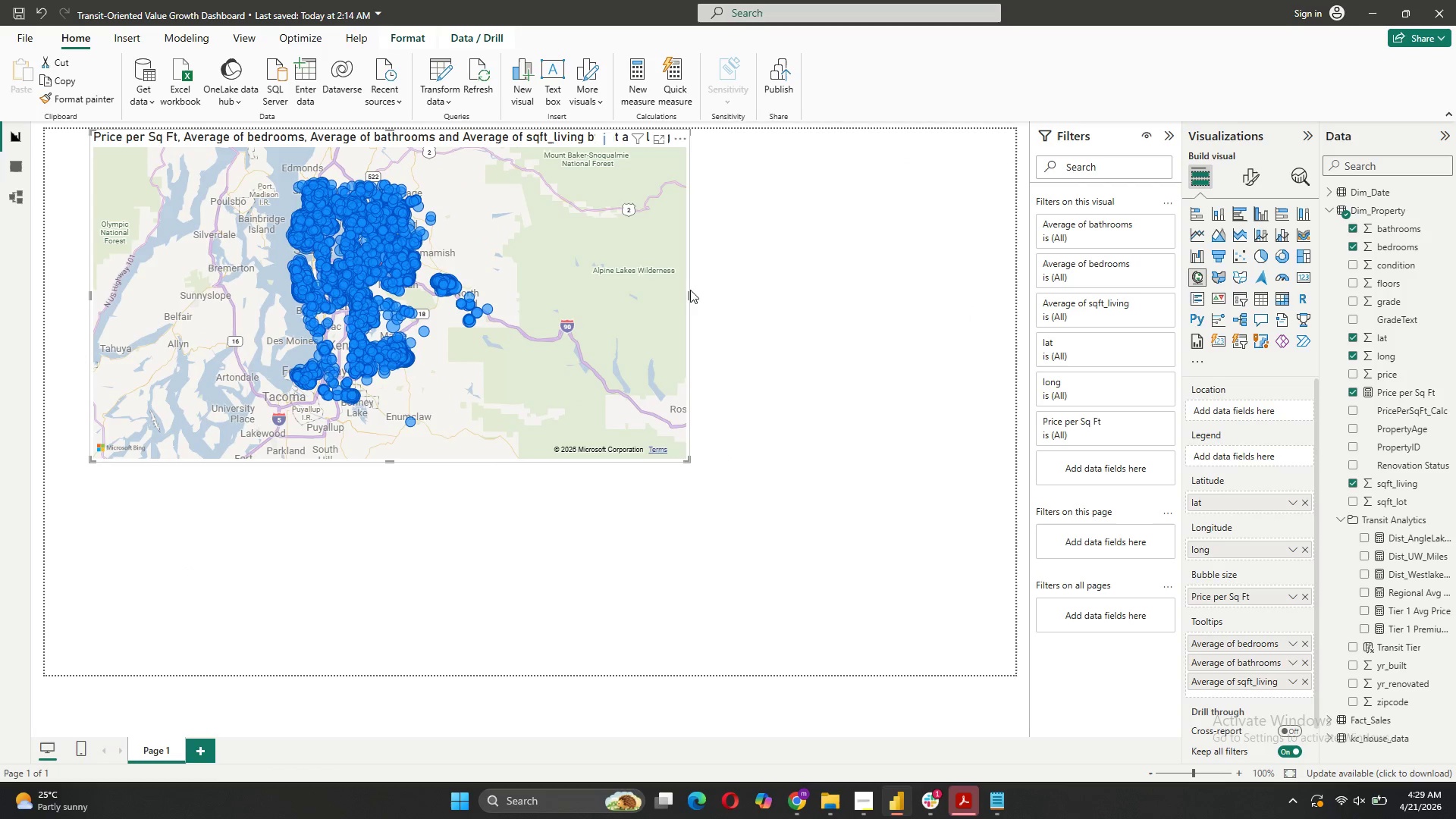 
left_click_drag(start_coordinate=[688, 293], to_coordinate=[800, 299])
 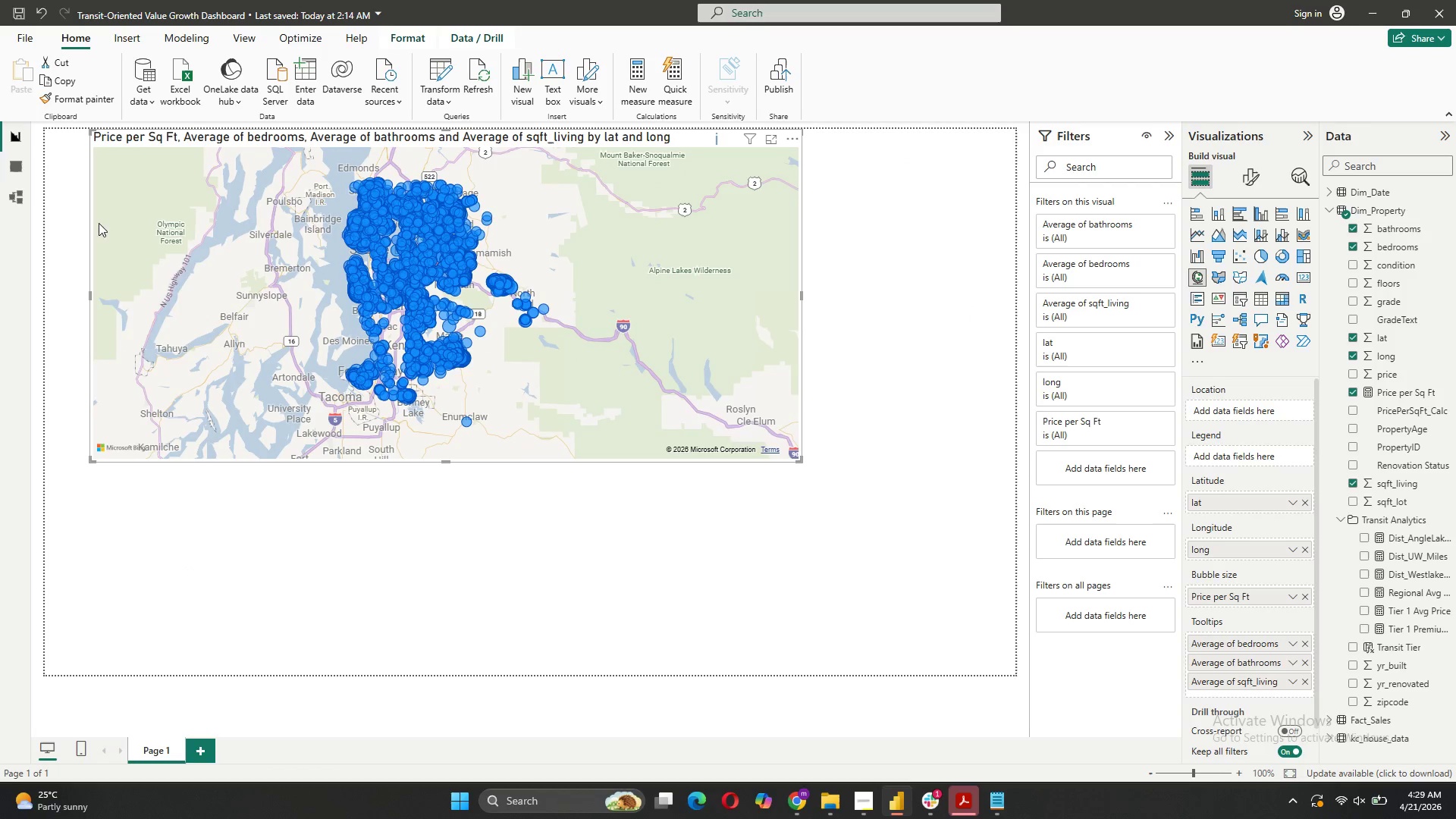 
left_click_drag(start_coordinate=[108, 168], to_coordinate=[134, 202])
 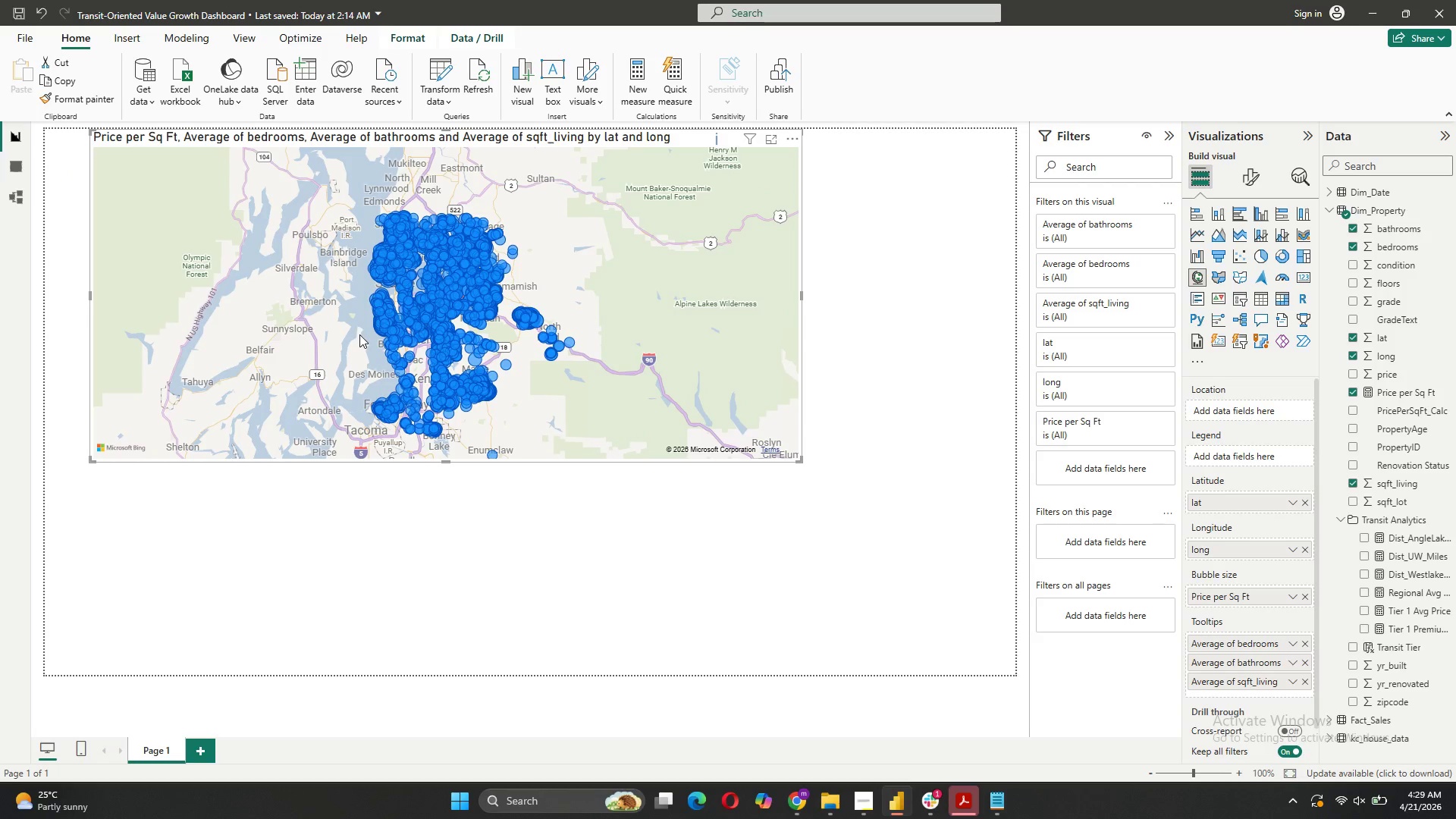 
left_click_drag(start_coordinate=[359, 334], to_coordinate=[333, 312])
 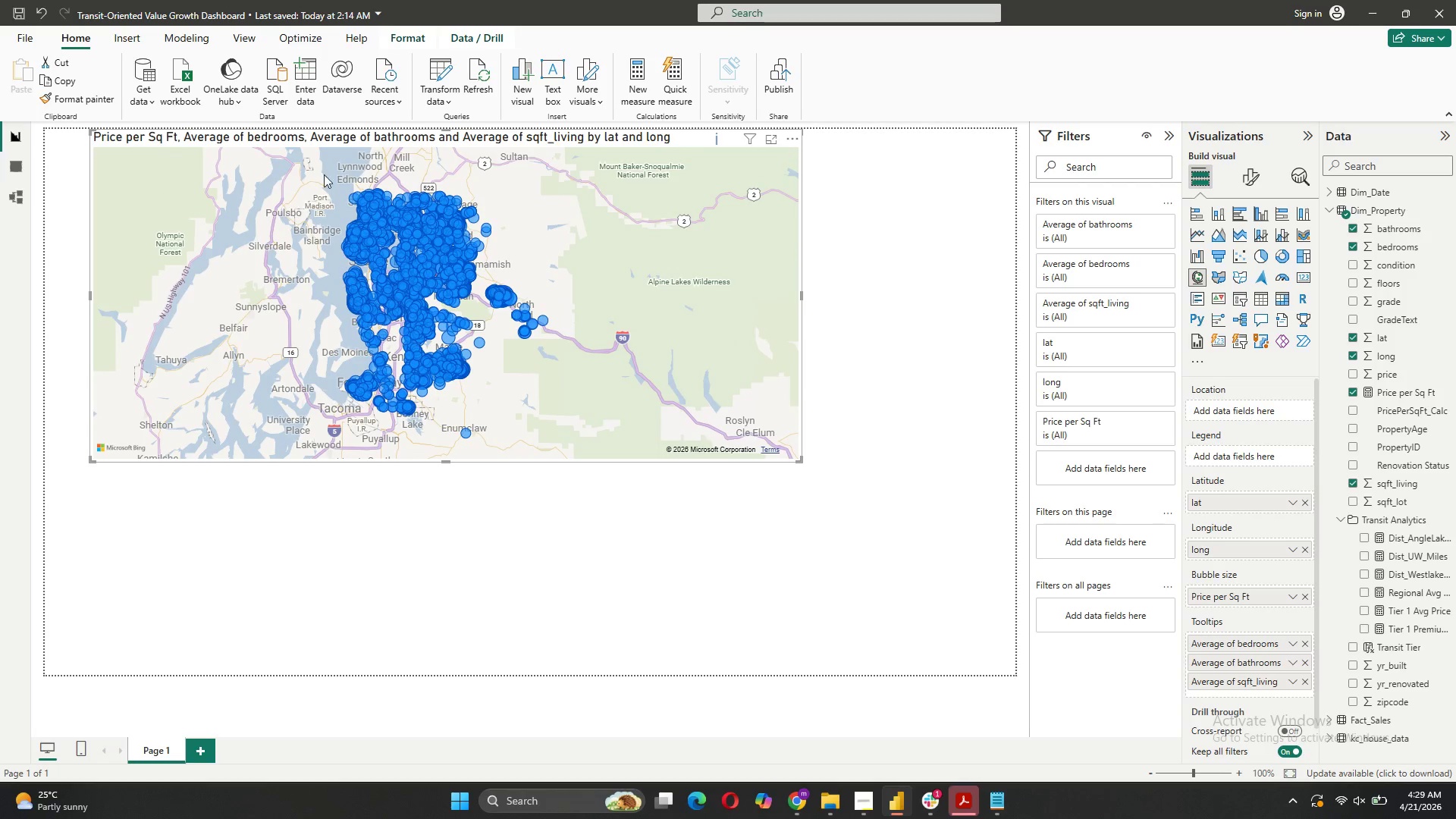 
key(Equal)
 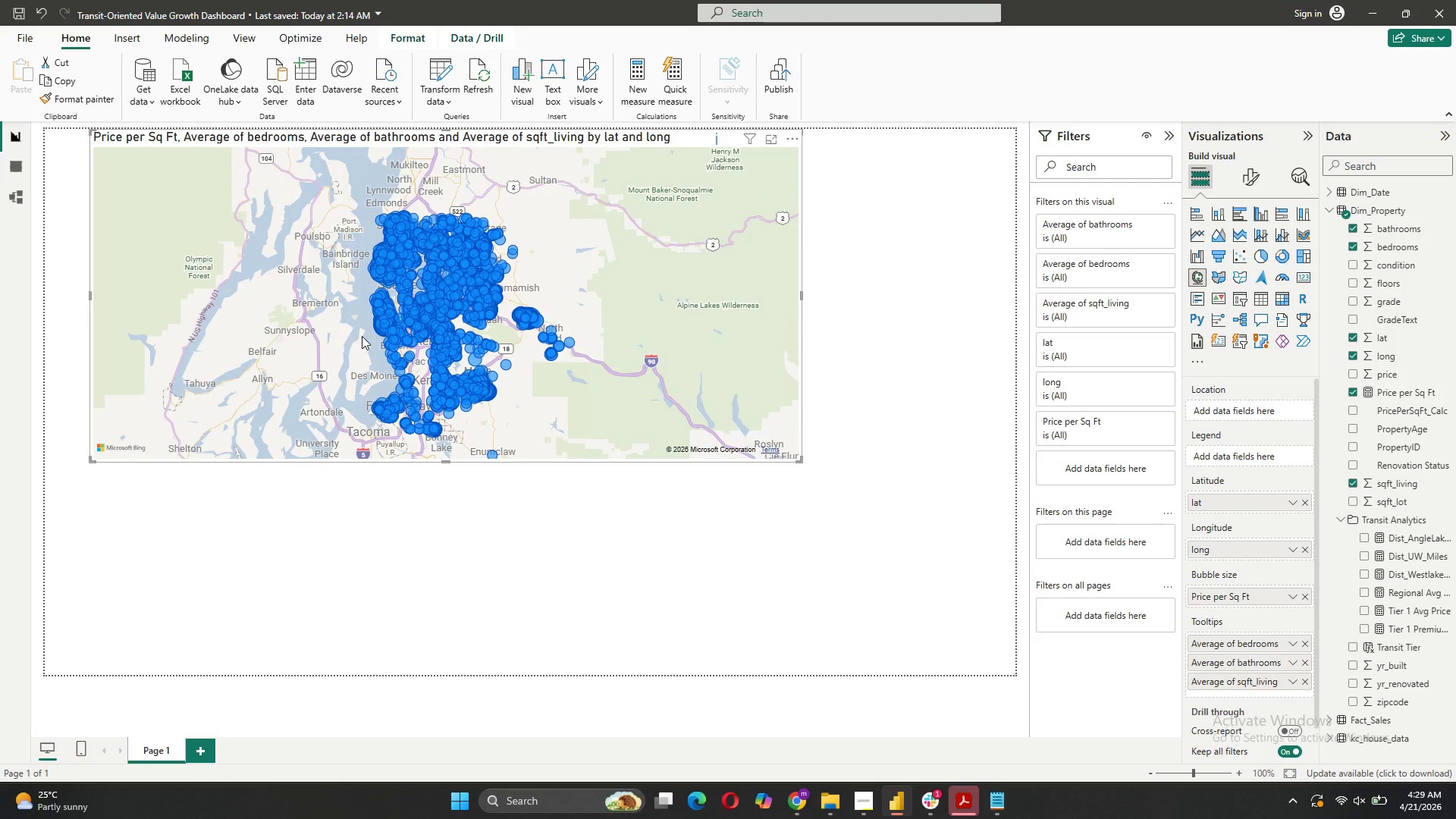 
key(Equal)
 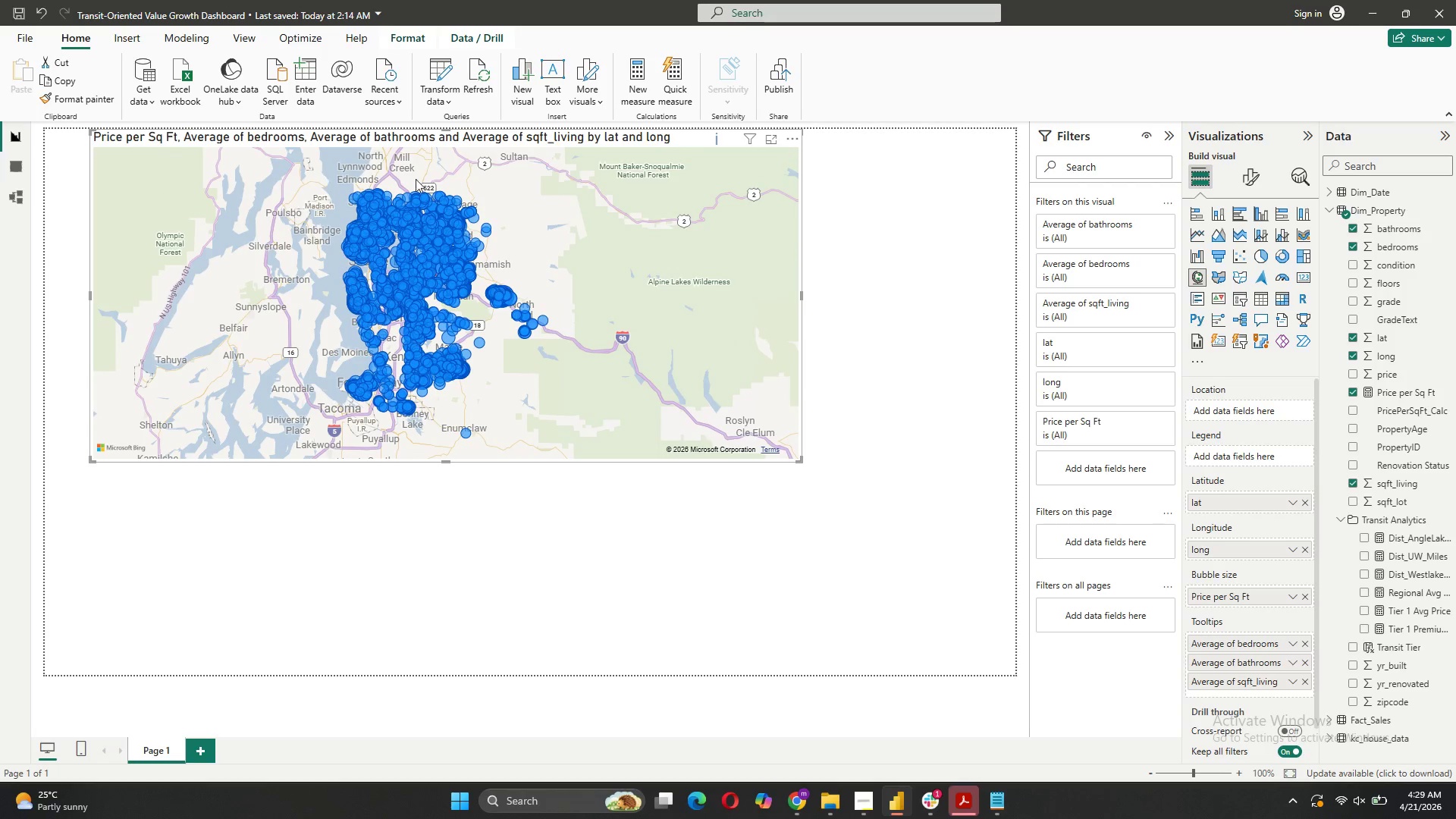 
left_click_drag(start_coordinate=[686, 136], to_coordinate=[626, 124])
 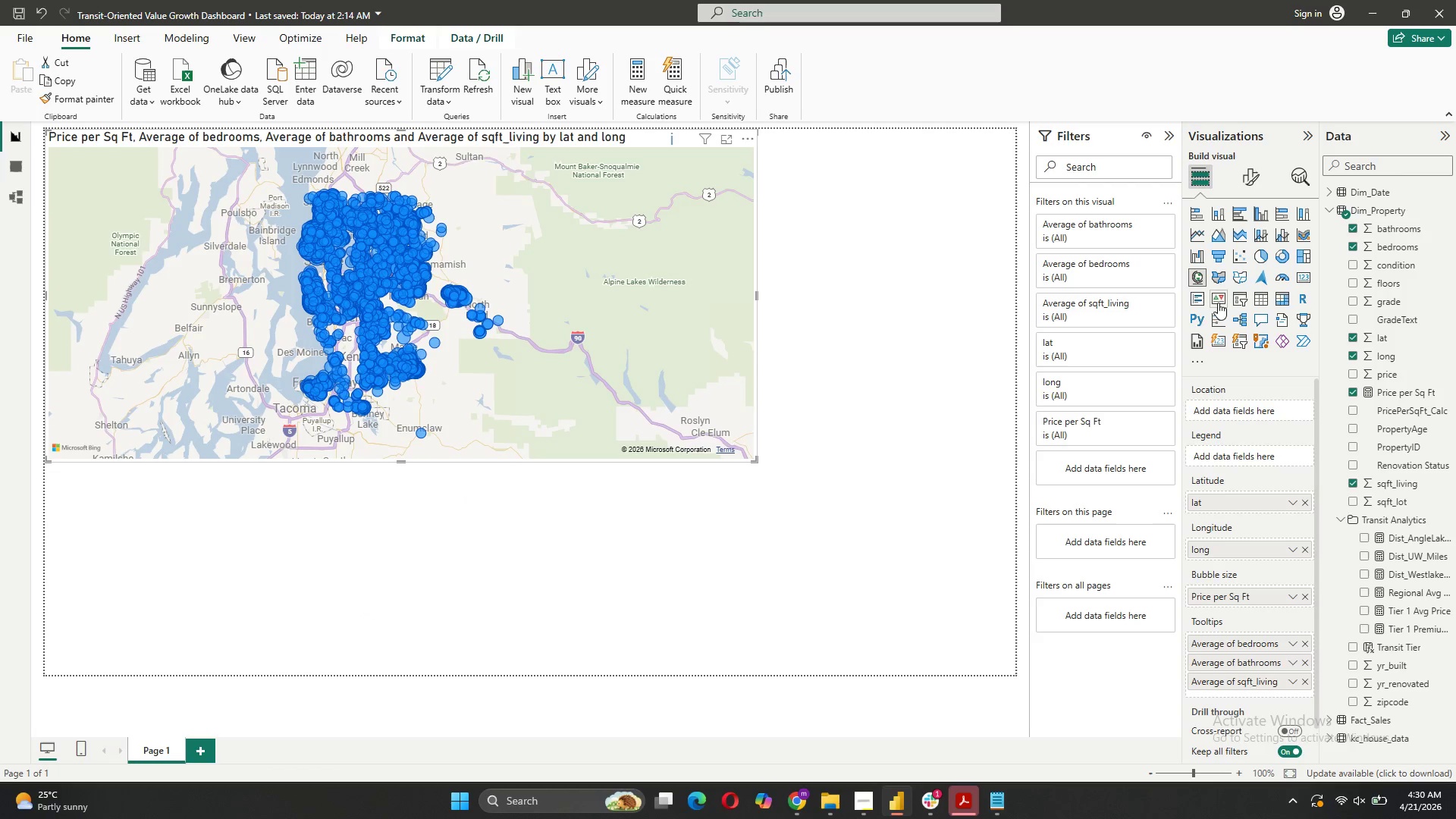 
wait(5.83)
 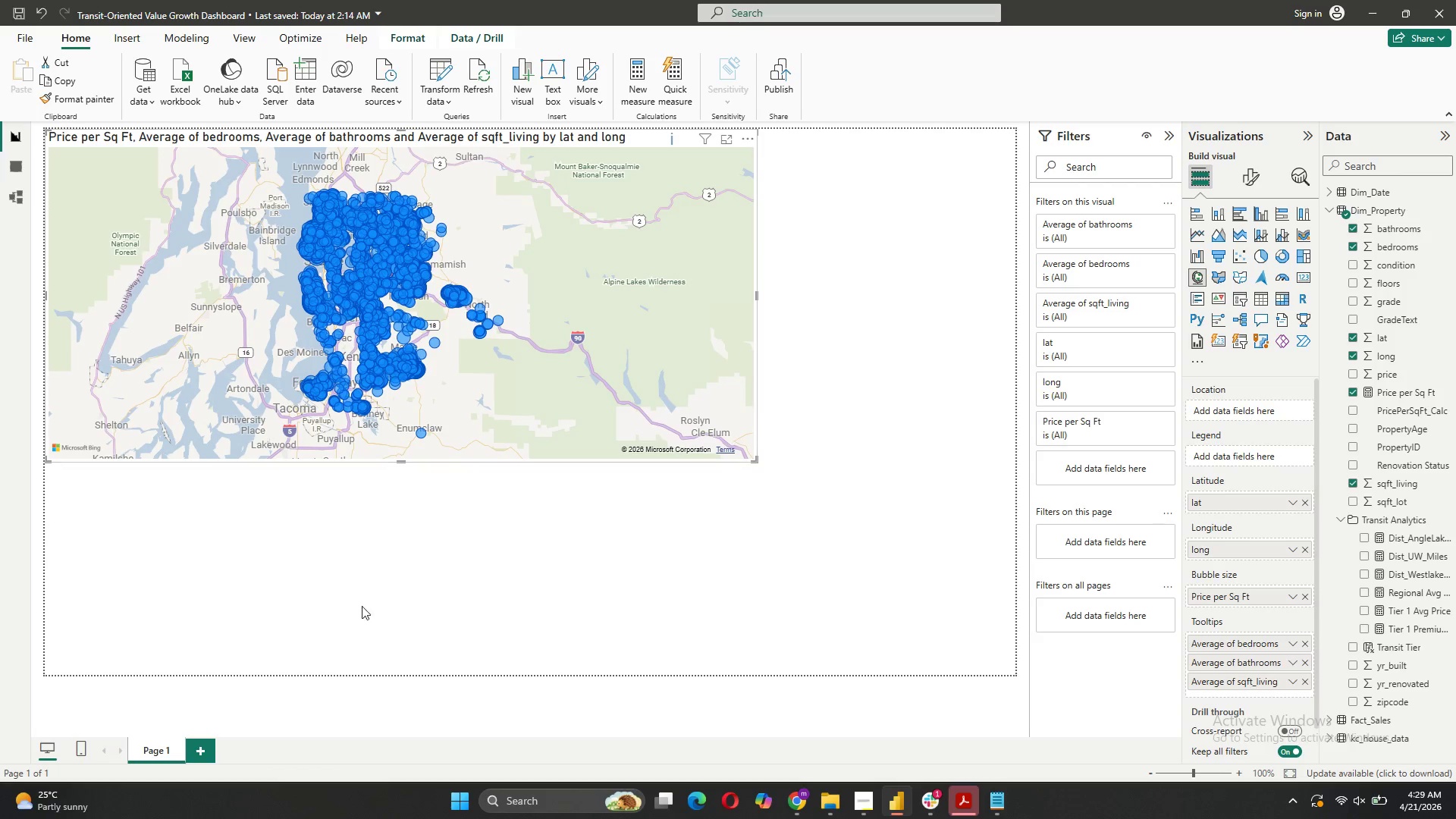 
left_click([802, 297])
 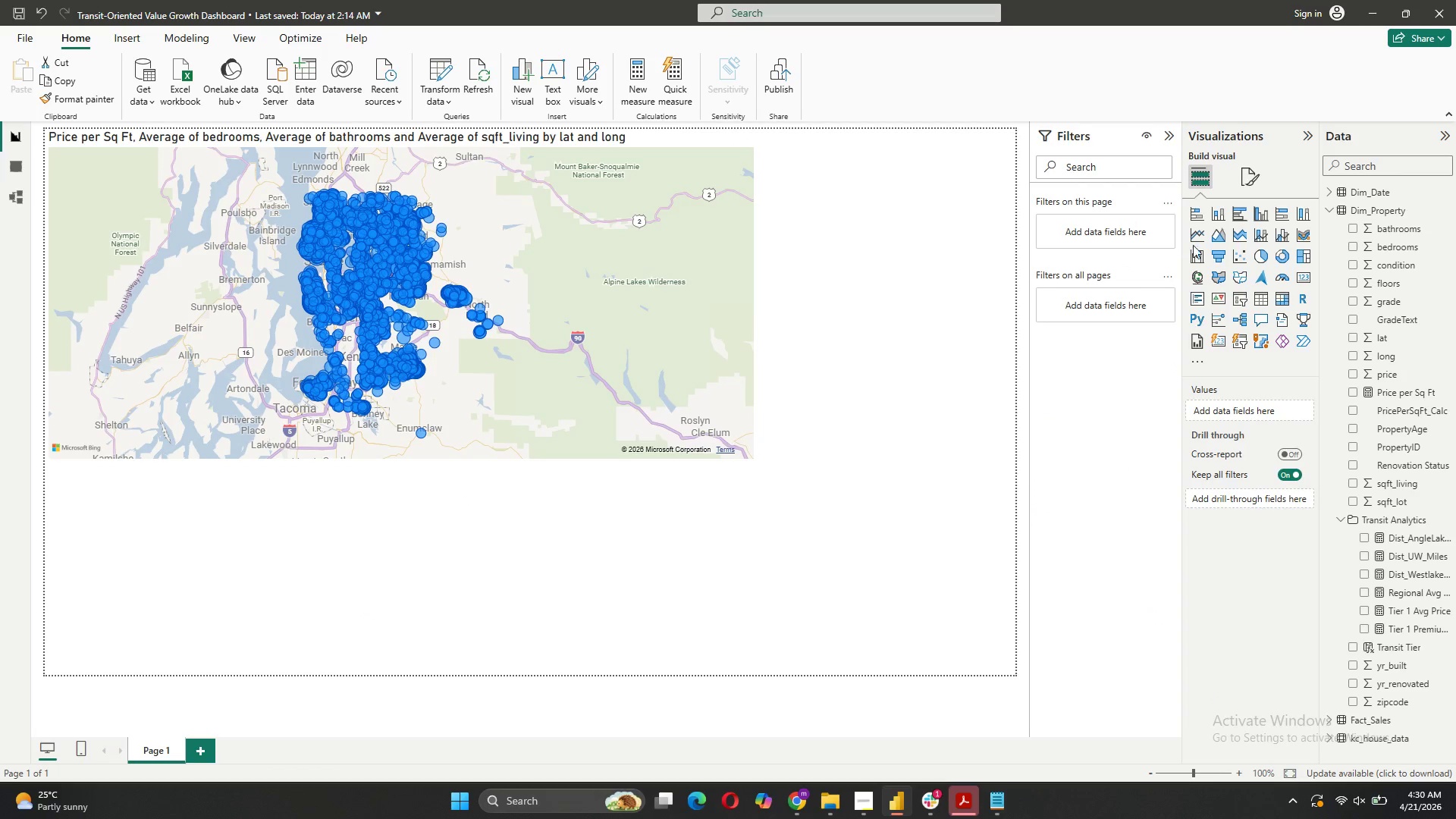 
left_click([1201, 237])
 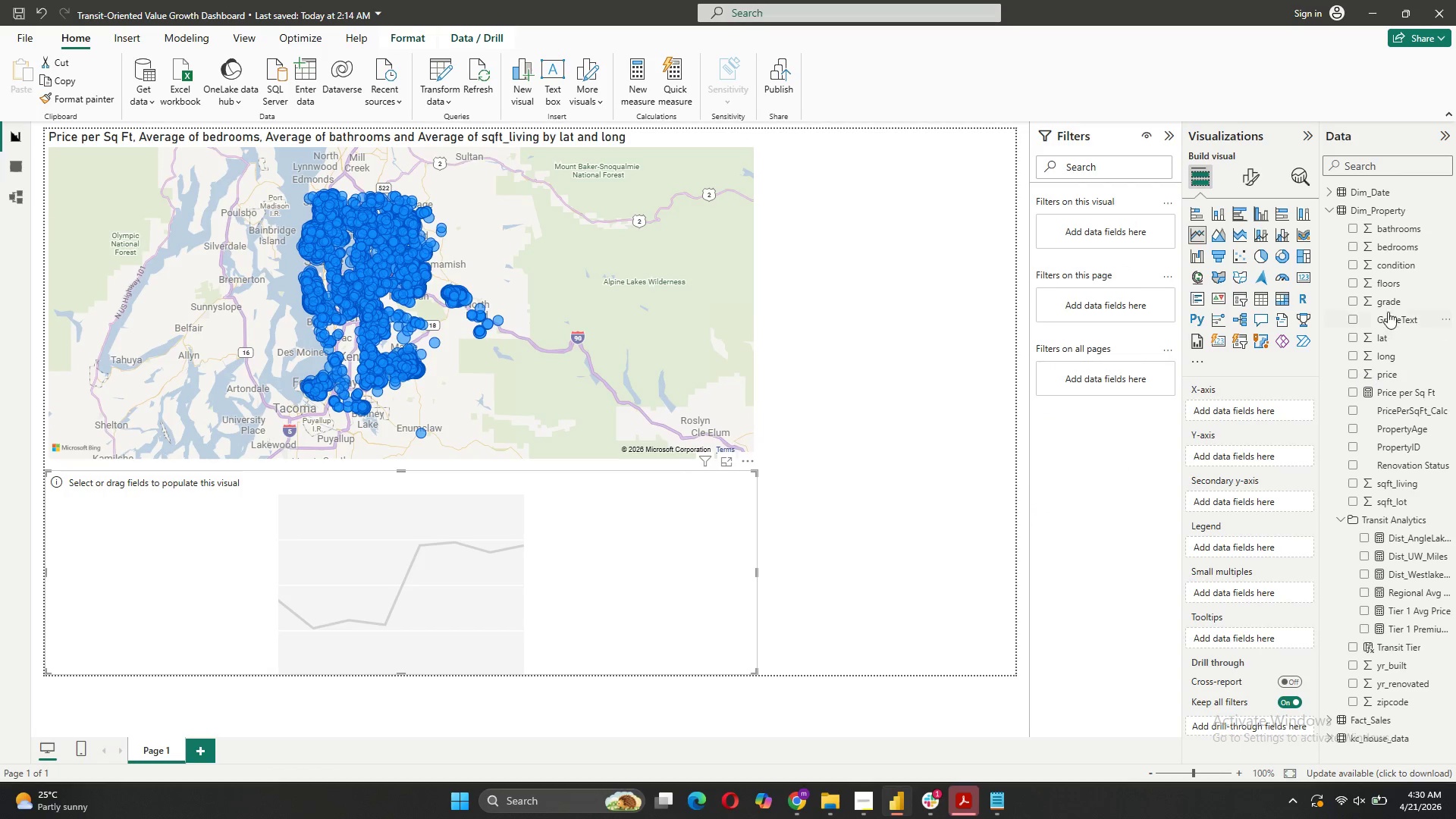 
left_click([1332, 189])
 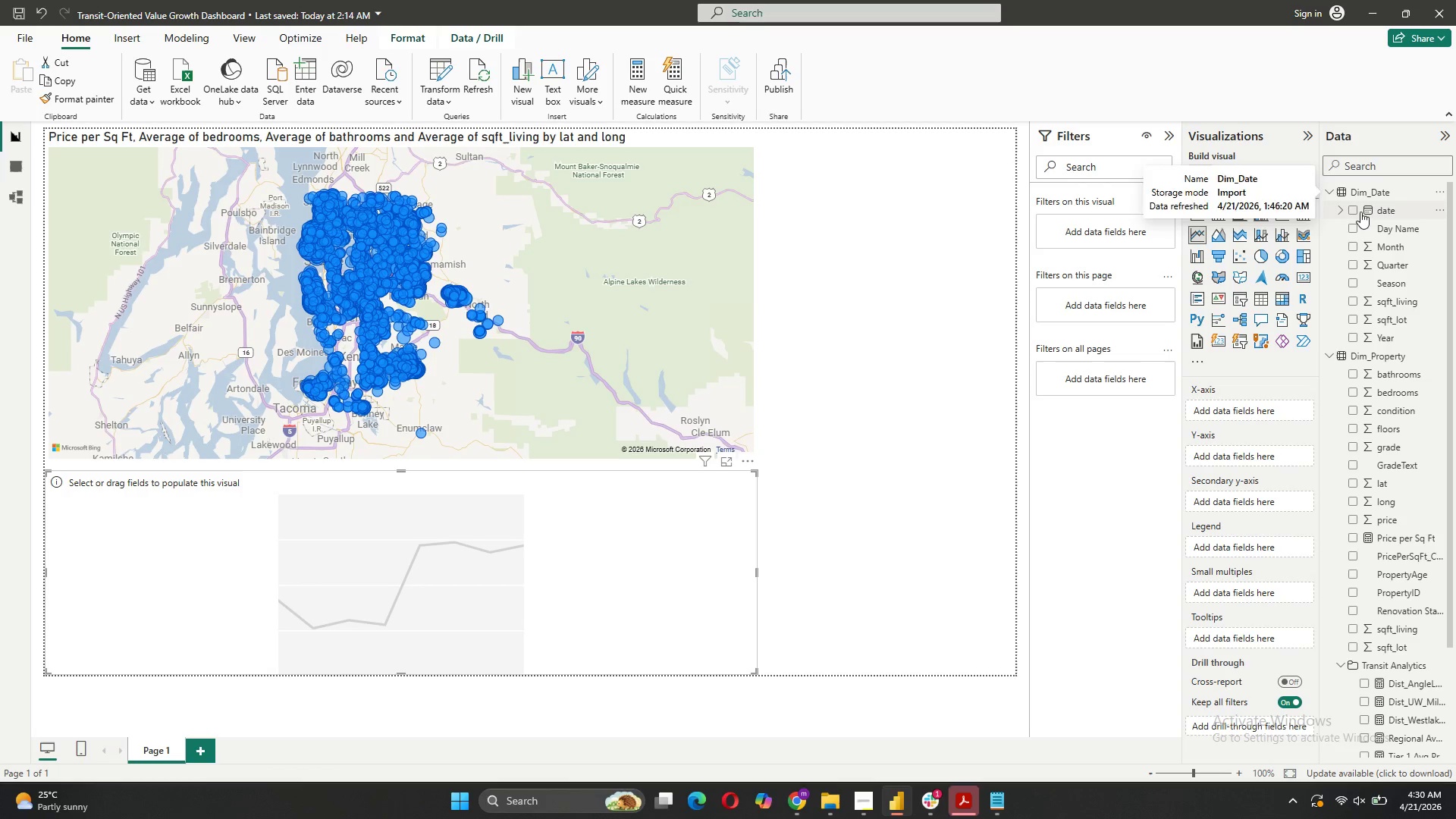 
left_click_drag(start_coordinate=[1363, 212], to_coordinate=[1222, 411])
 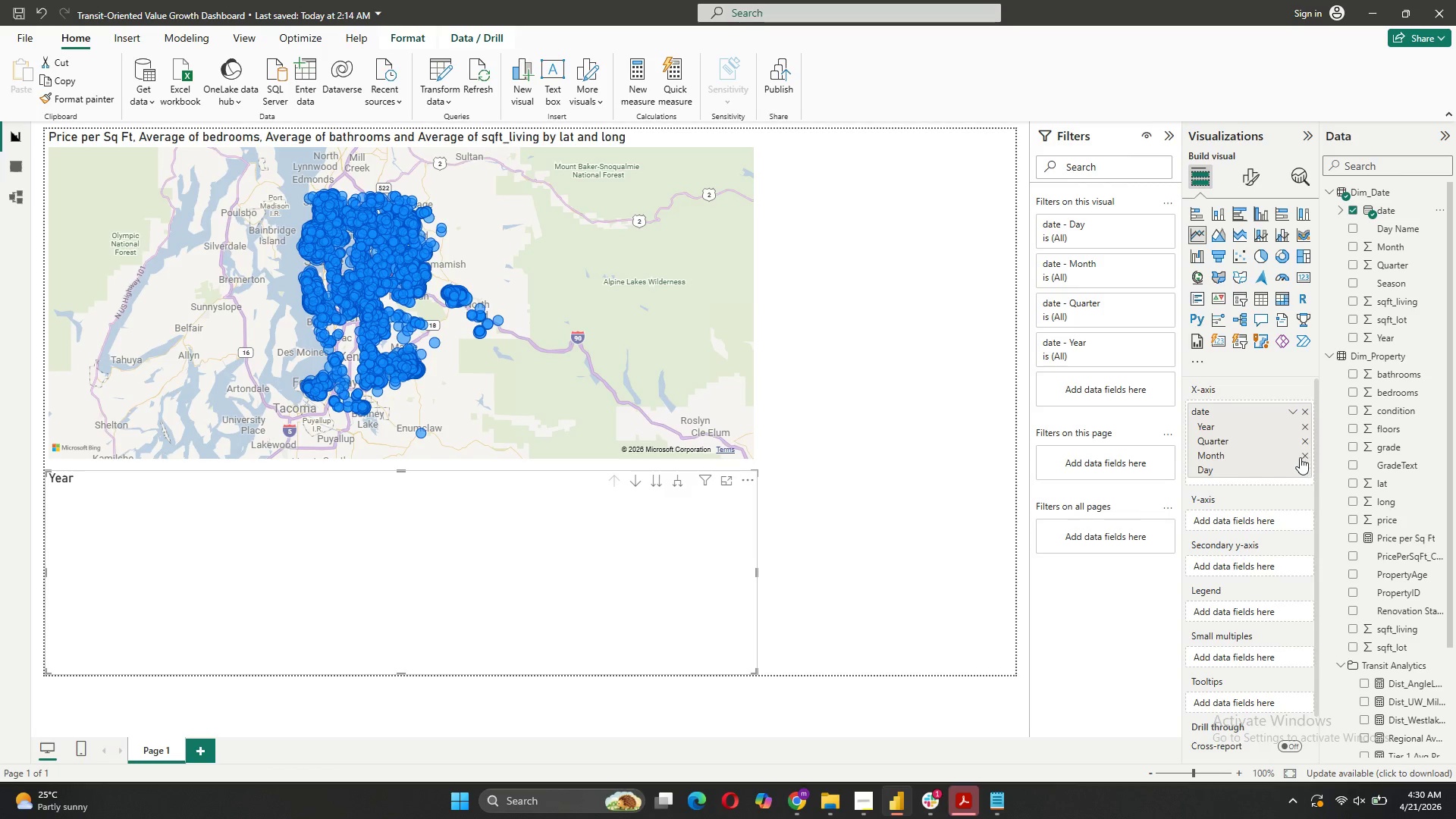 
left_click_drag(start_coordinate=[1258, 450], to_coordinate=[1257, 444])
 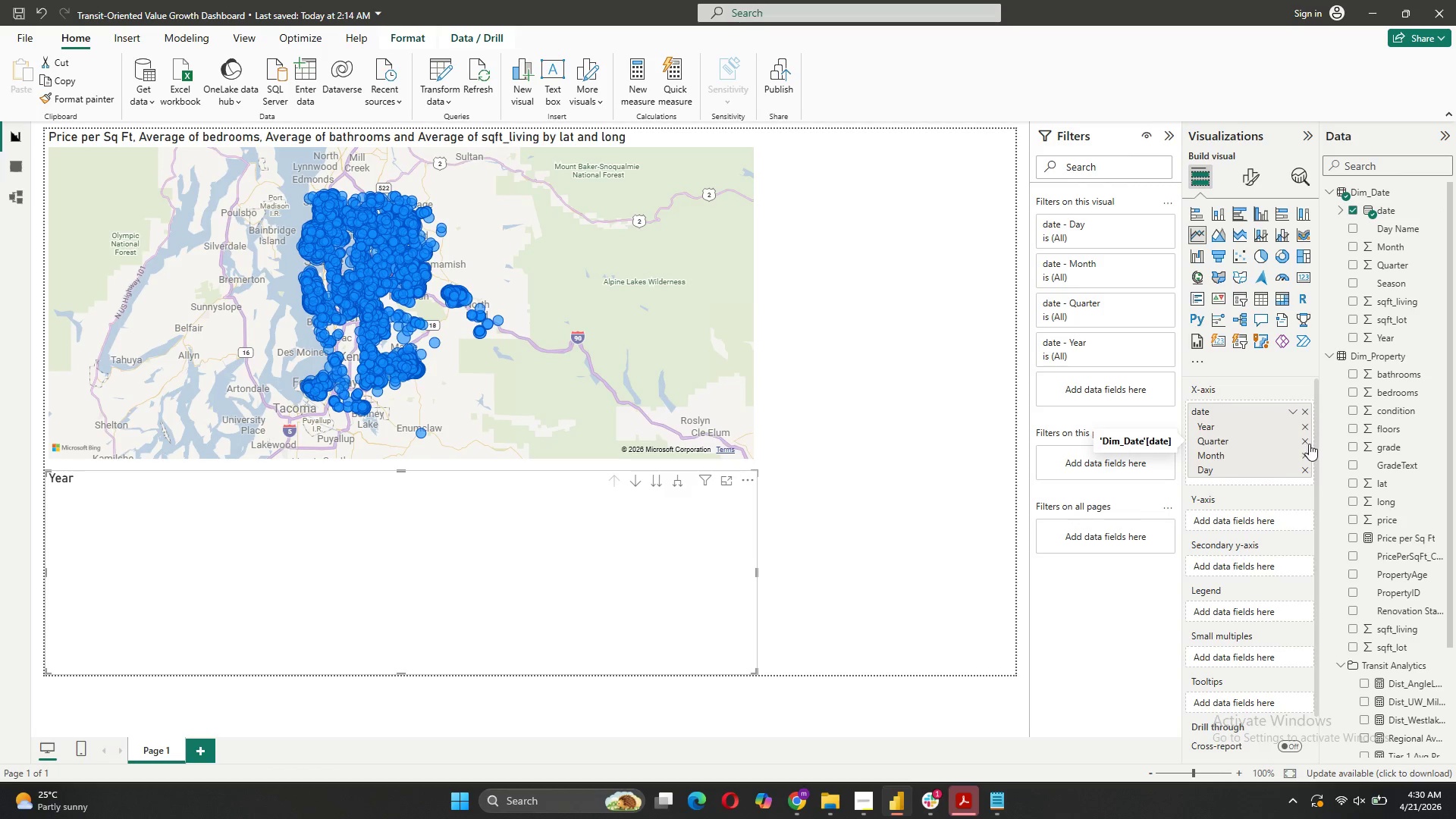 
left_click([1307, 440])
 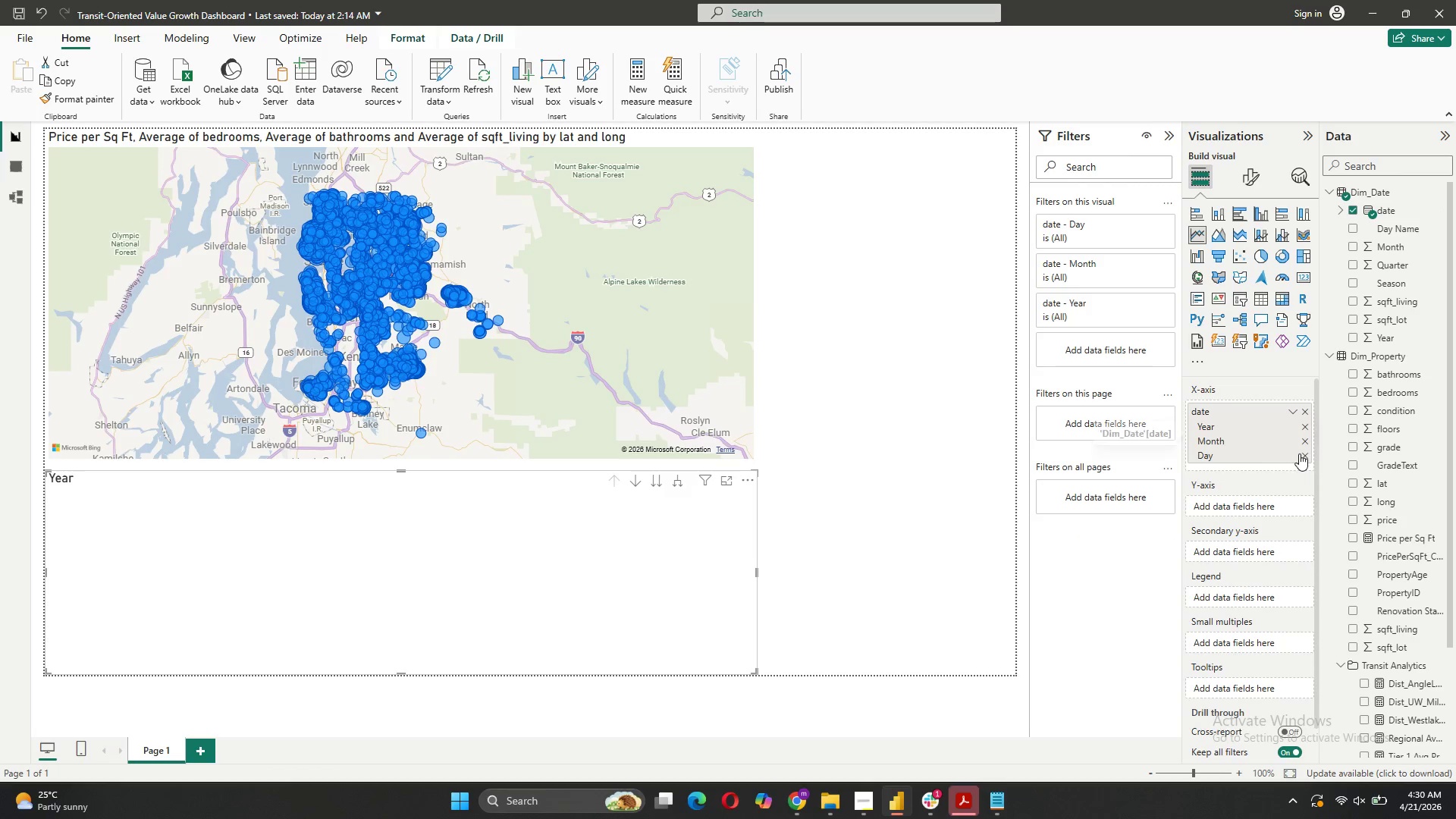 
left_click([1306, 457])
 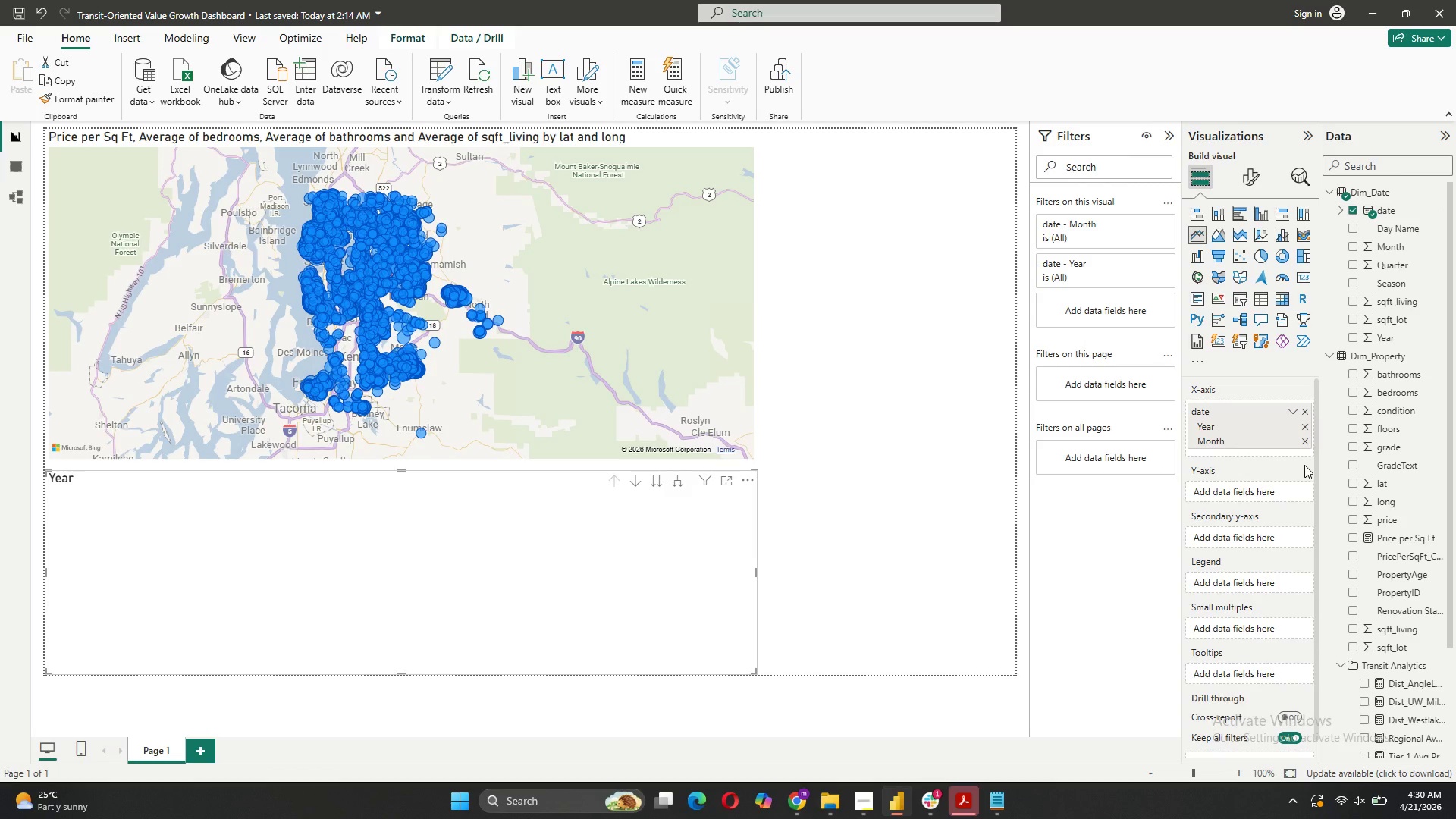 
mouse_move([1046, 467])
 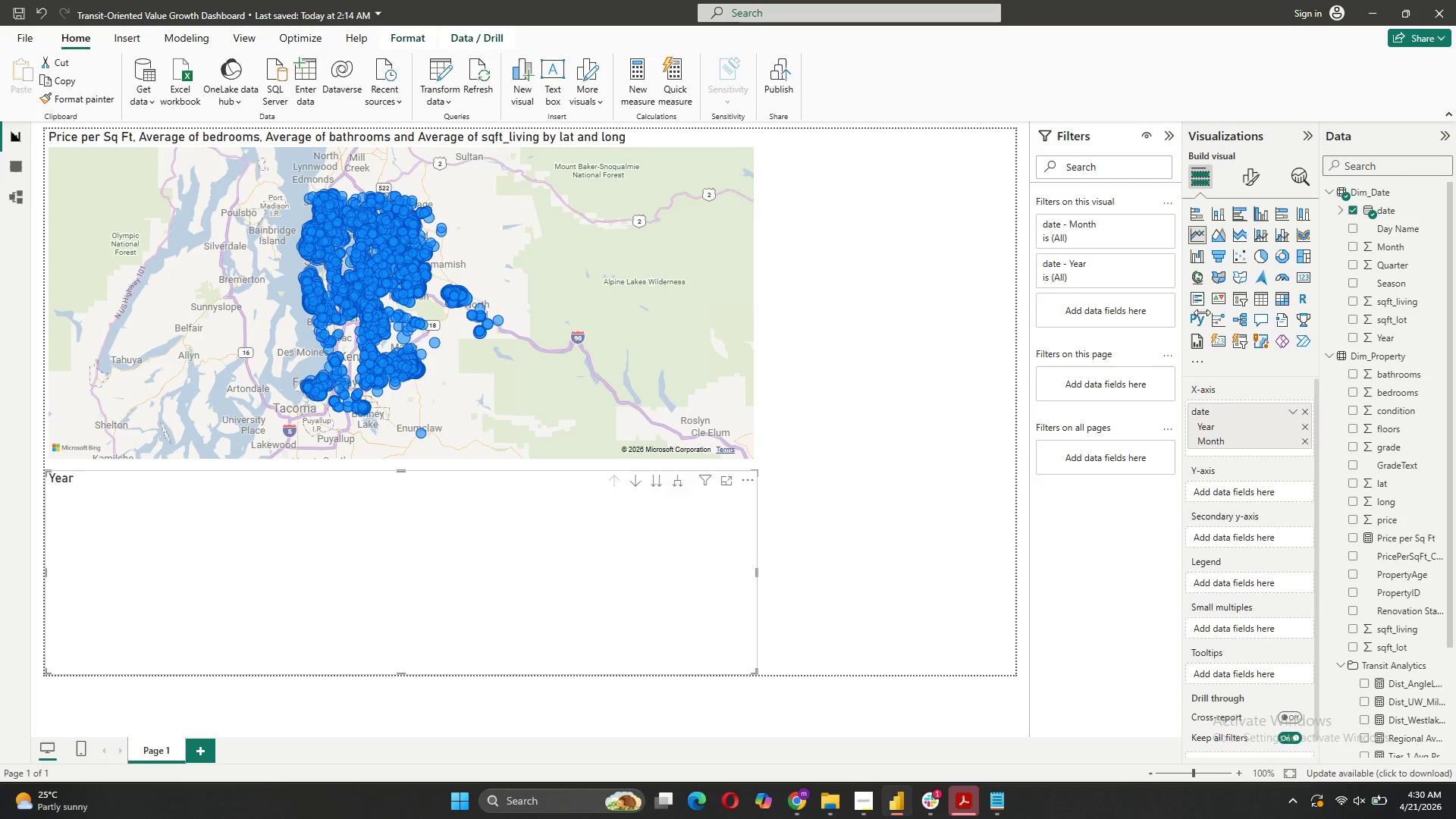 
wait(12.44)
 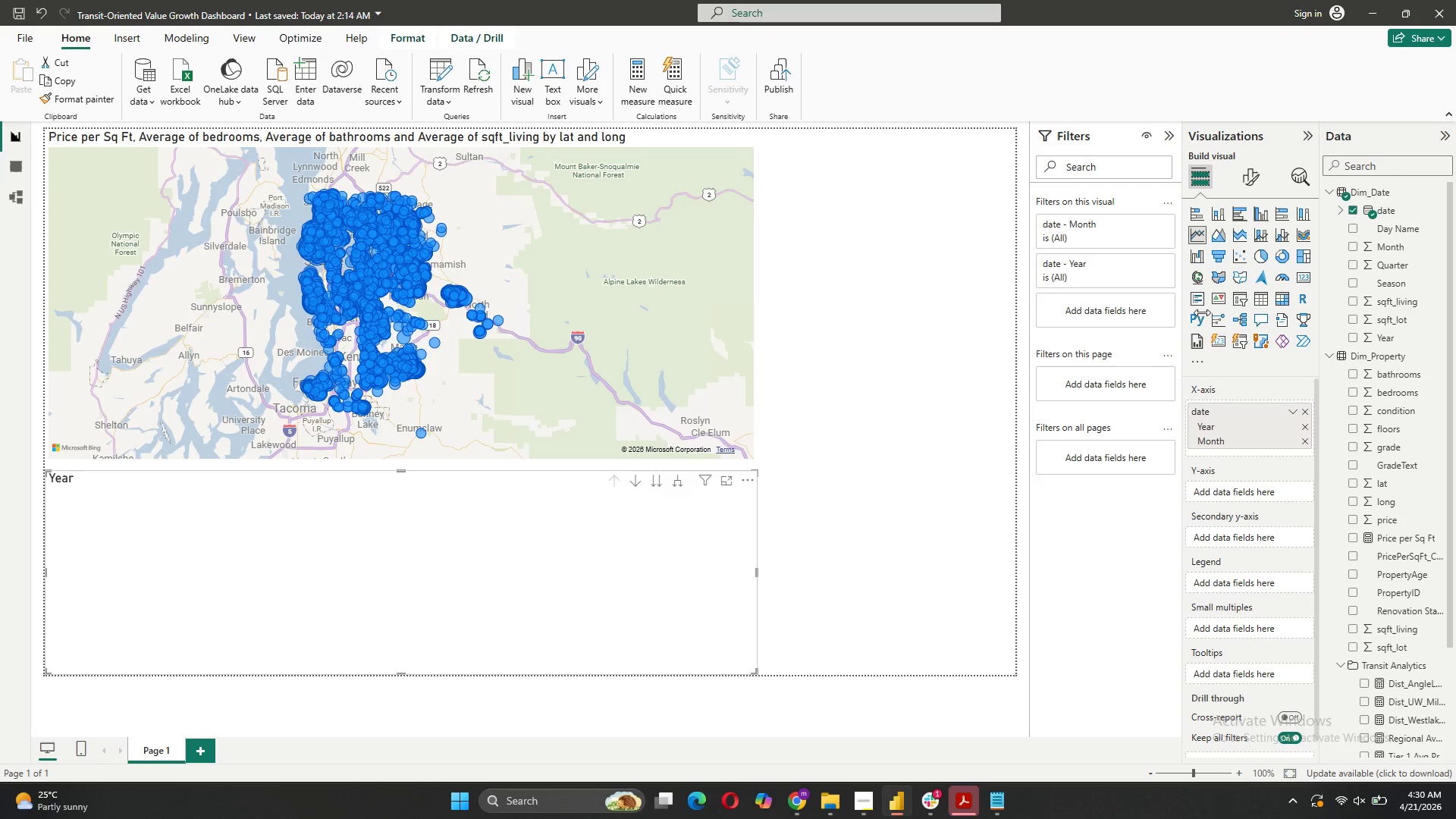 
scroll: coordinate [1376, 704], scroll_direction: down, amount: 2.0
 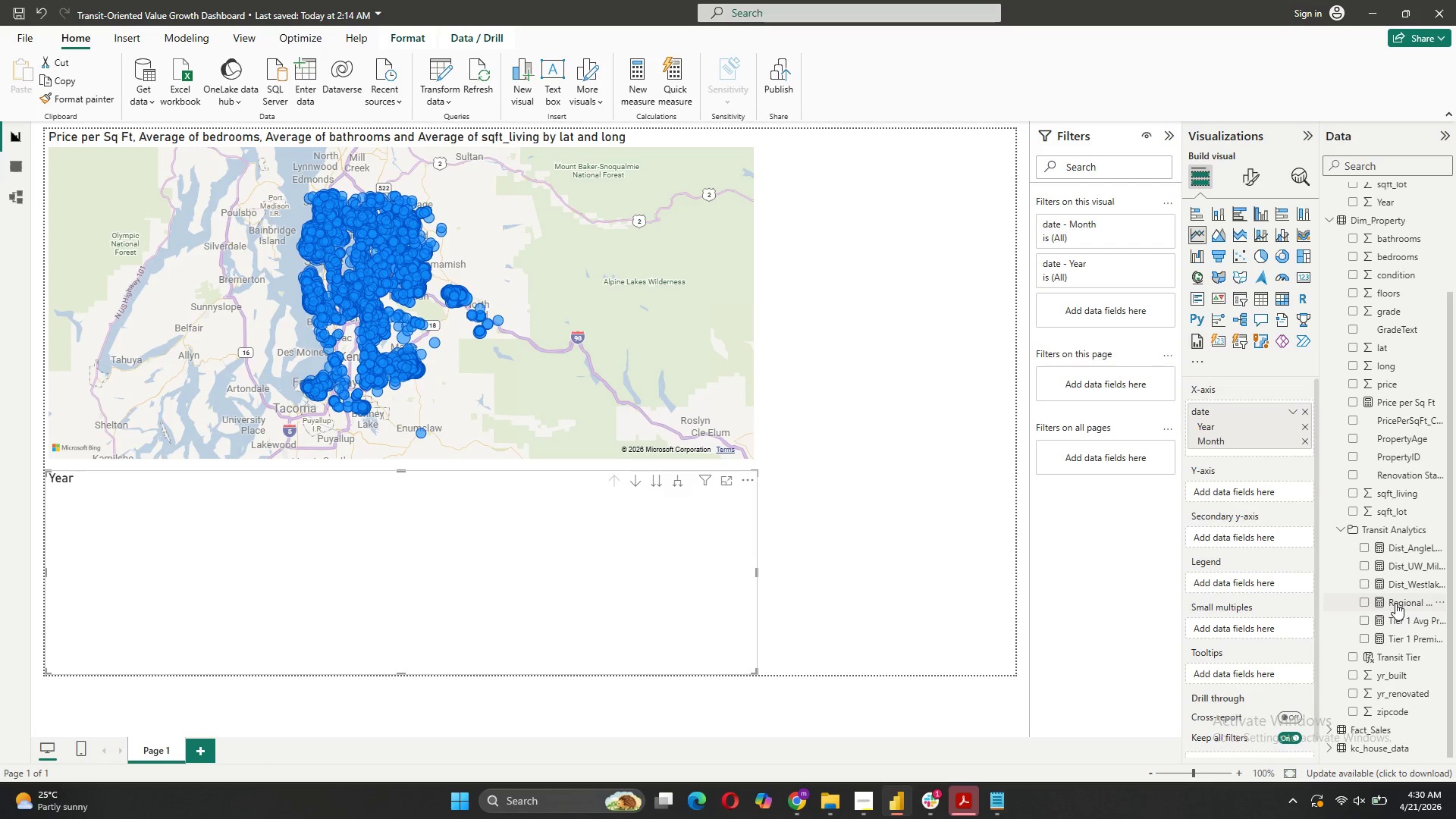 
left_click_drag(start_coordinate=[1395, 603], to_coordinate=[1256, 494])
 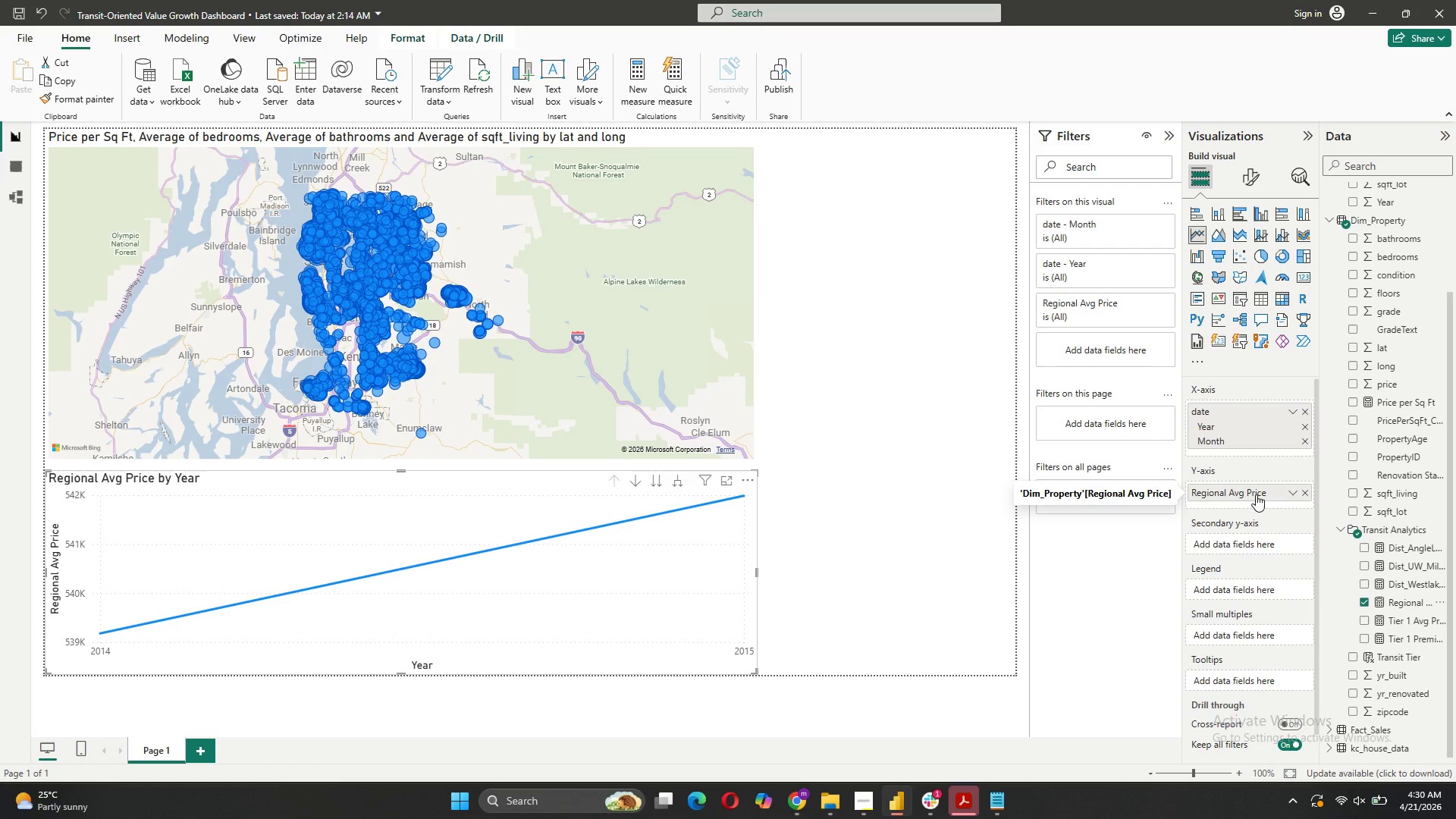 
wait(11.98)
 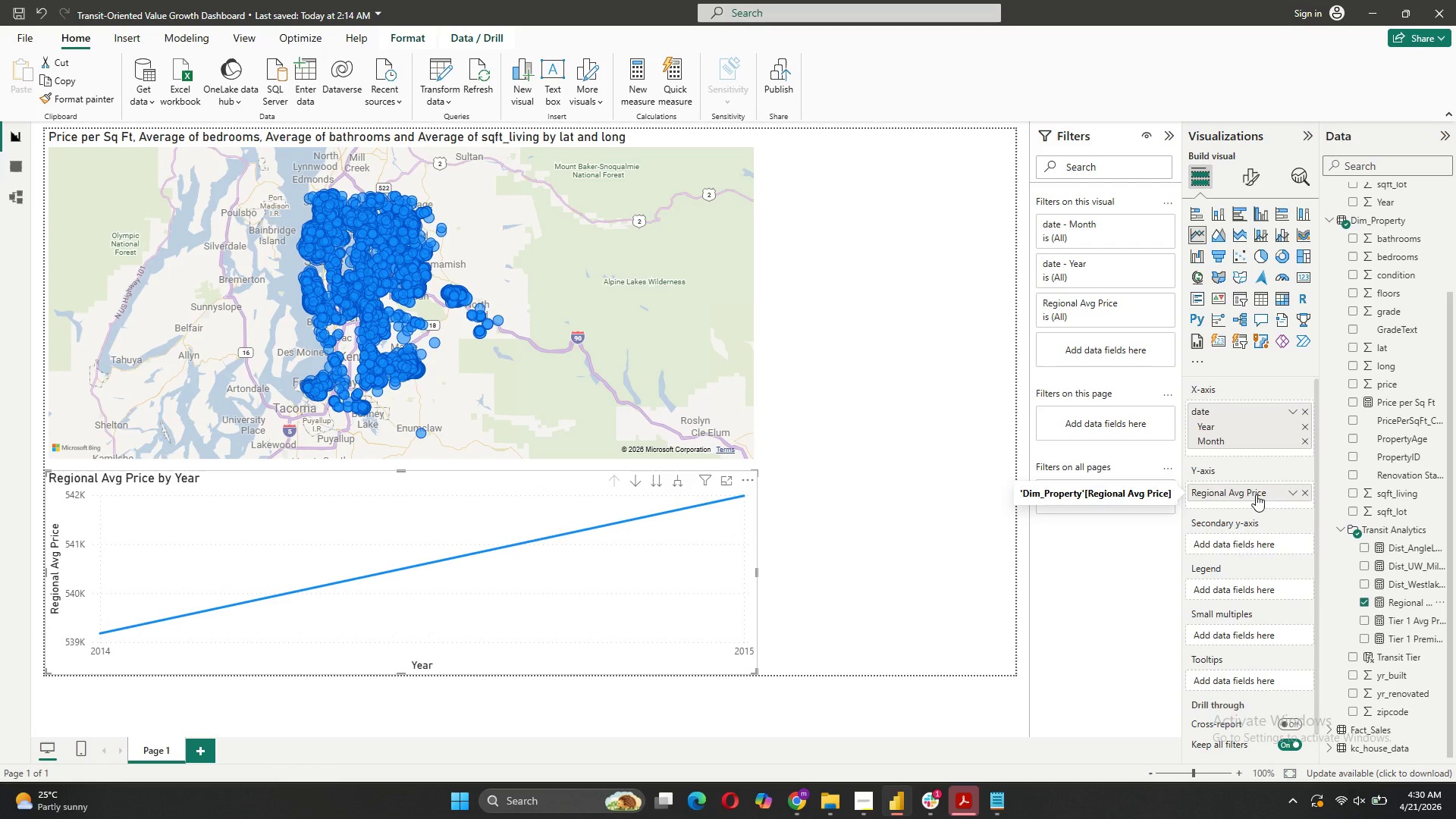 
left_click([359, 271])
 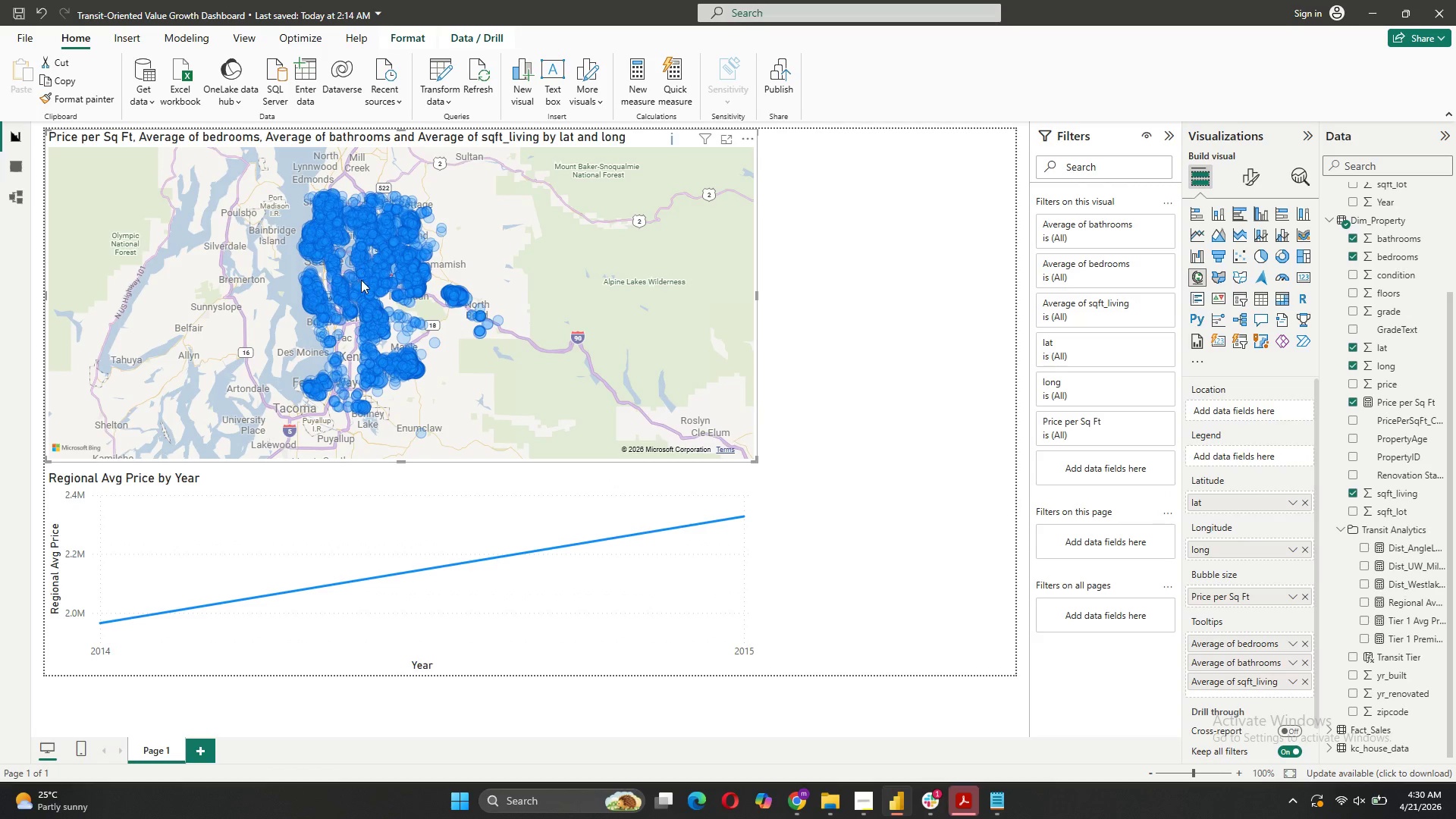 
left_click([370, 285])
 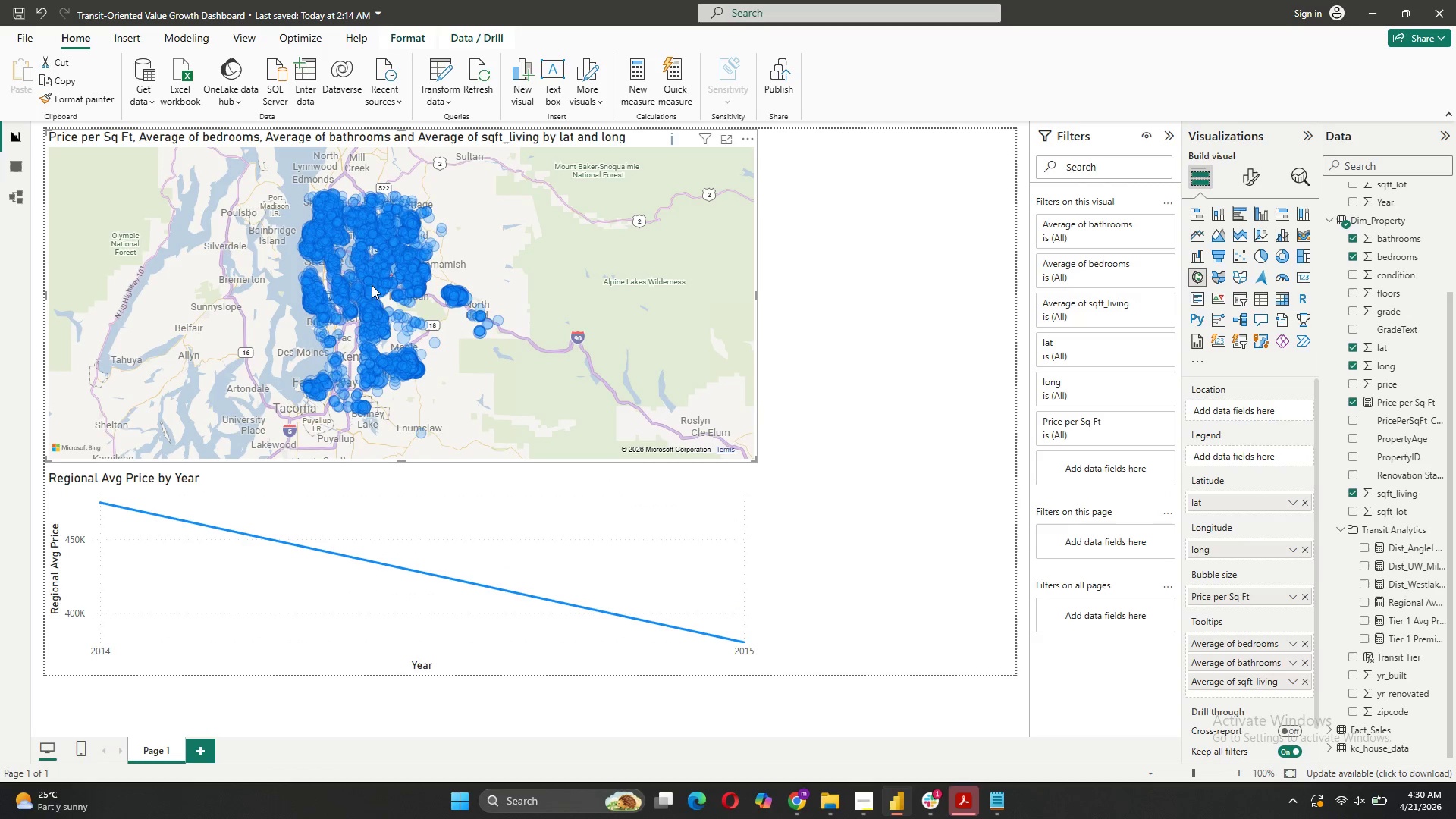 
left_click([371, 299])
 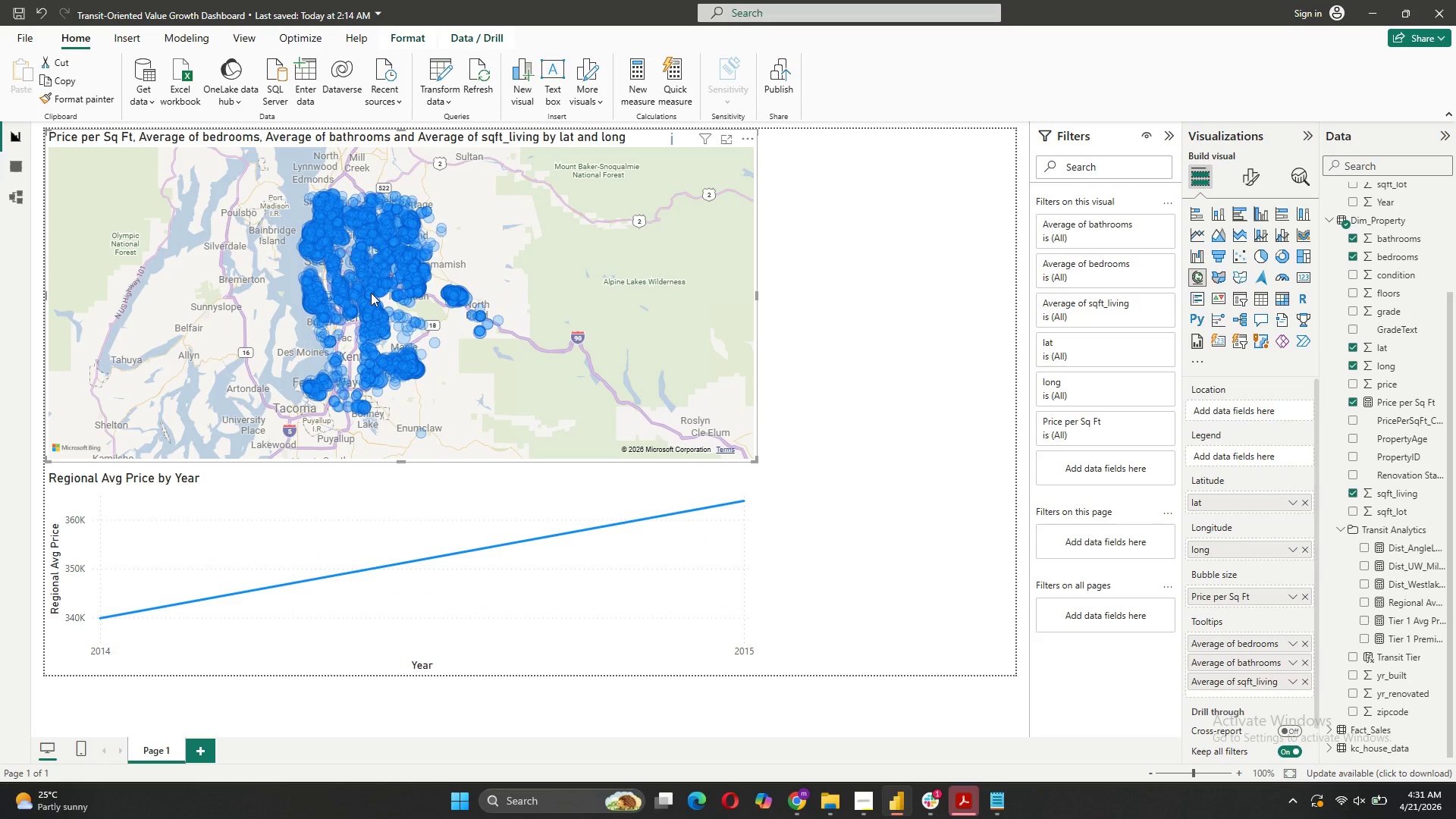 
left_click([372, 284])
 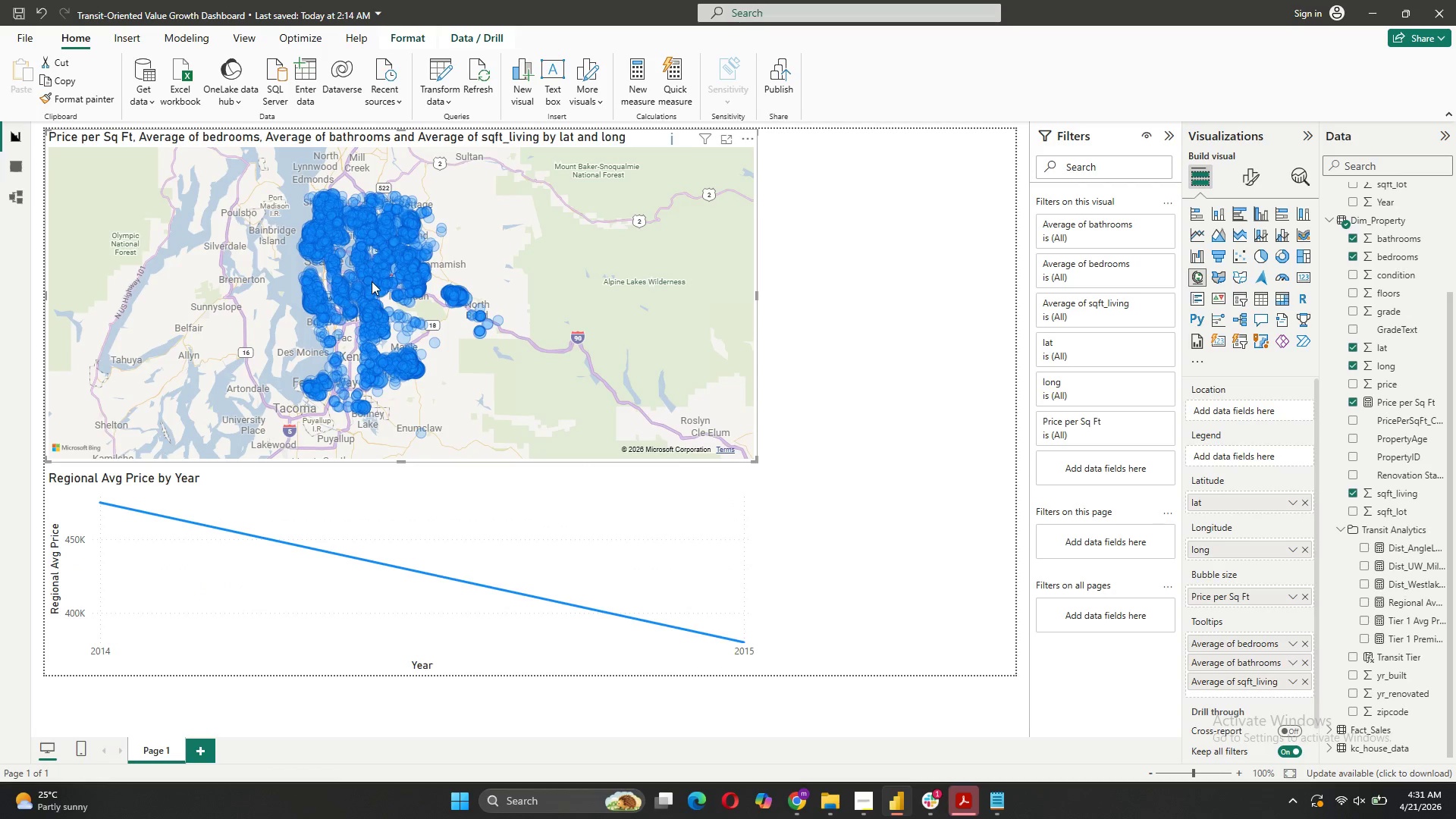 
left_click([372, 281])
 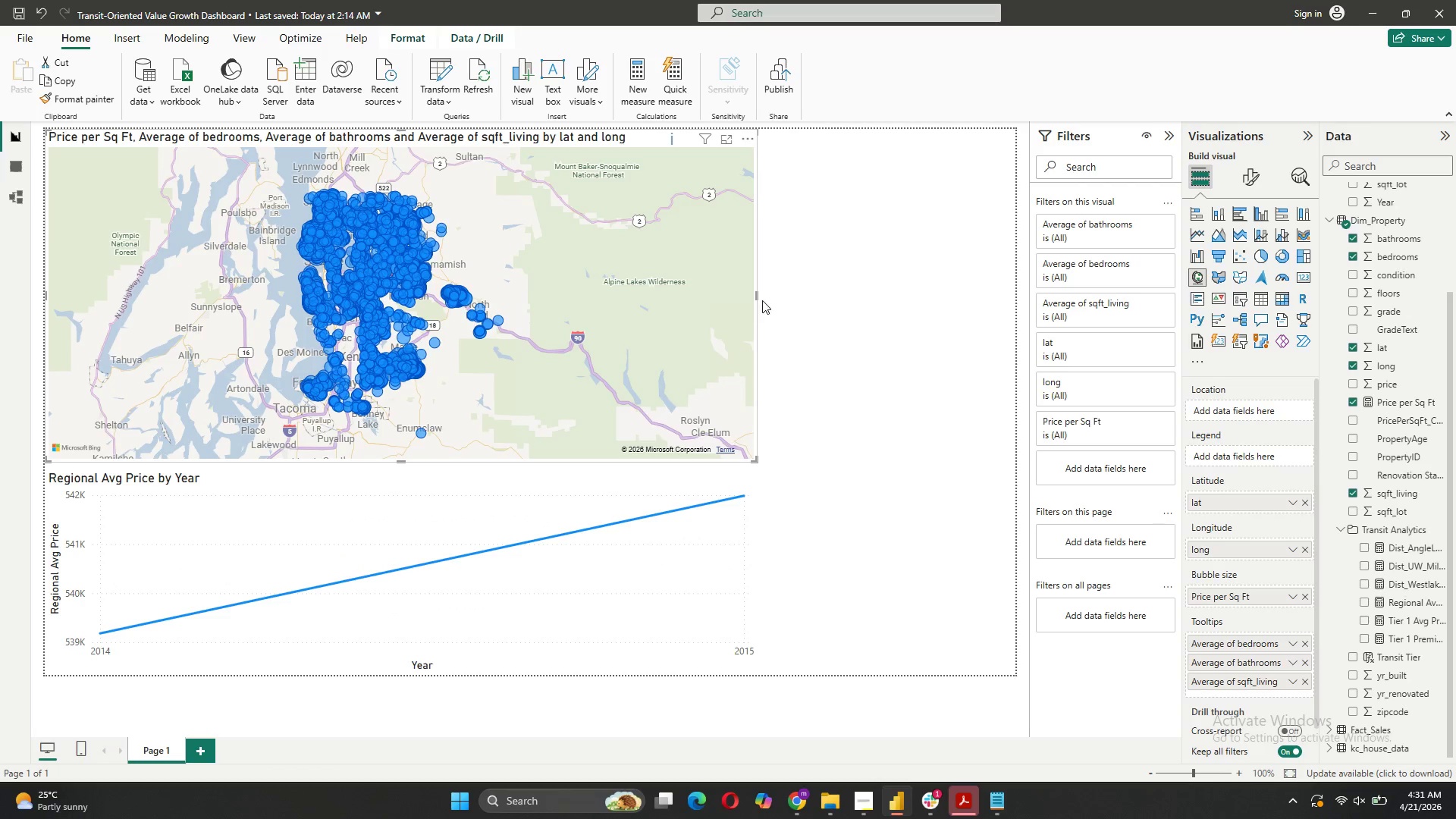 
left_click_drag(start_coordinate=[755, 293], to_coordinate=[622, 300])
 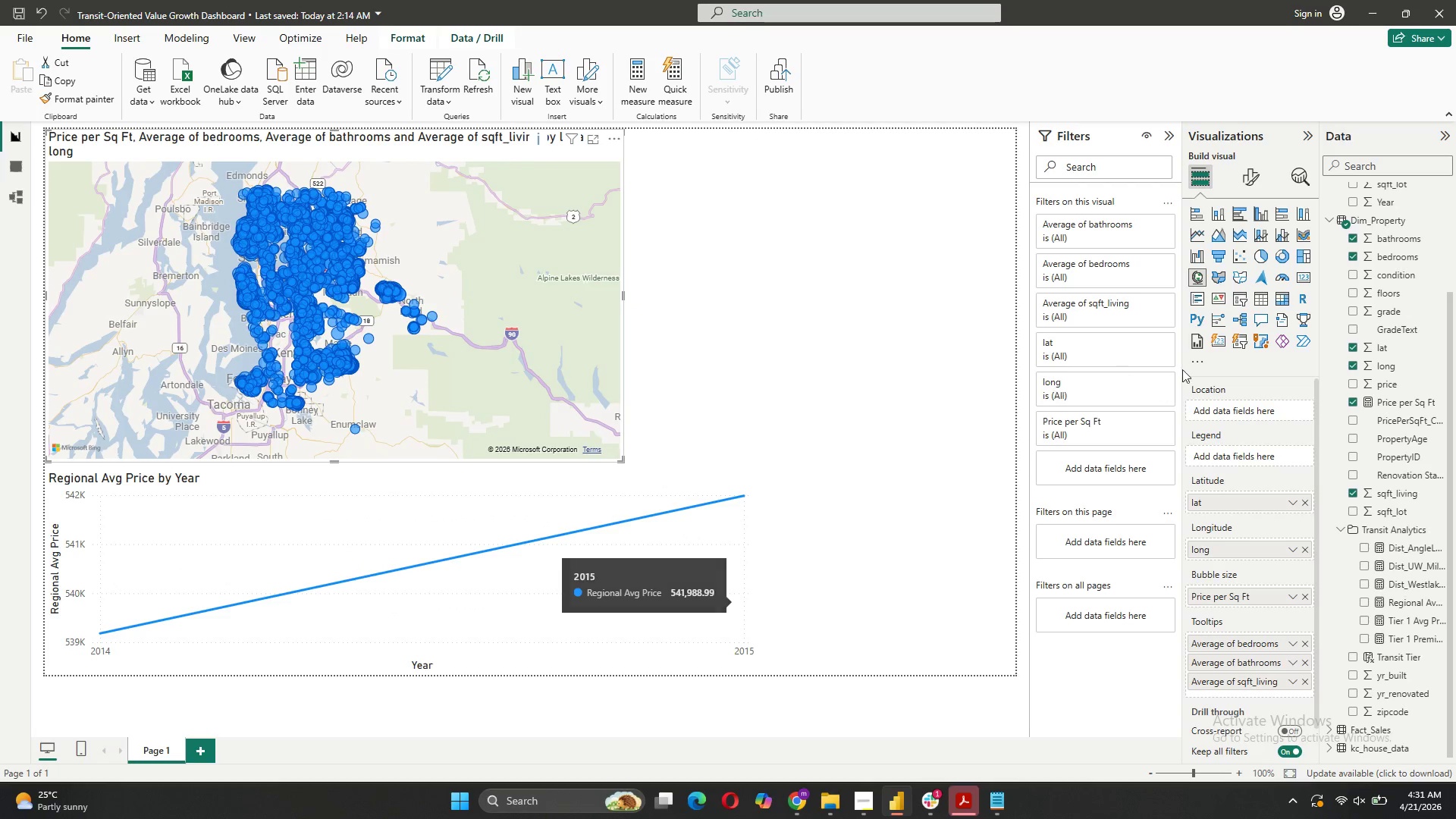 
mouse_move([1216, 217])
 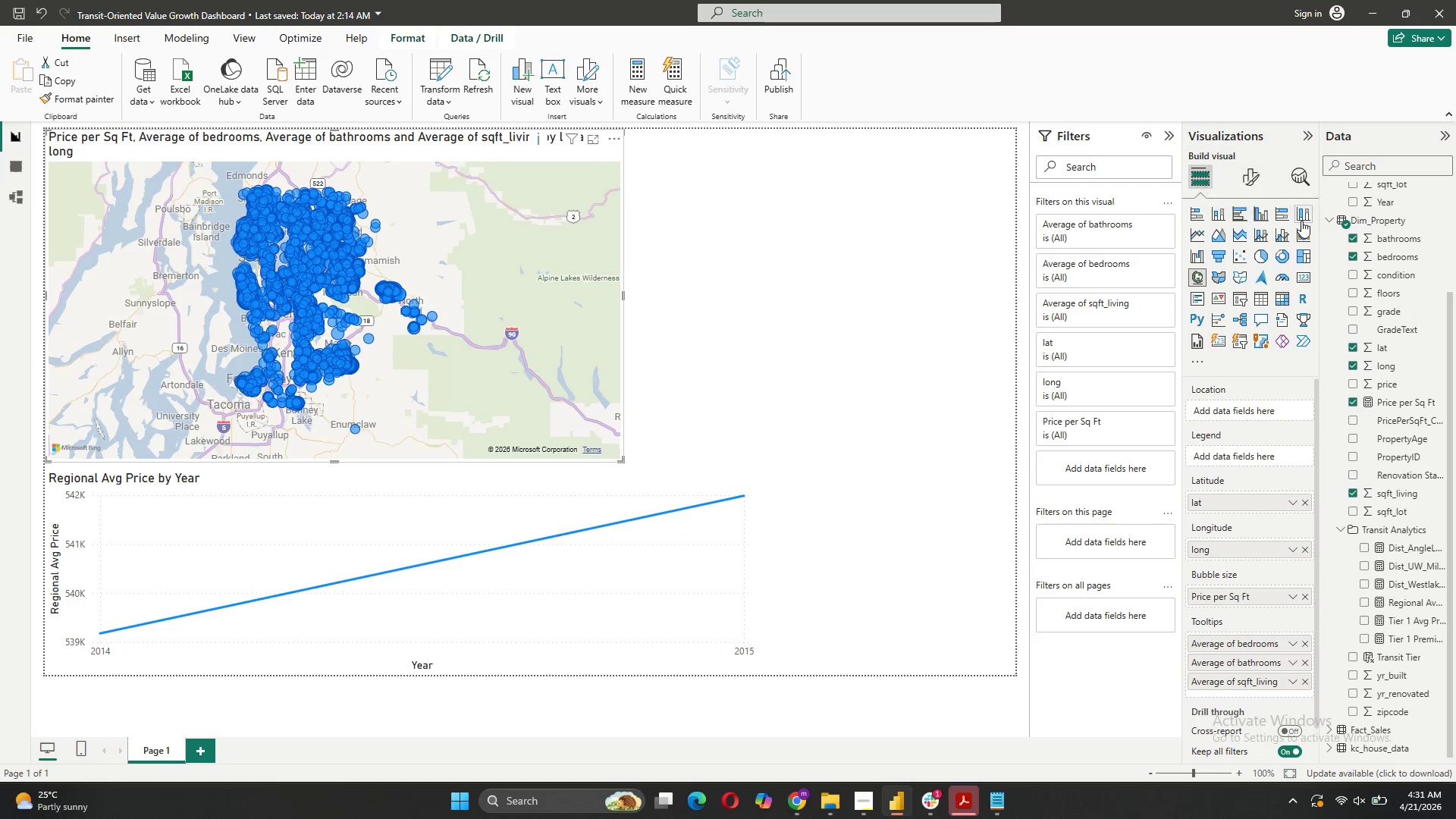 
mouse_move([1220, 217])
 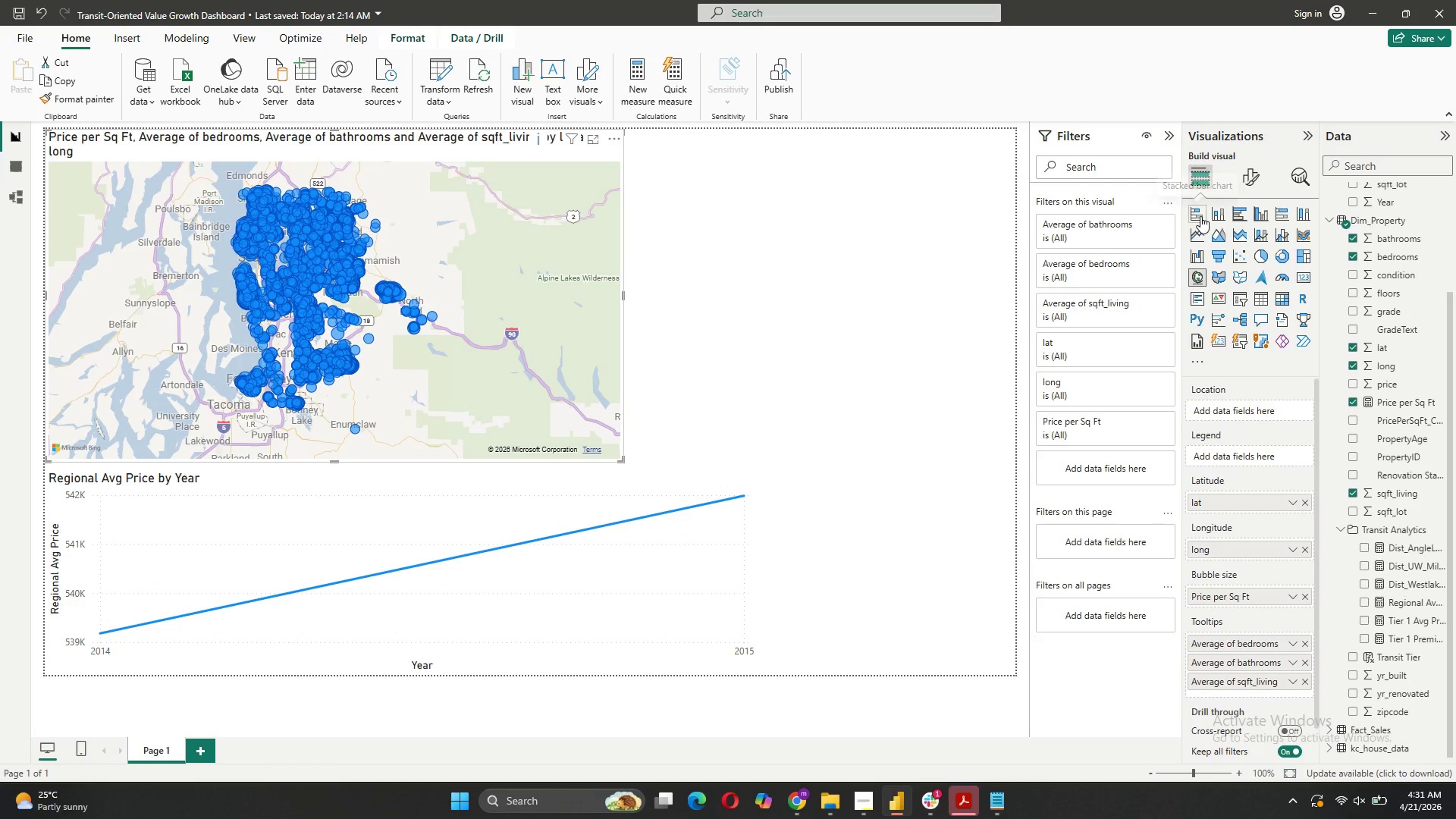 
left_click([1200, 216])
 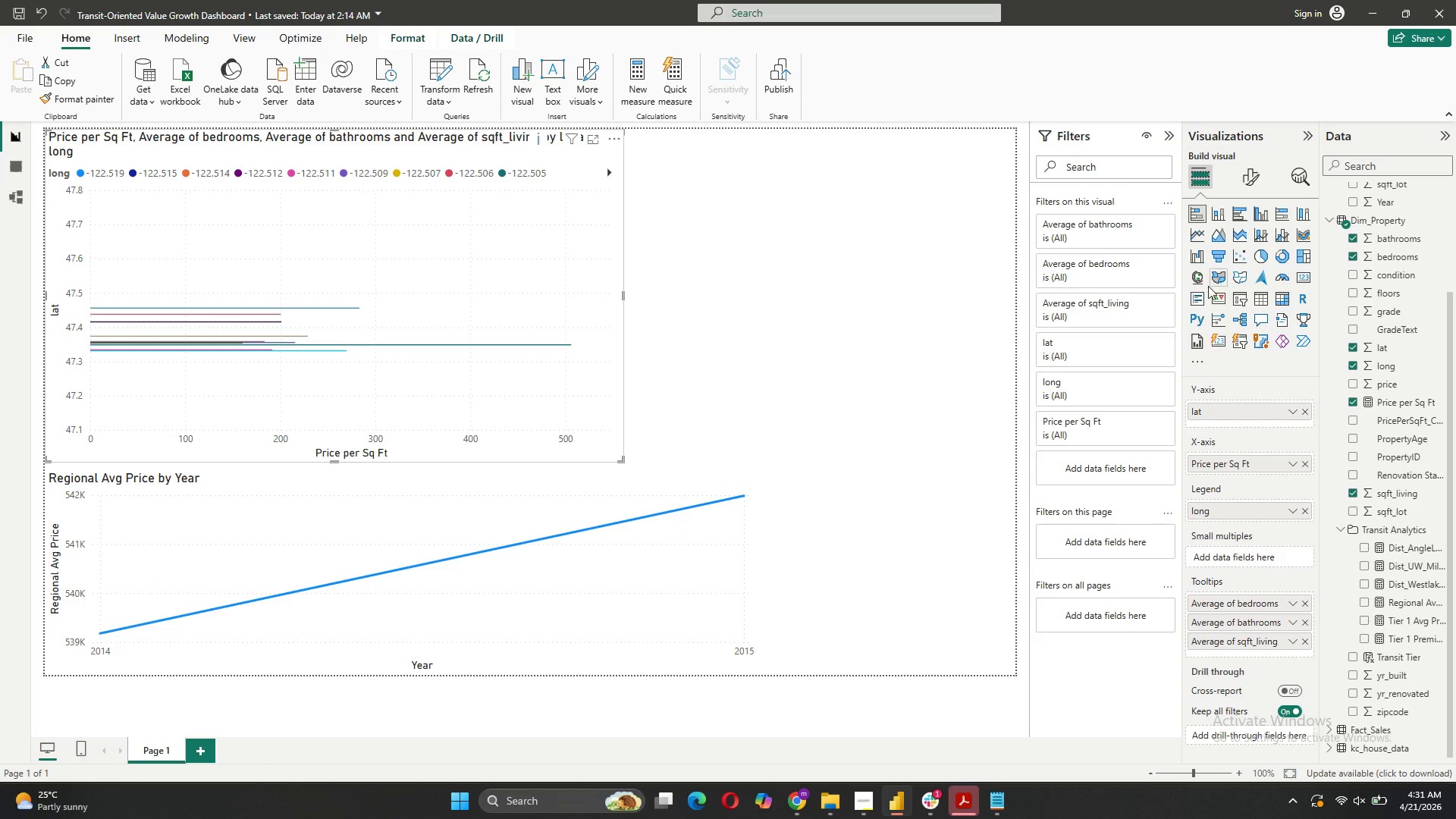 
left_click([1197, 279])
 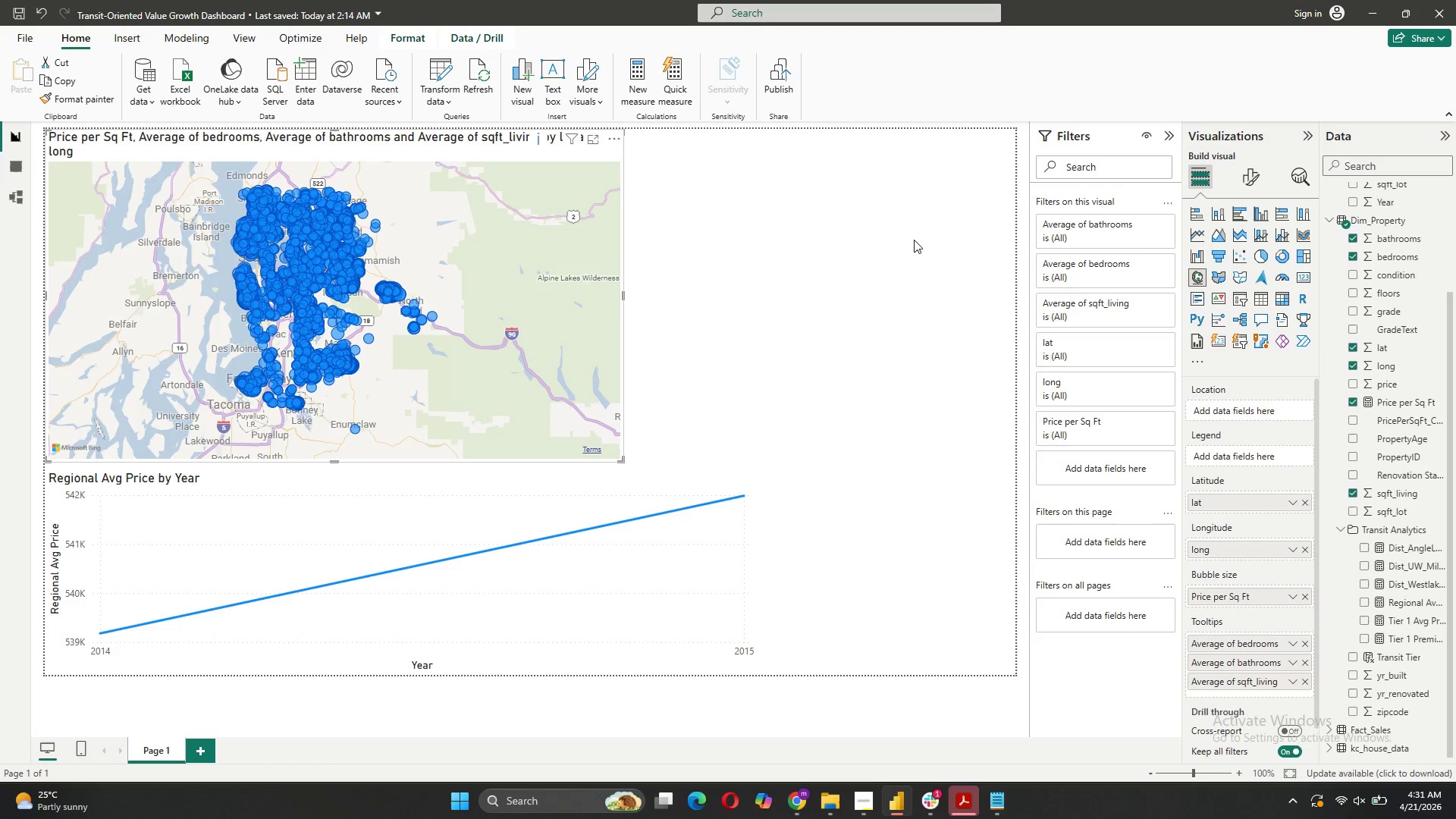 
left_click([855, 237])
 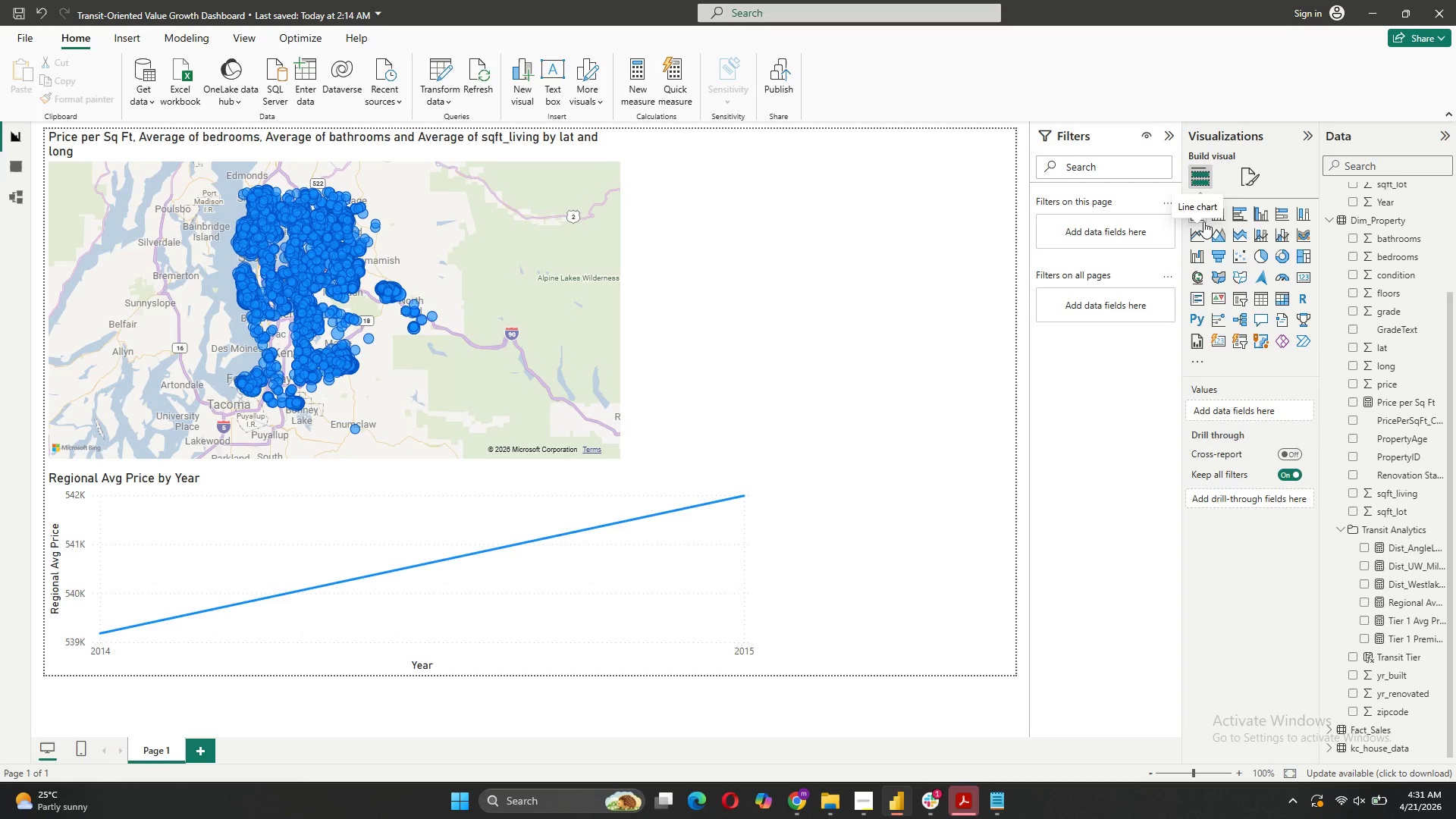 
left_click([1197, 215])
 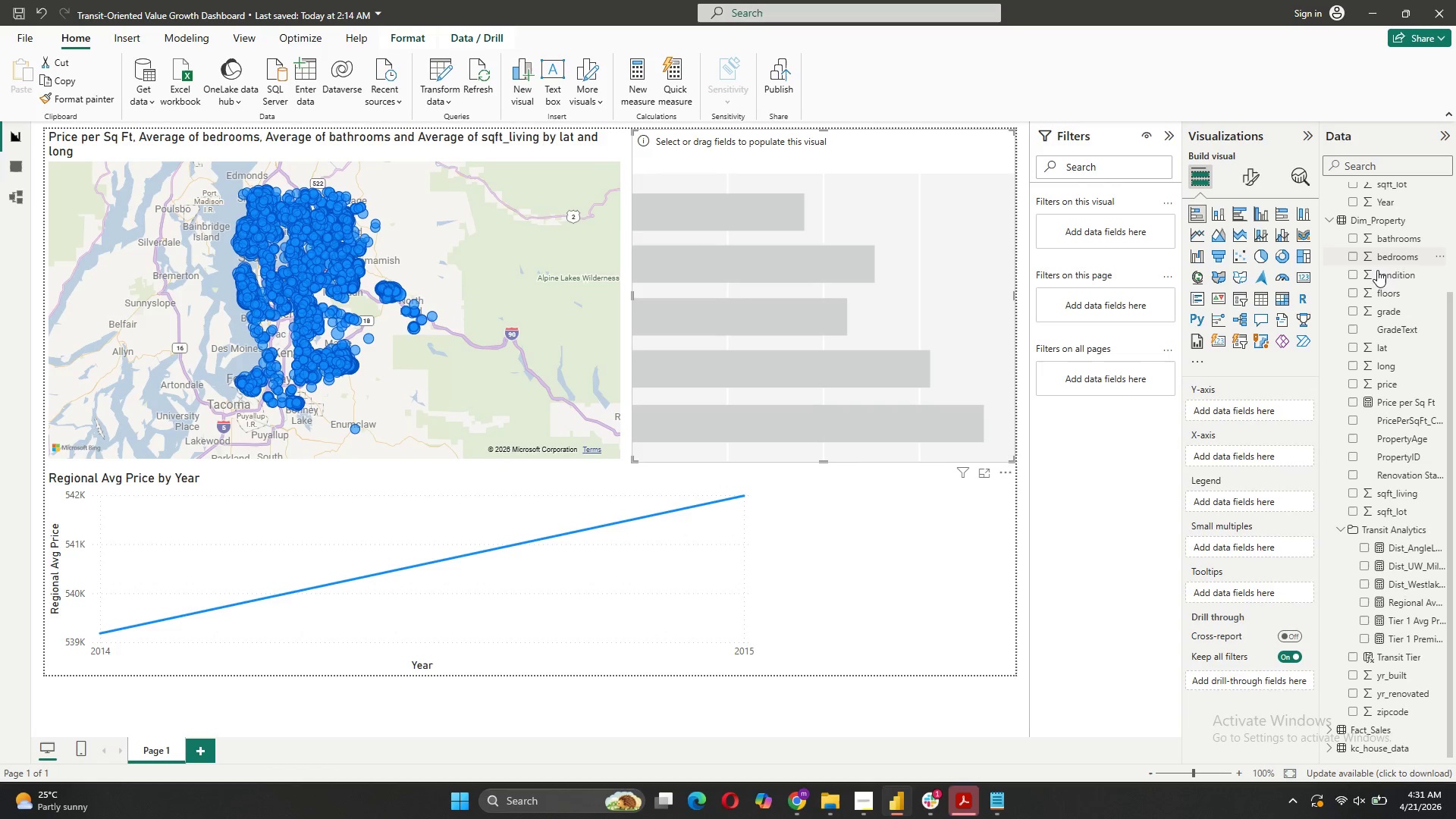 
wait(10.36)
 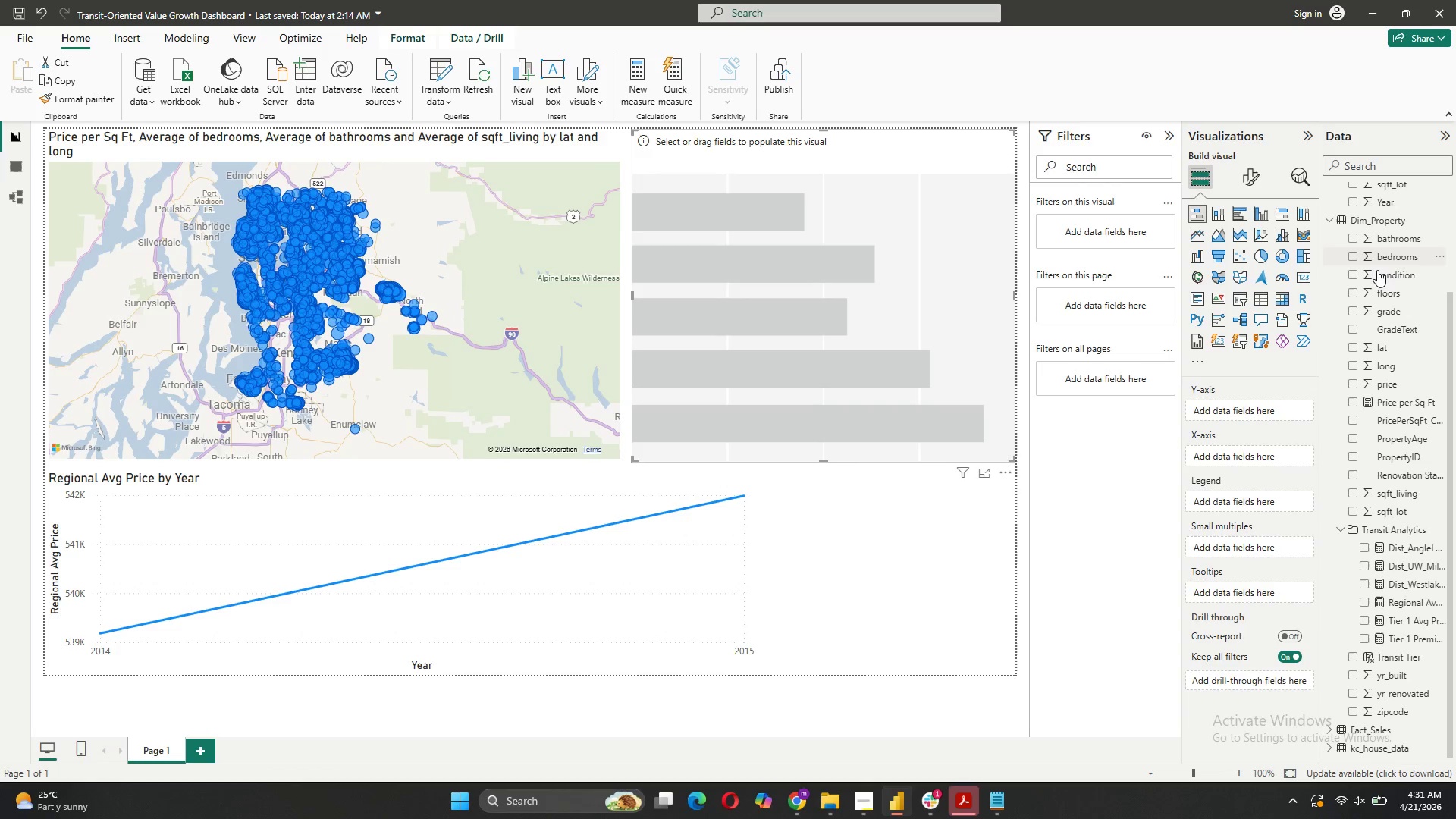 
scroll: coordinate [1394, 696], scroll_direction: down, amount: 1.0
 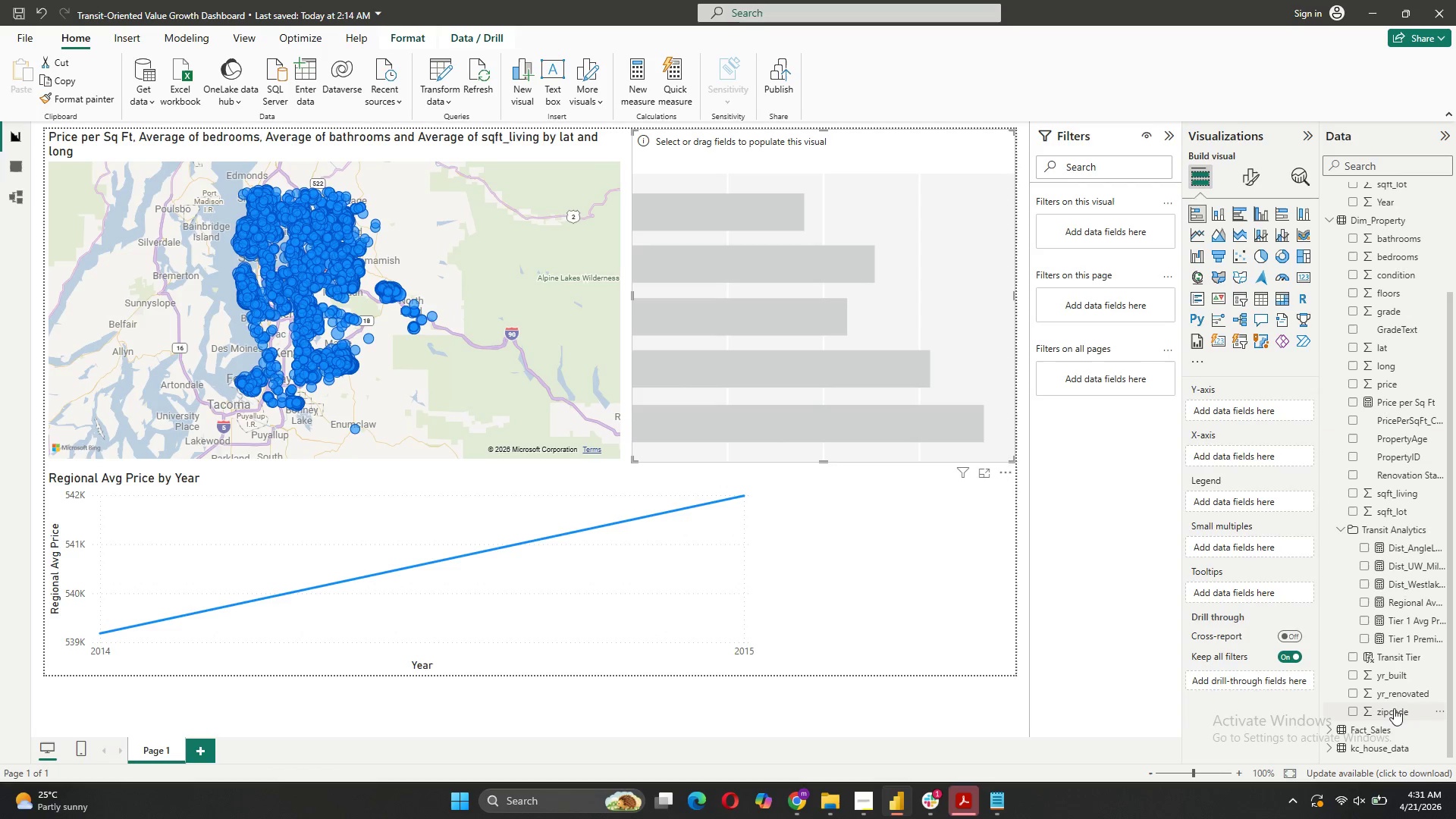 
left_click_drag(start_coordinate=[1394, 708], to_coordinate=[1262, 408])
 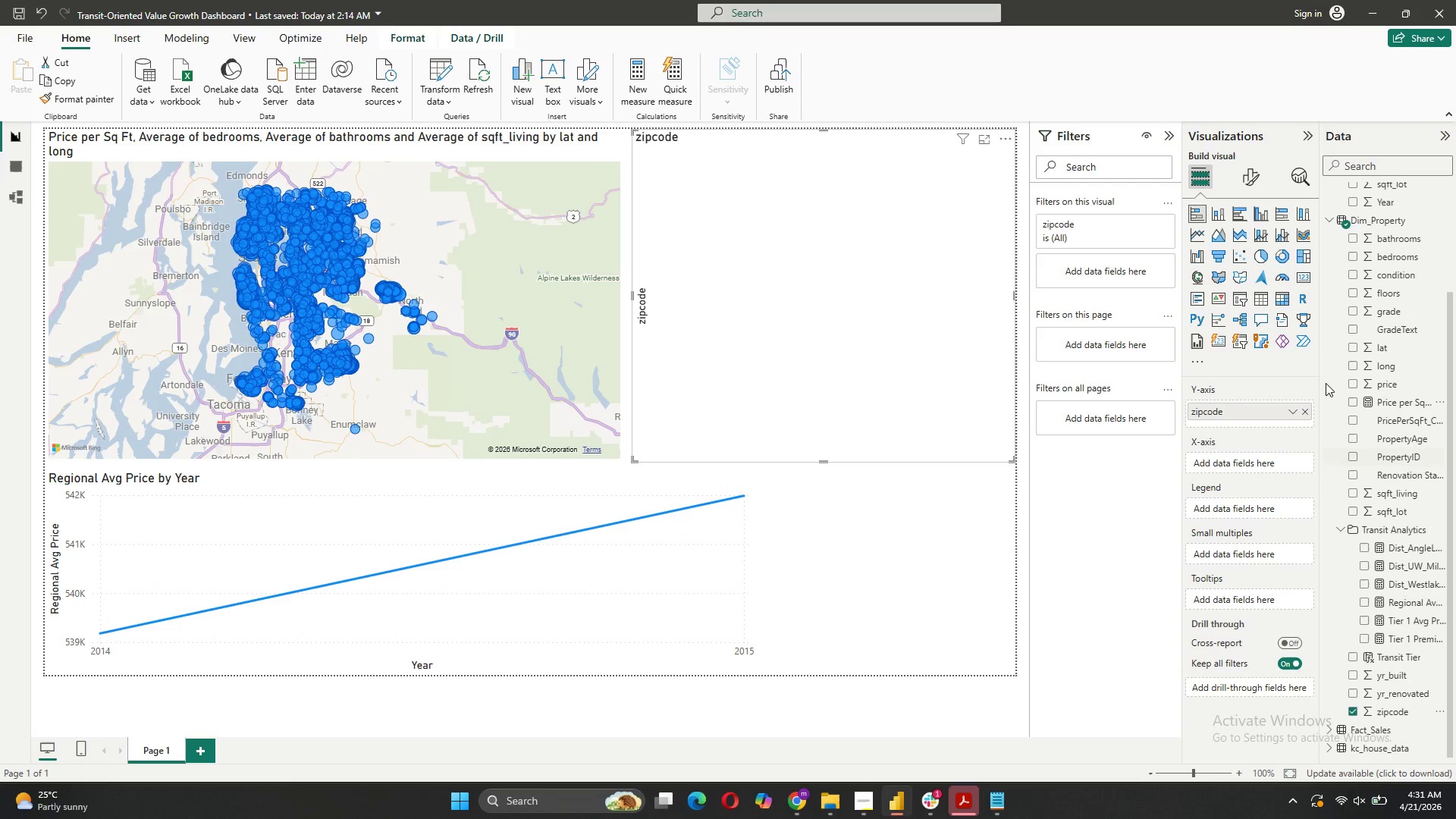 
wait(15.22)
 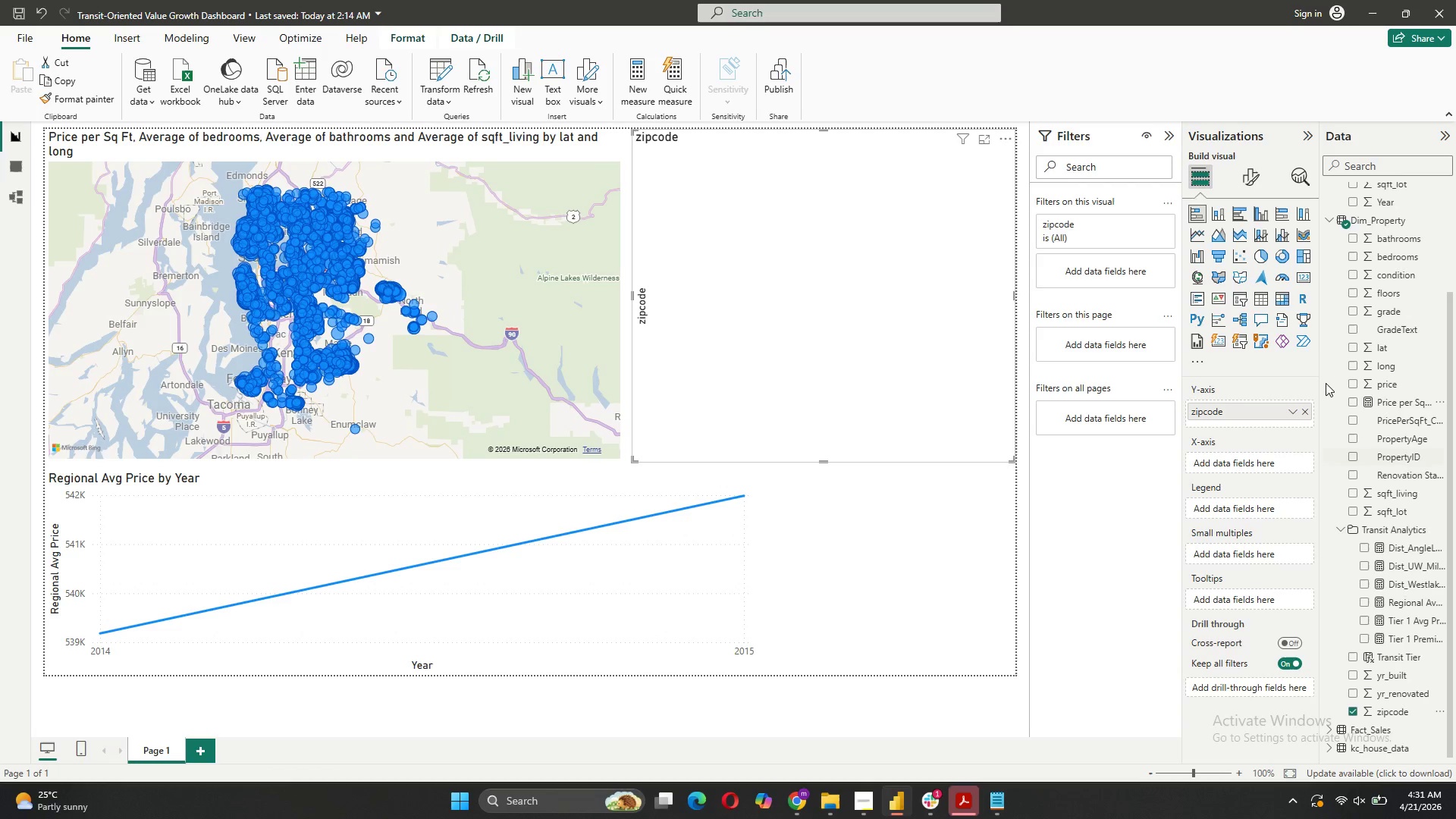 
scroll: coordinate [1404, 631], scroll_direction: down, amount: 2.0
 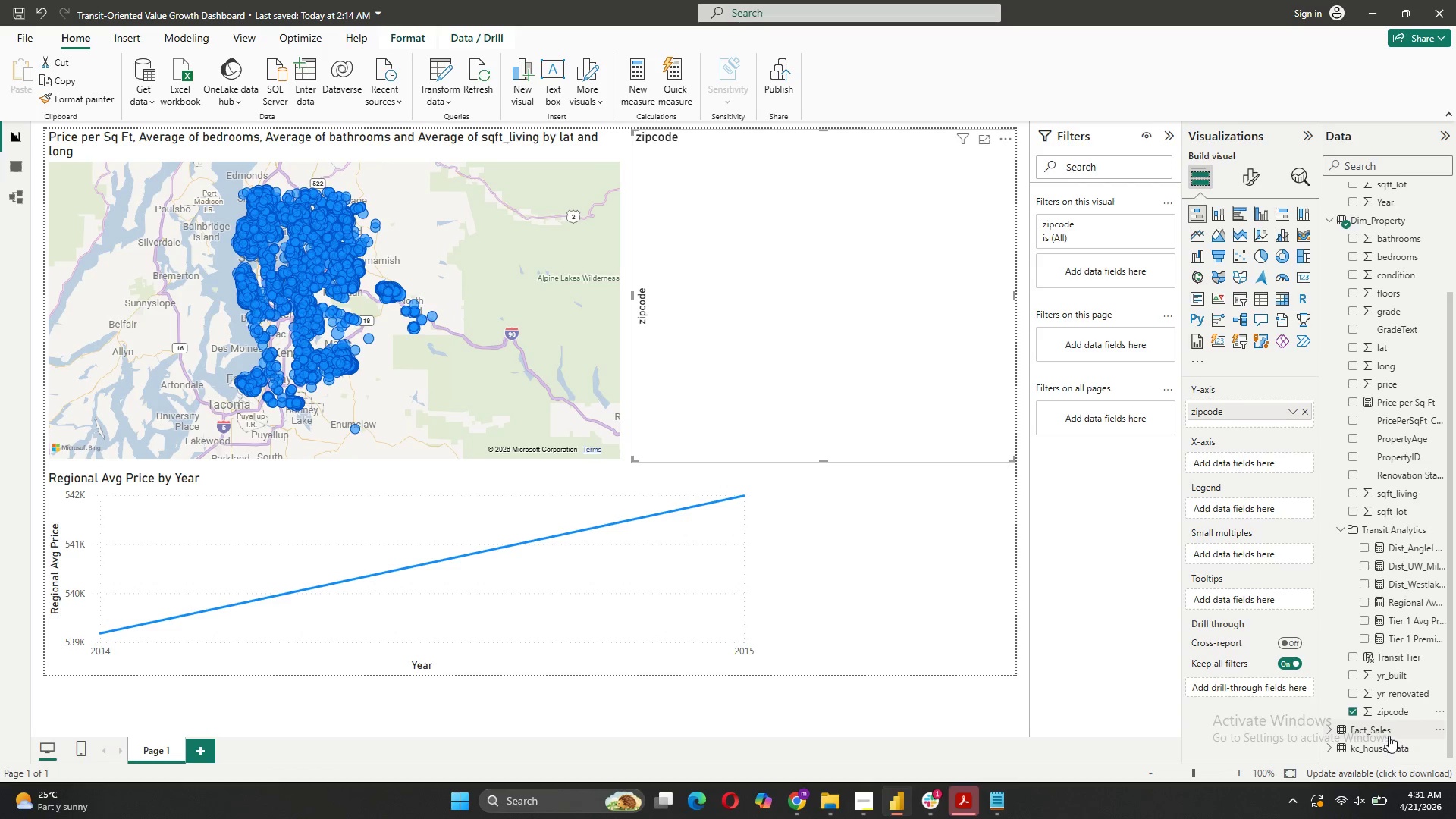 
left_click_drag(start_coordinate=[1389, 733], to_coordinate=[1257, 459])
 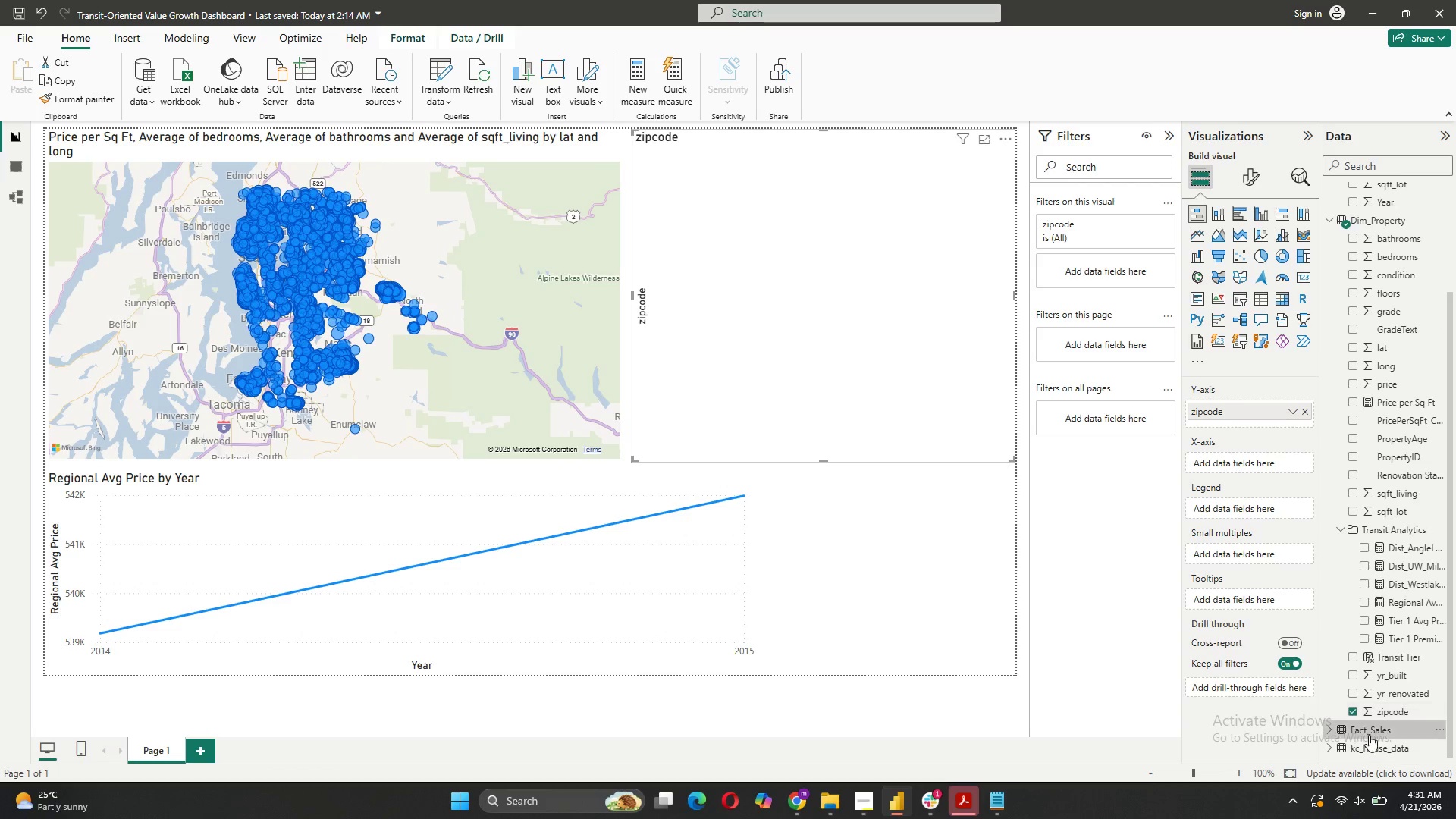 
left_click_drag(start_coordinate=[1370, 733], to_coordinate=[1257, 614])
 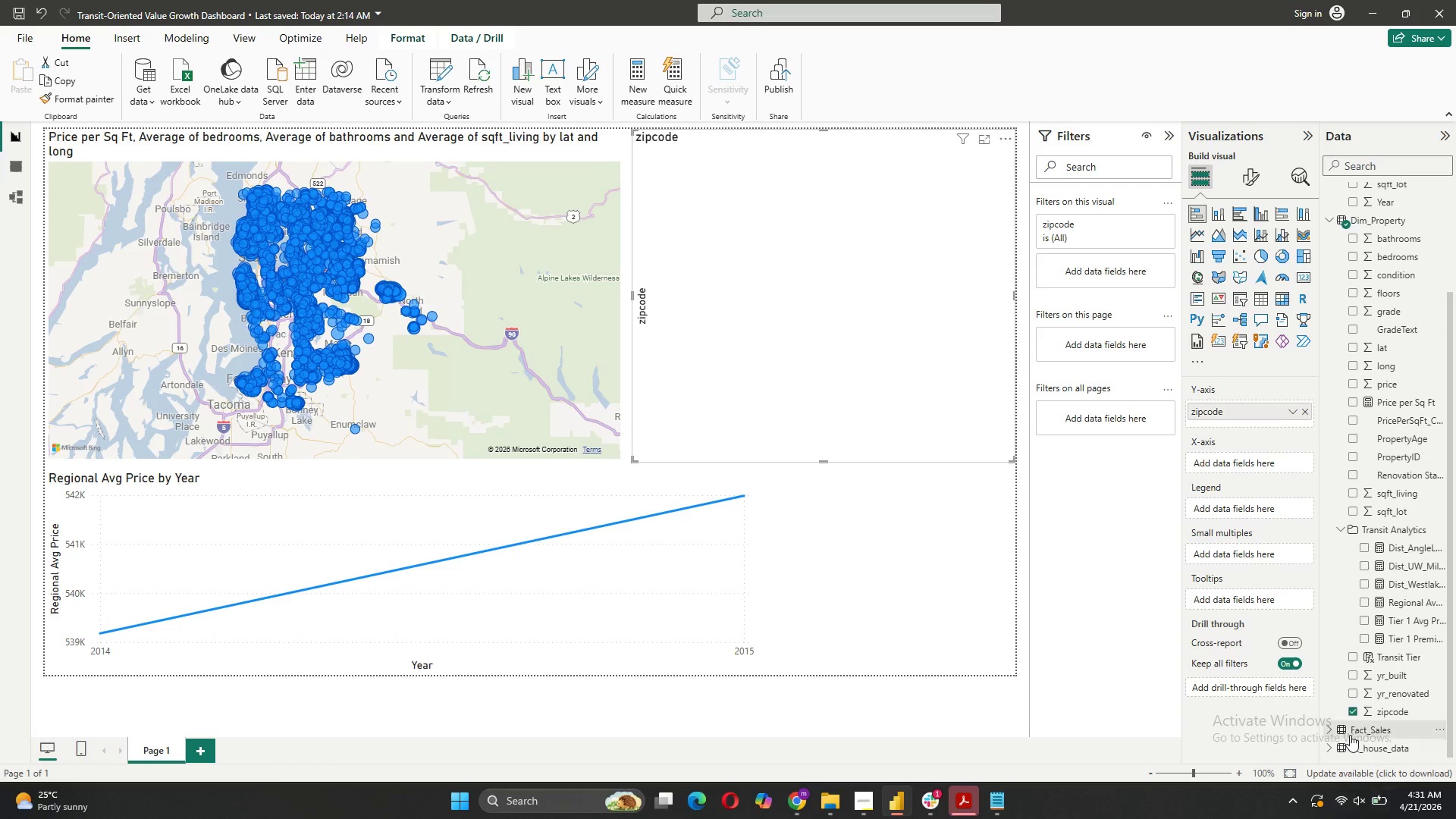 
left_click([1350, 733])
 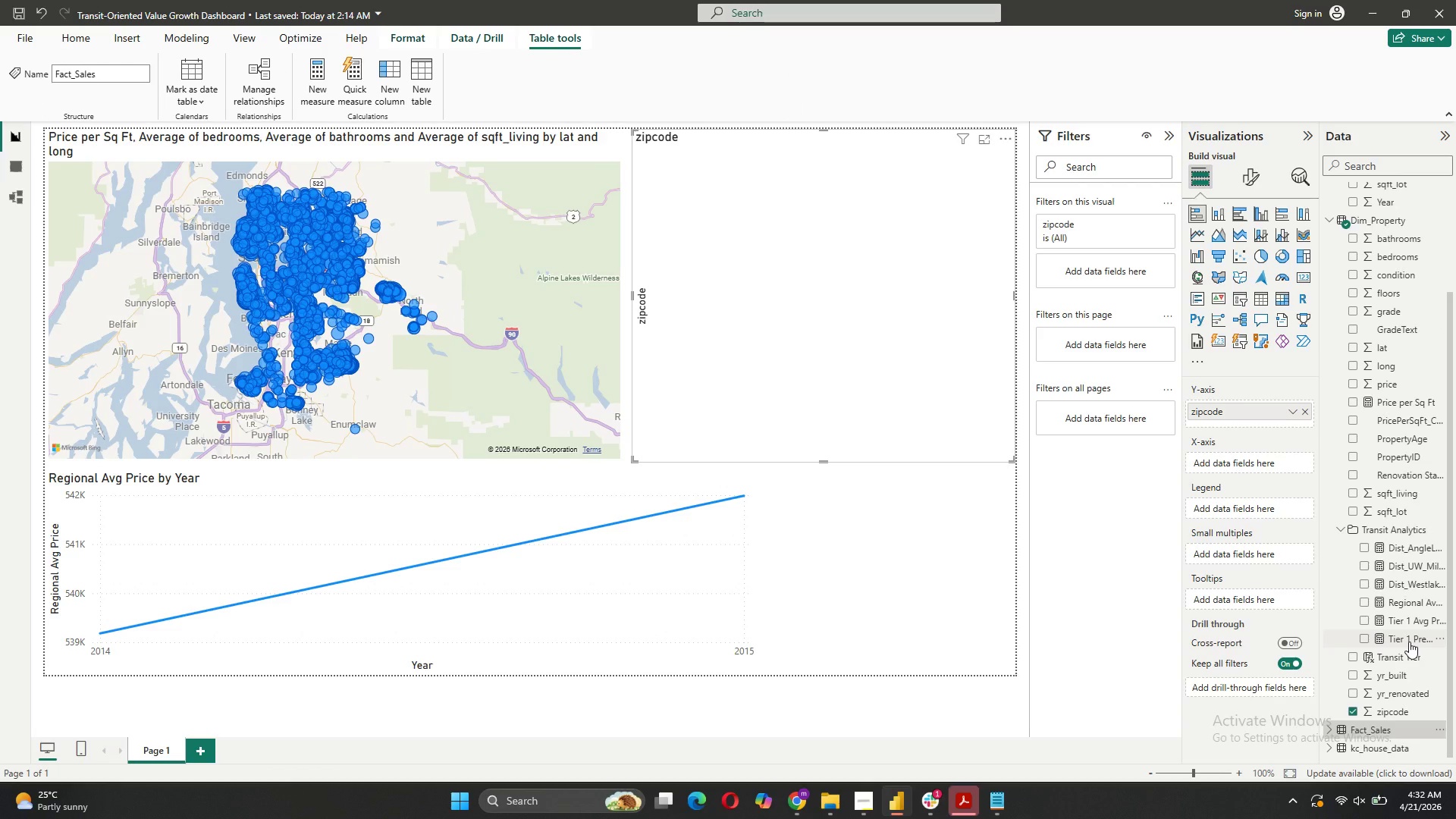 
scroll: coordinate [1409, 642], scroll_direction: down, amount: 2.0
 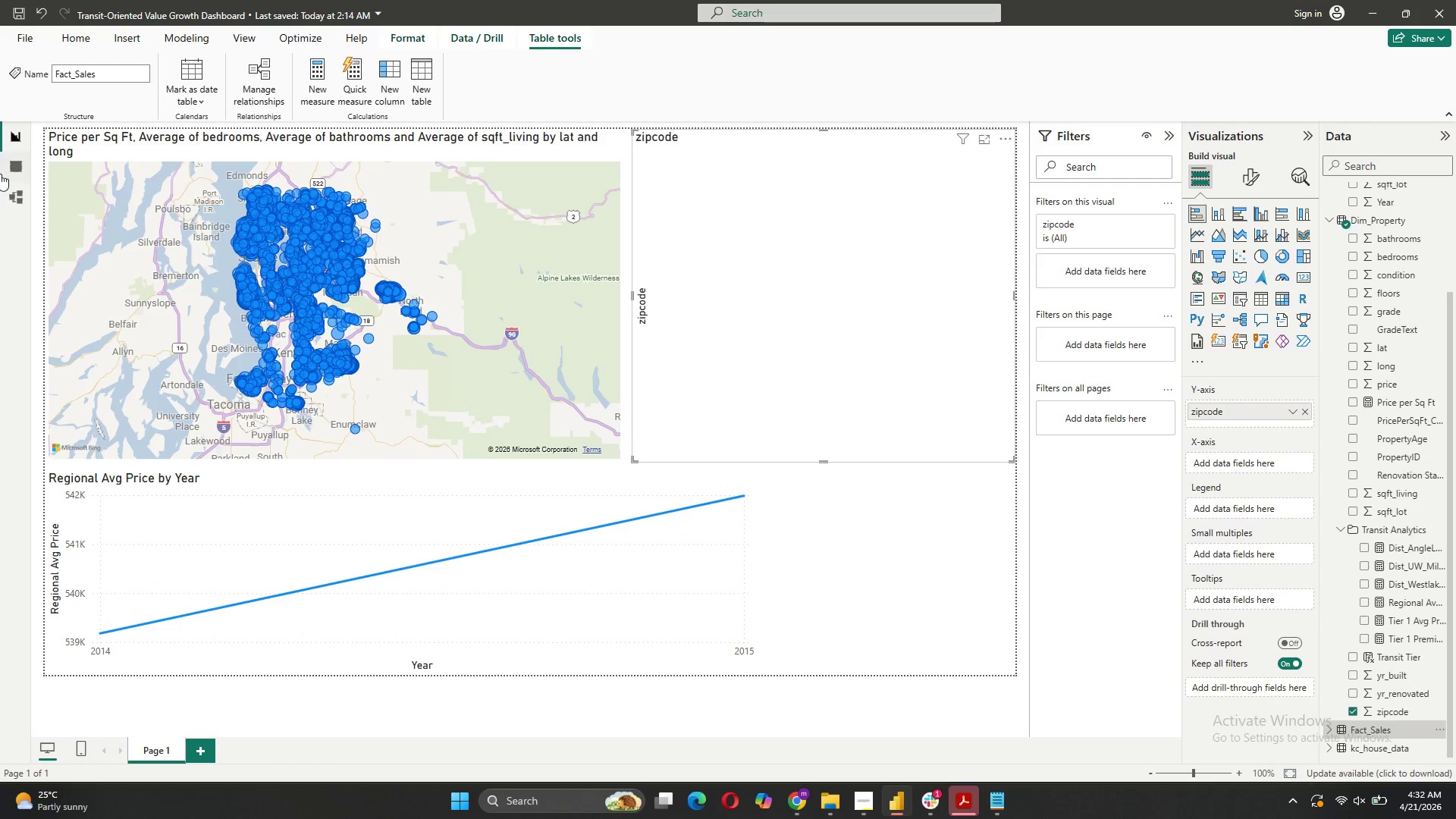 
left_click([4, 166])
 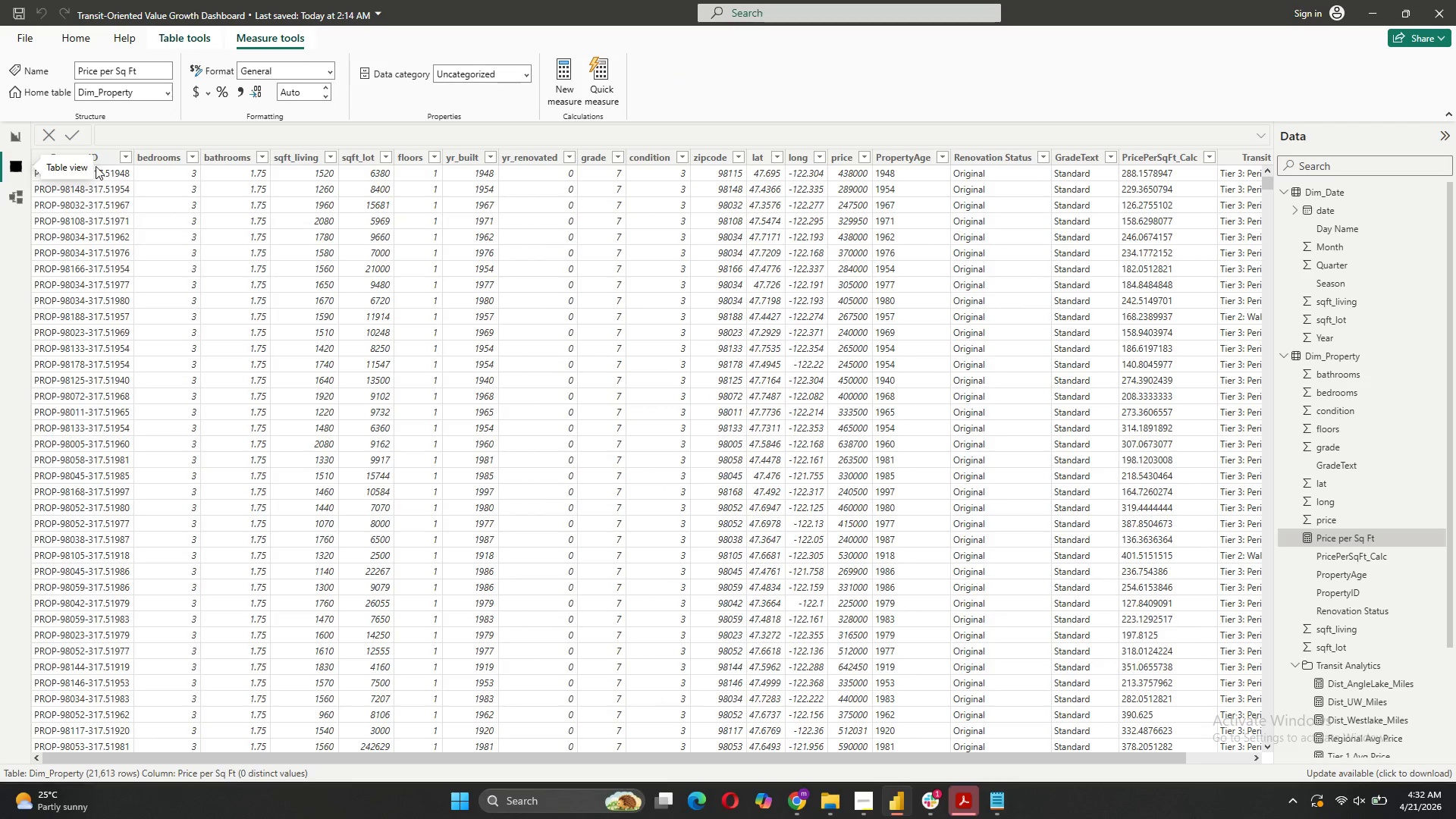 
left_click([14, 186])
 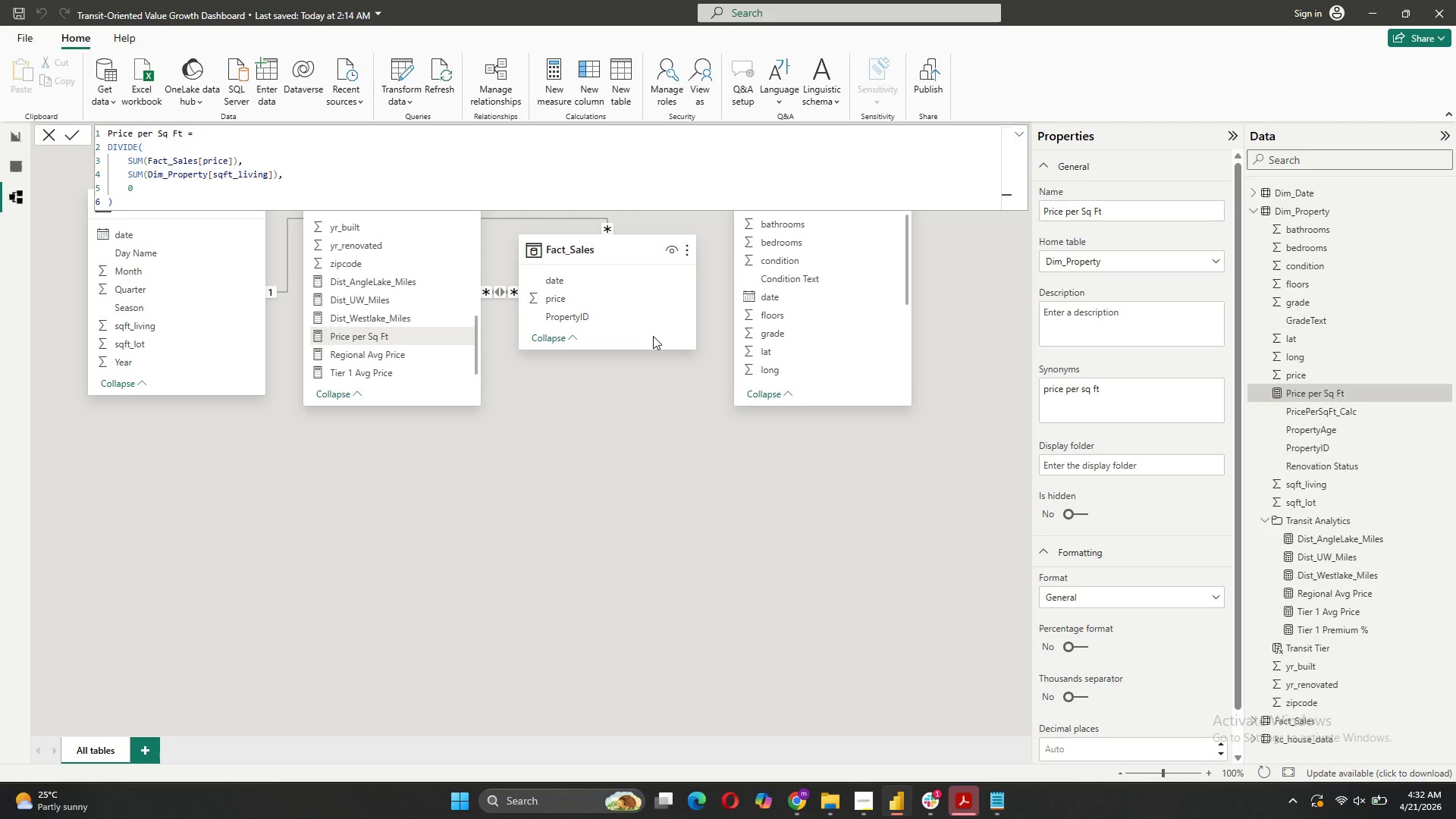 
right_click([647, 342])
 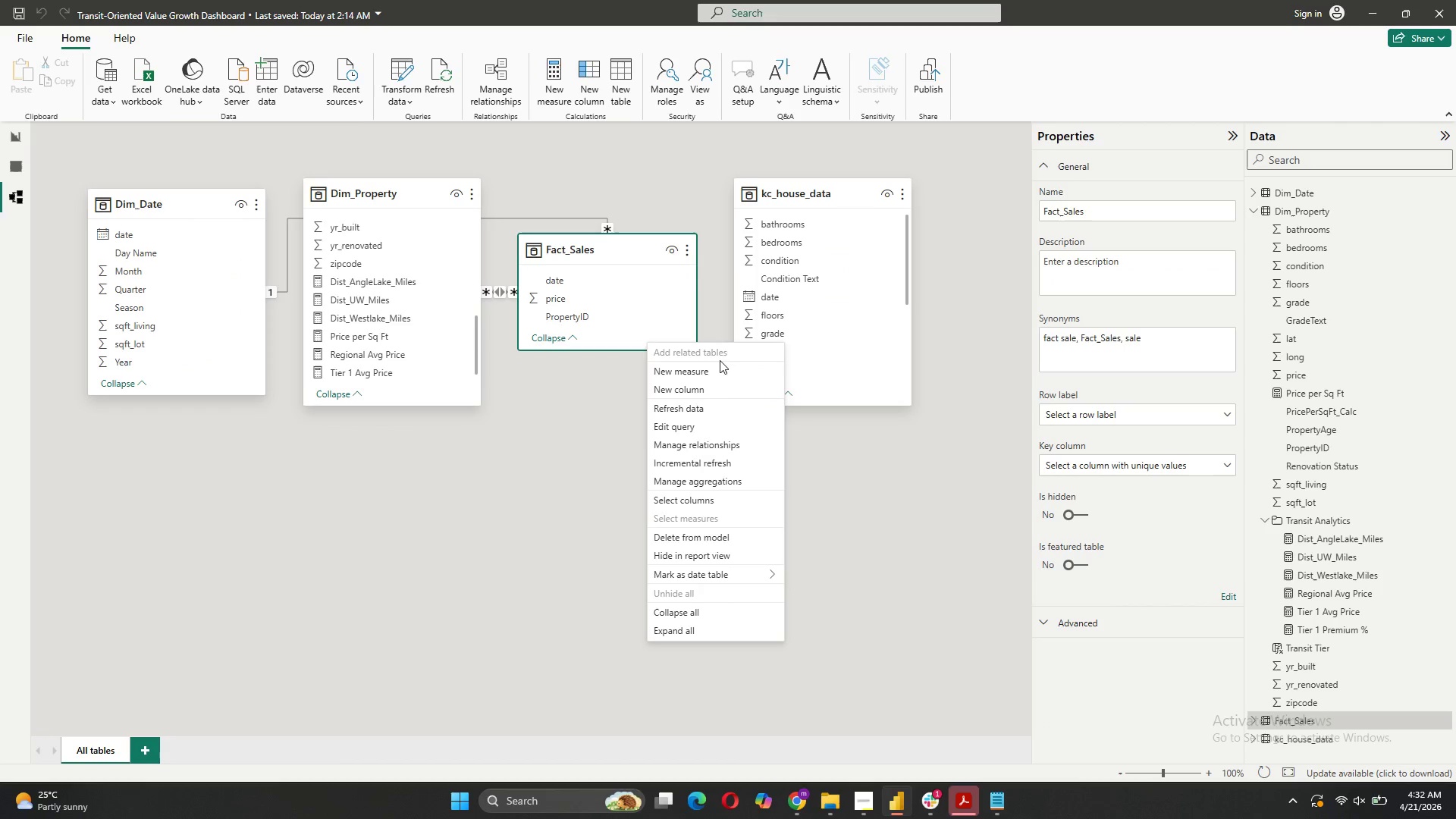 
left_click([717, 367])
 